 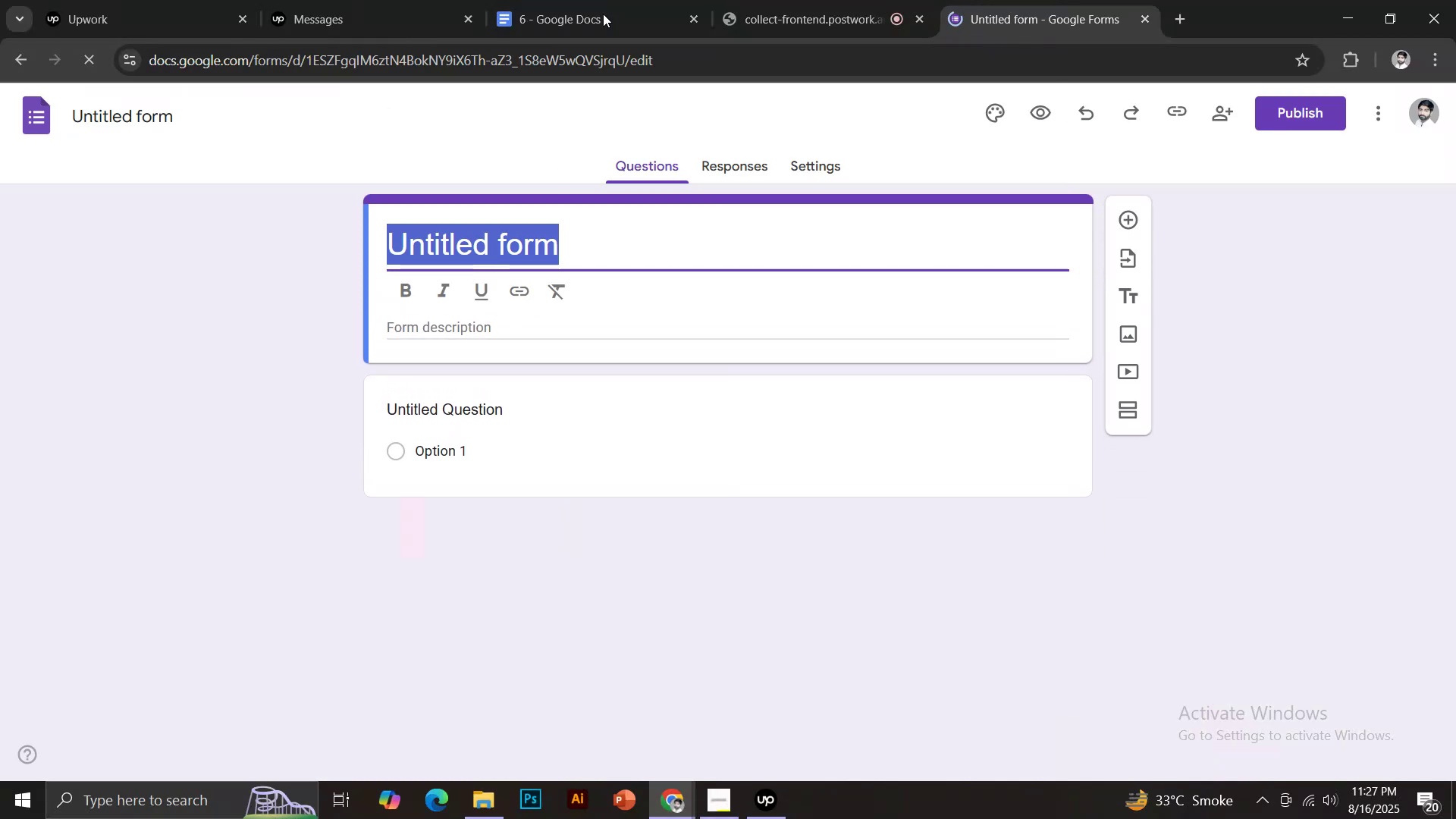 
left_click([615, 0])
 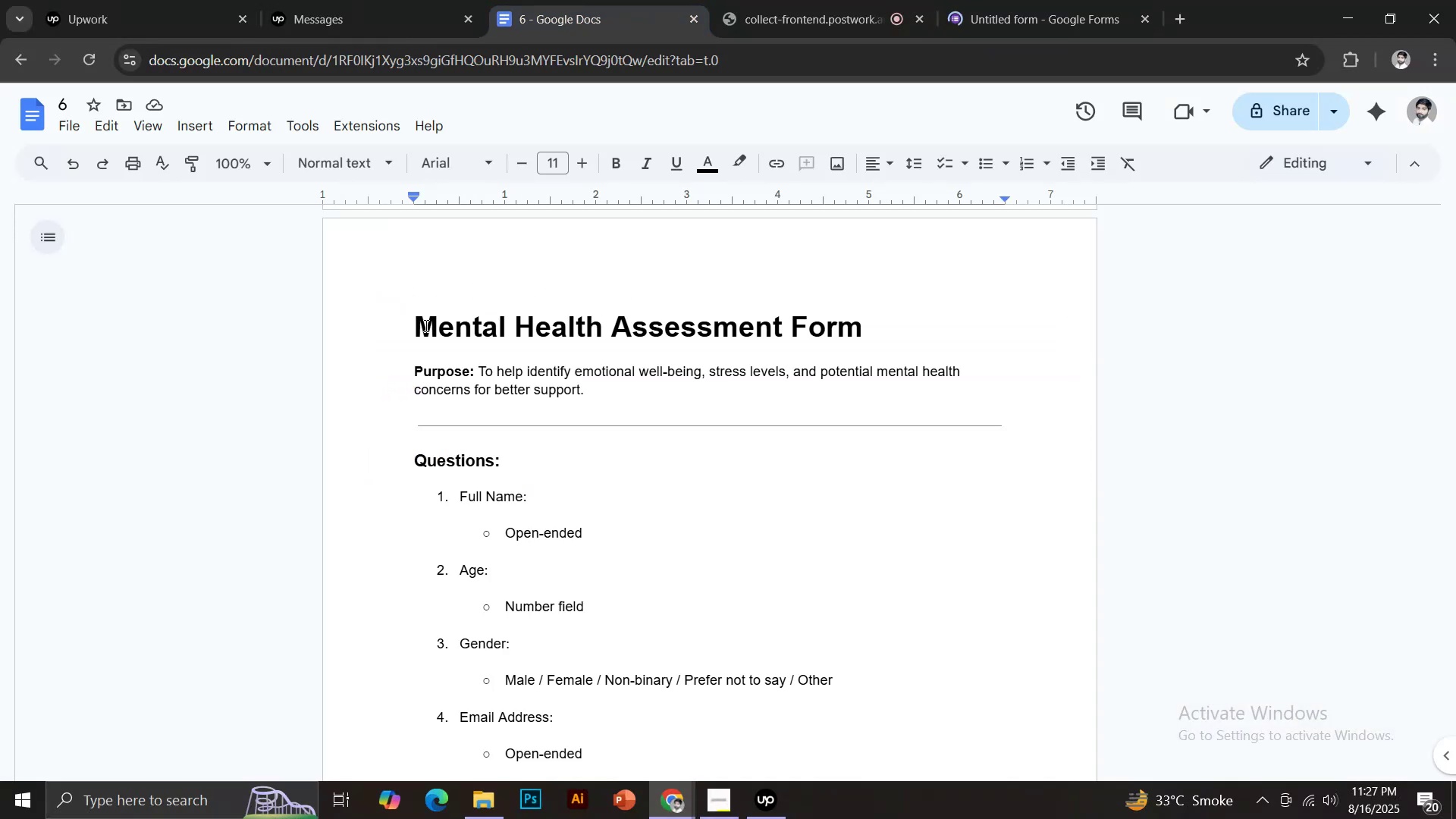 
left_click_drag(start_coordinate=[419, 323], to_coordinate=[865, 323])
 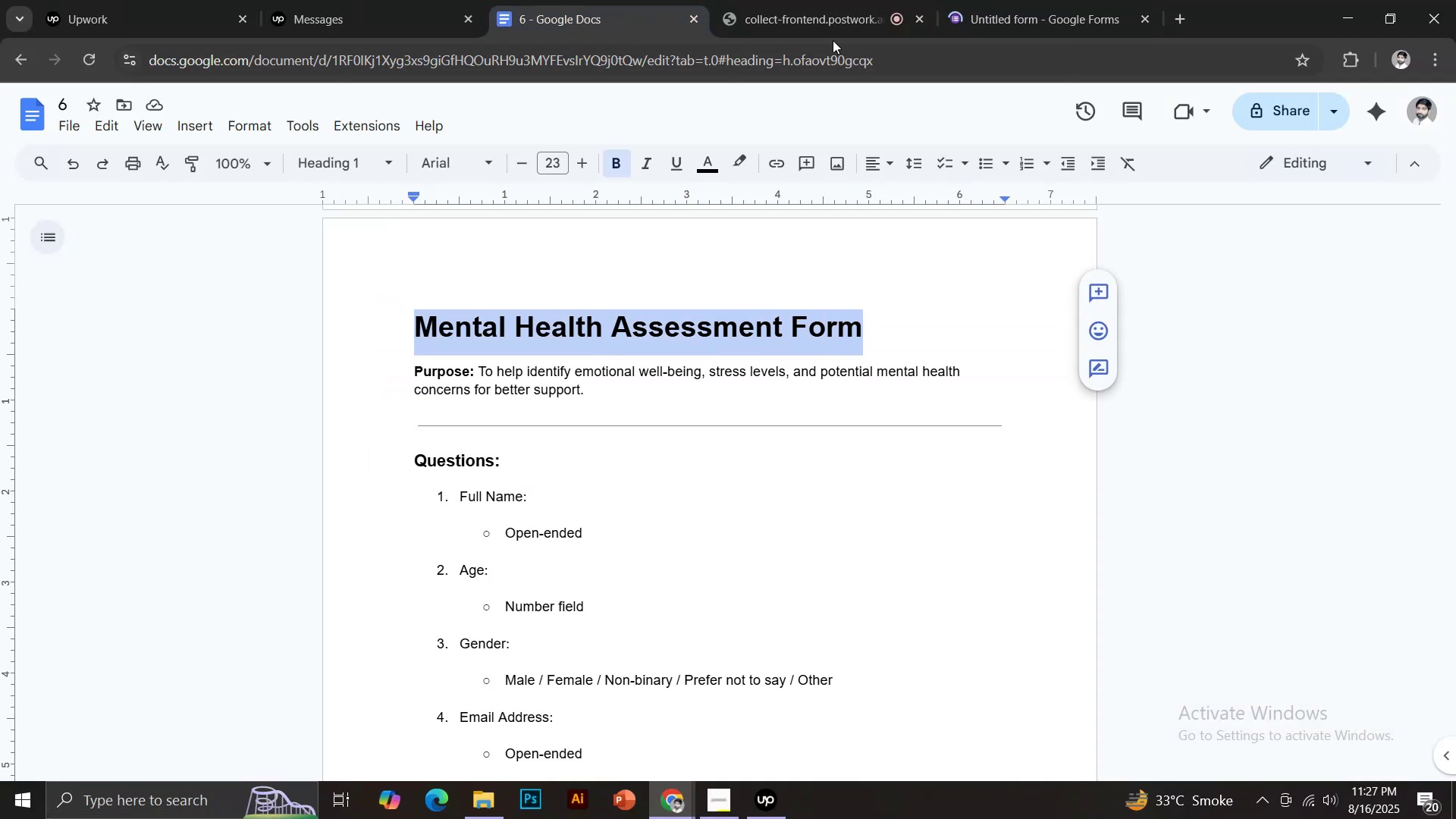 
key(Control+C)
 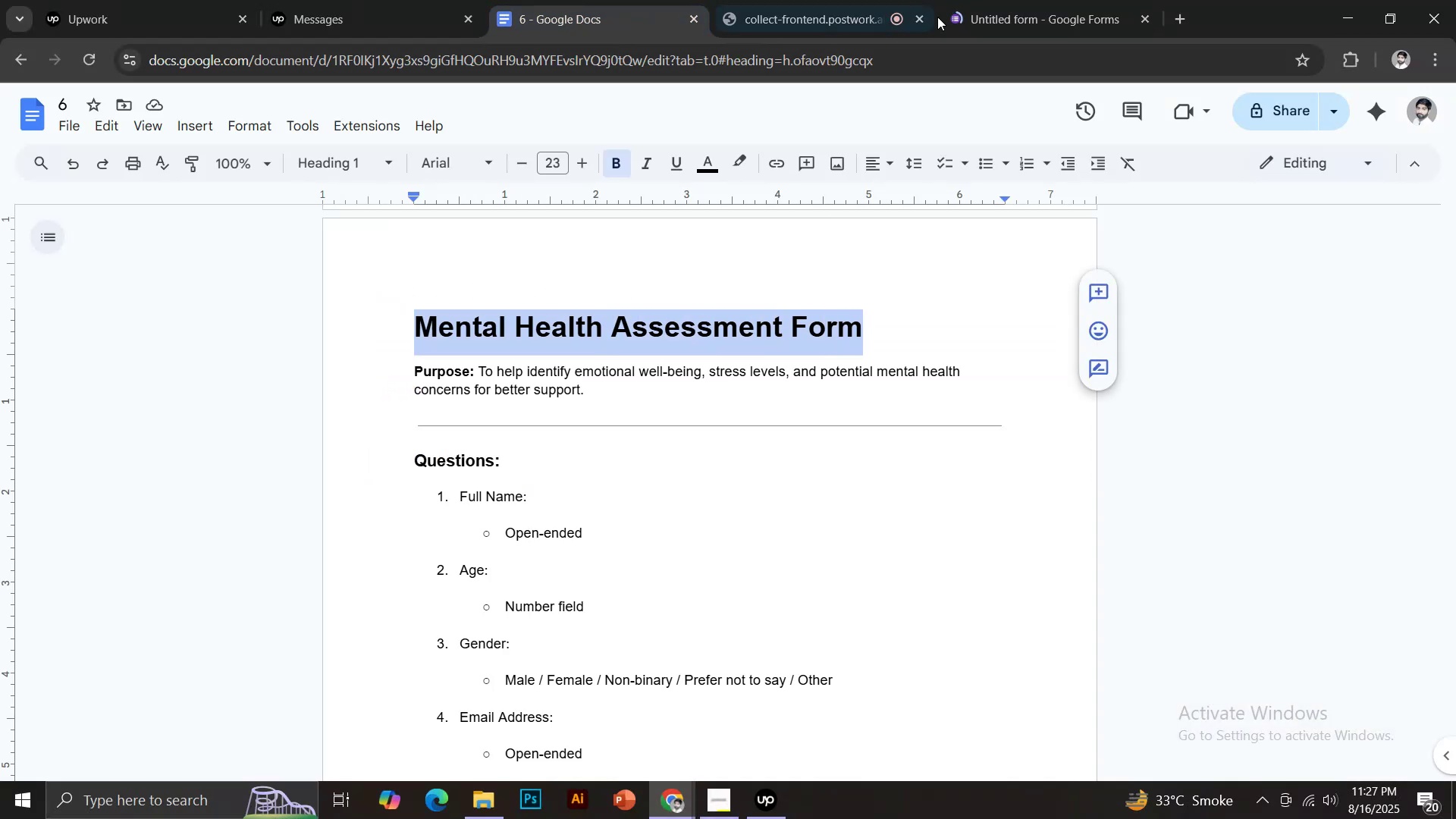 
left_click([1014, 0])
 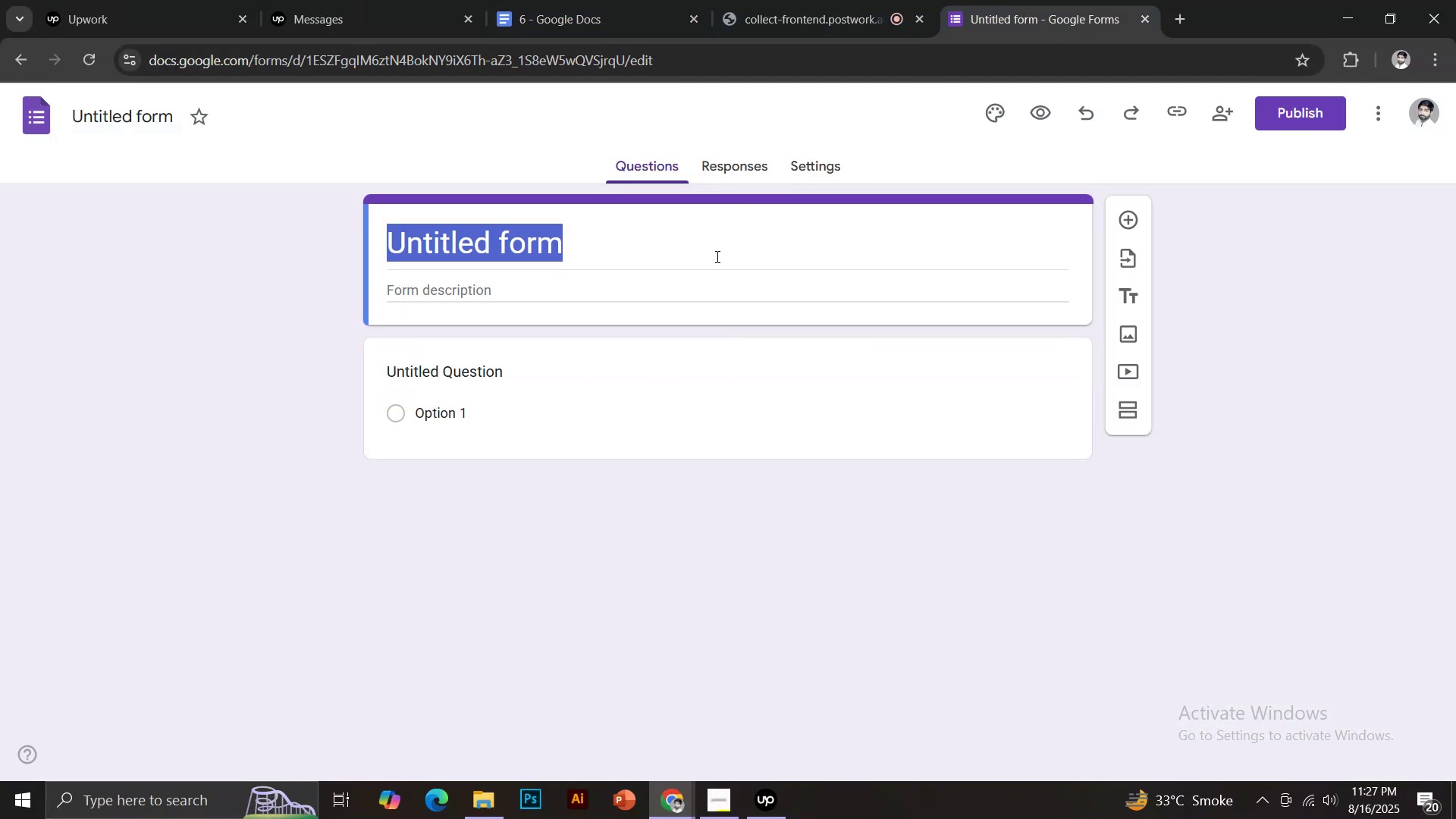 
key(Control+Shift+V)
 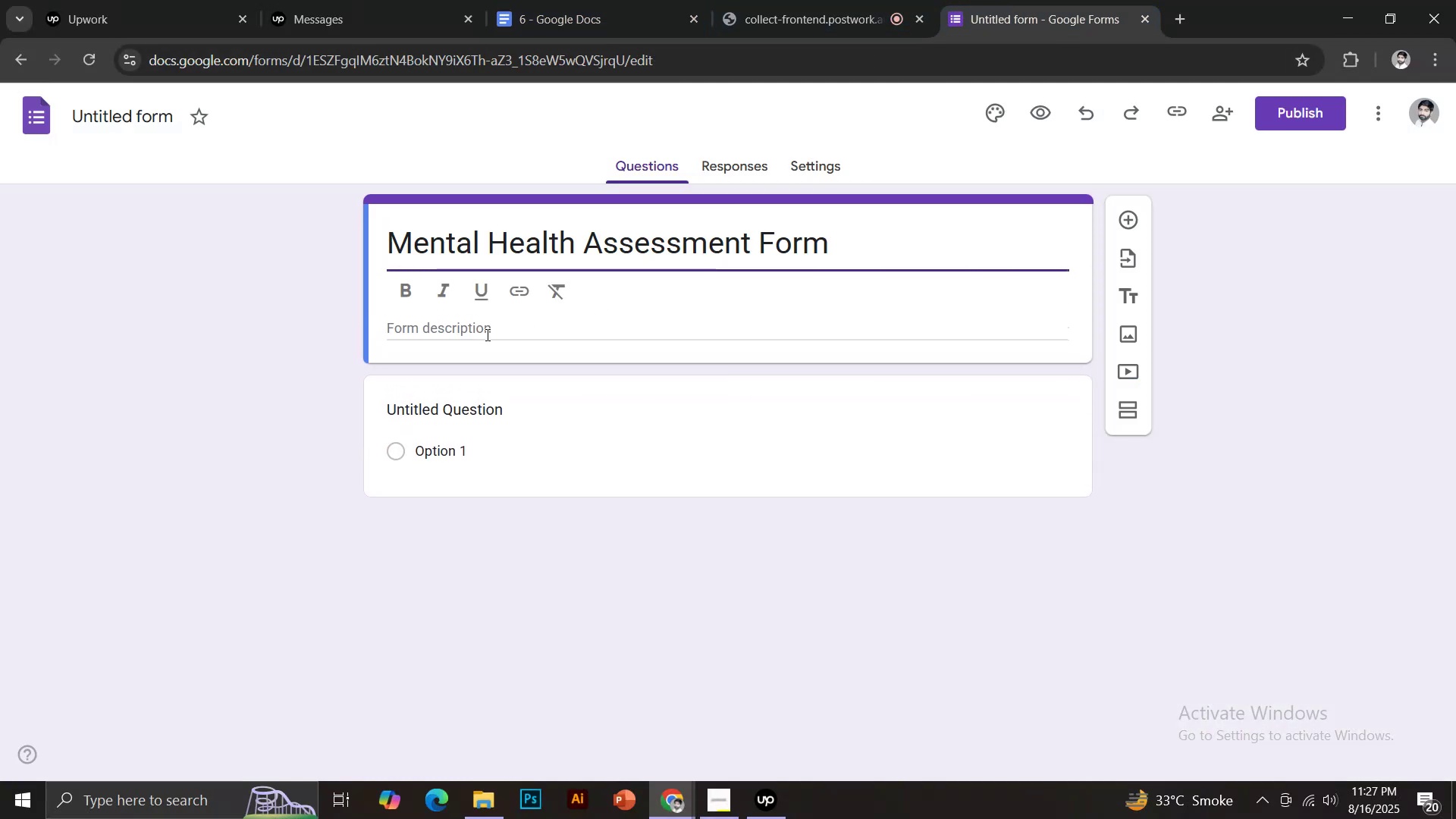 
left_click([468, 335])
 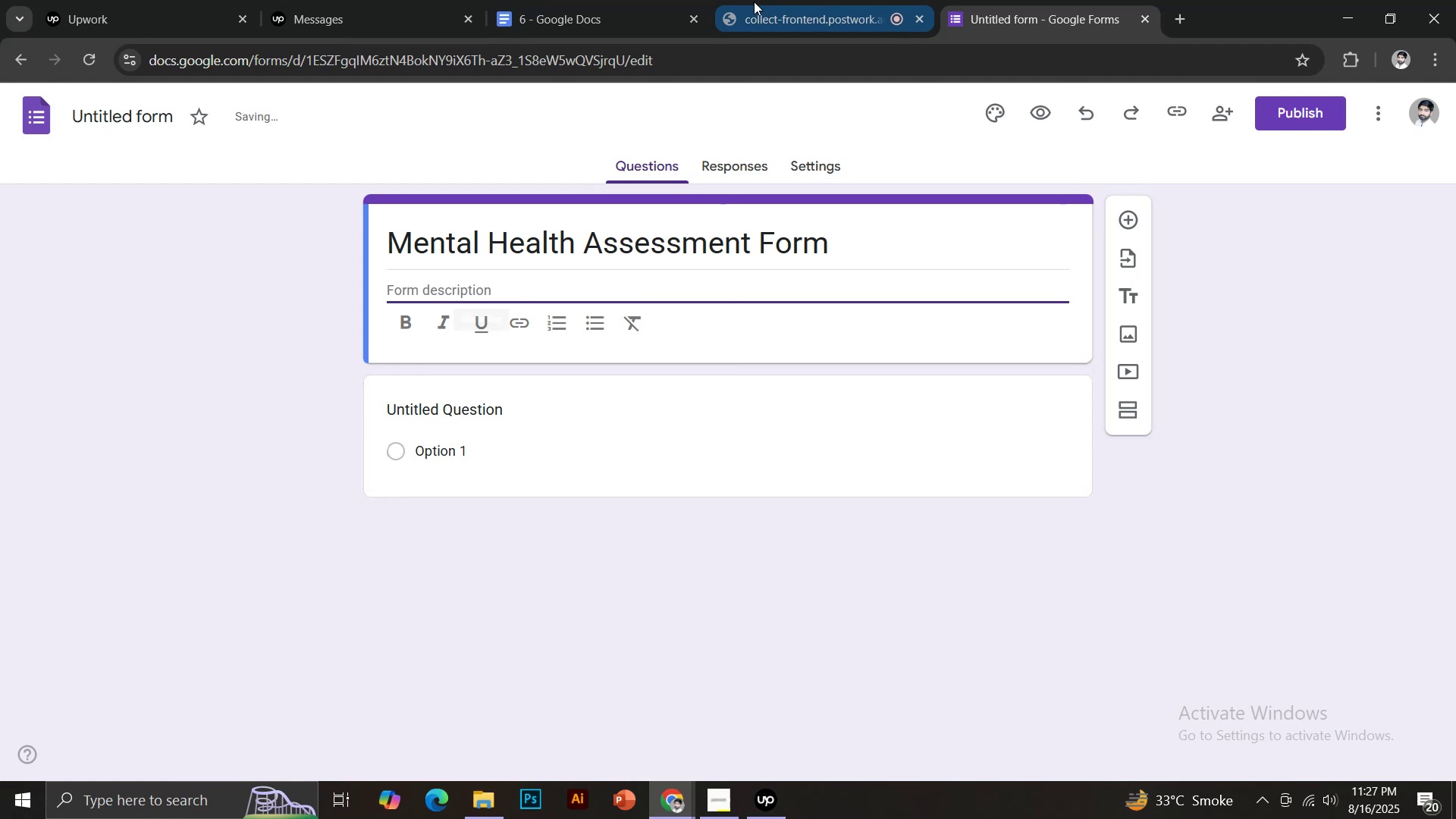 
left_click([563, 0])
 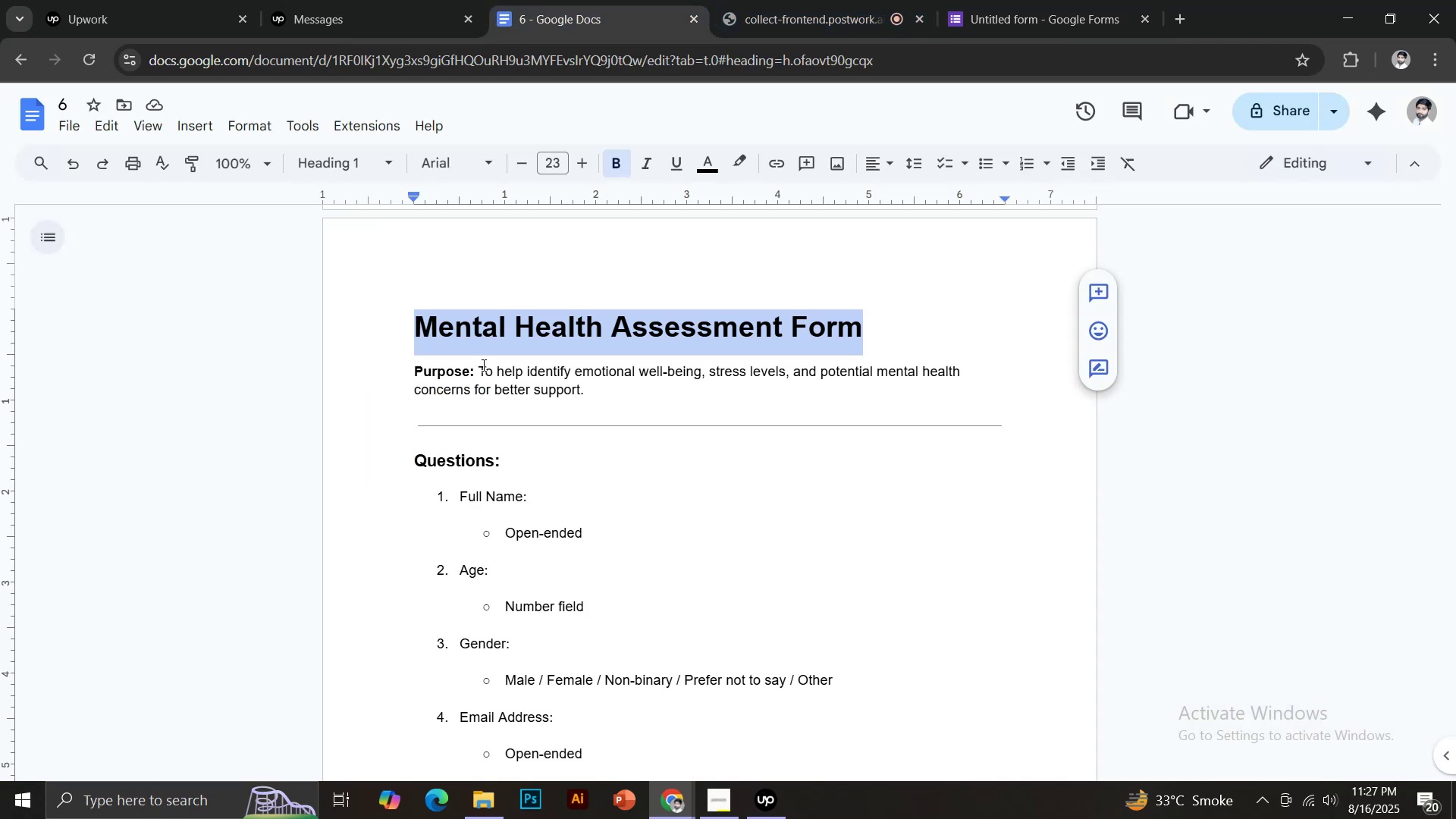 
left_click_drag(start_coordinate=[480, 366], to_coordinate=[623, 397])
 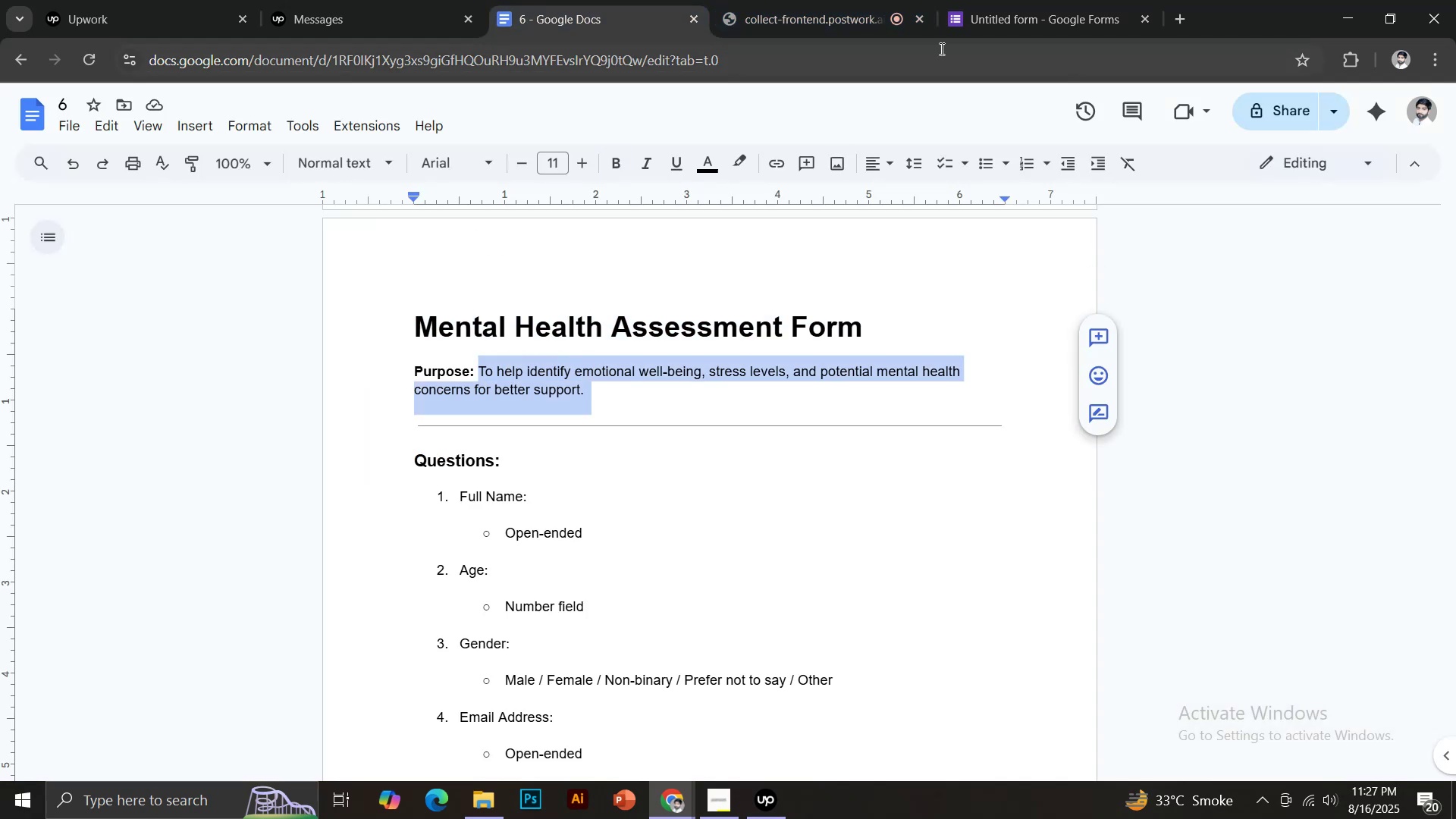 
key(Control+C)
 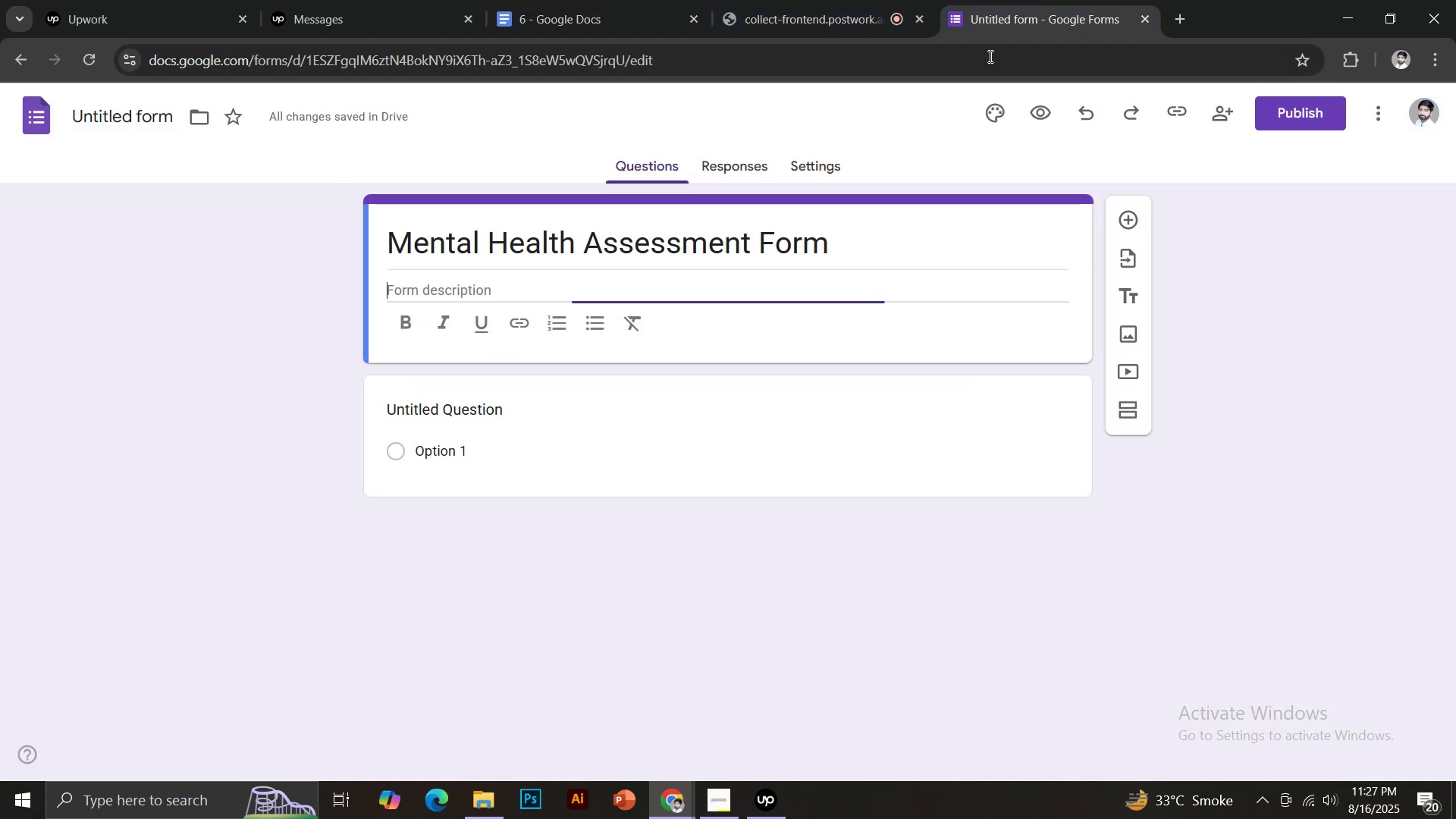 
key(Control+ControlLeft)
 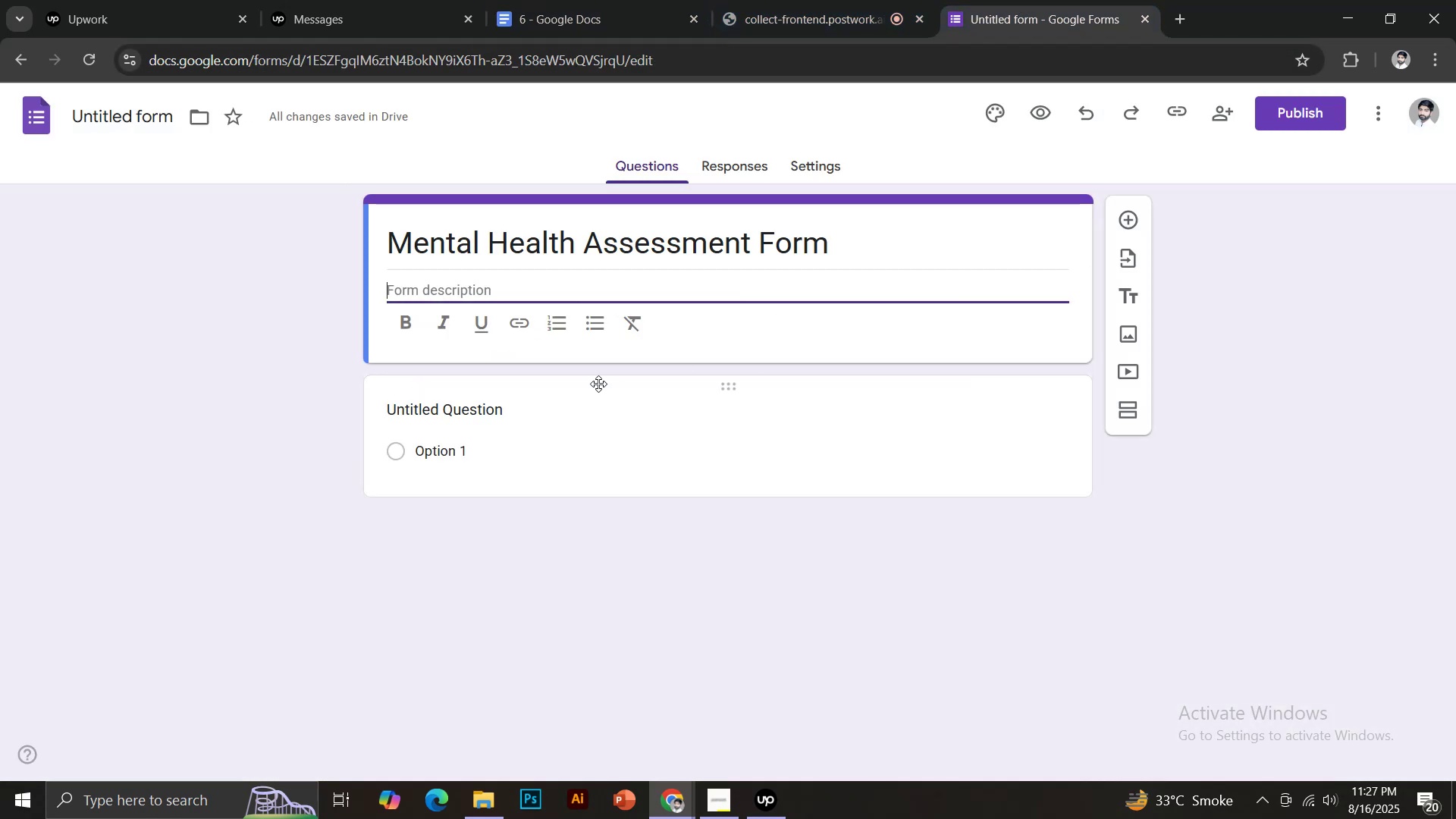 
key(Control+V)
 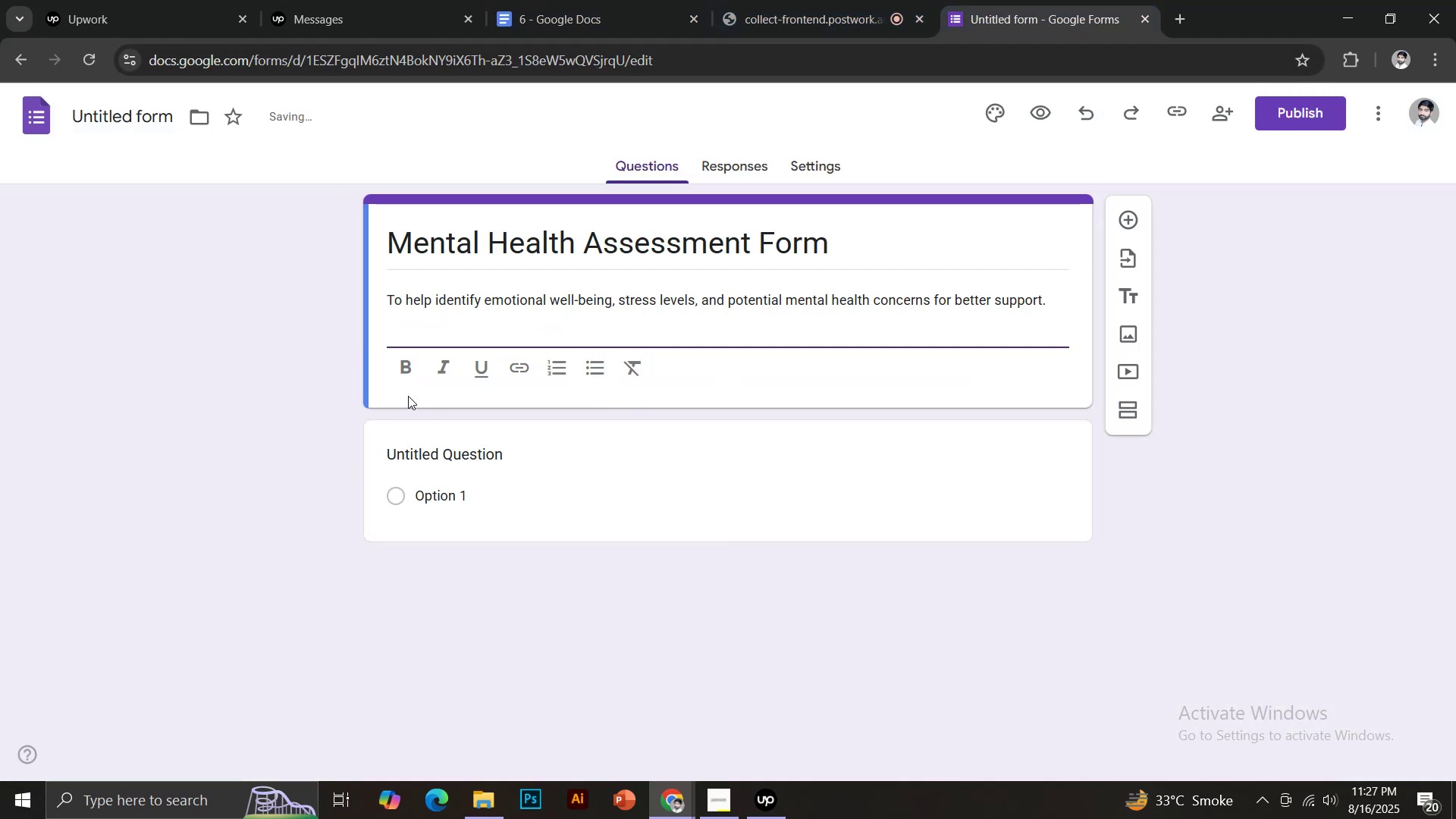 
key(Backspace)
 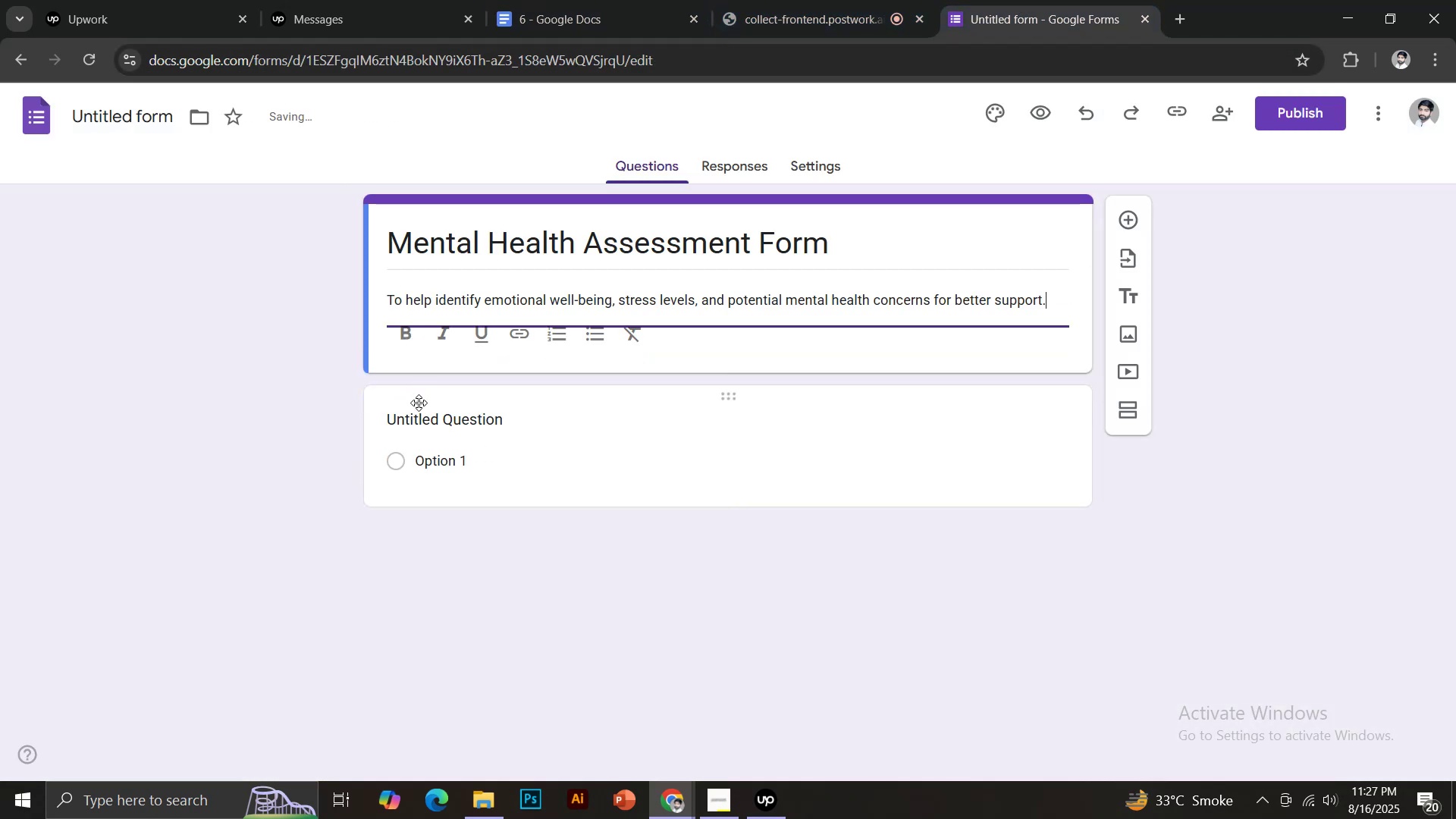 
left_click([419, 423])
 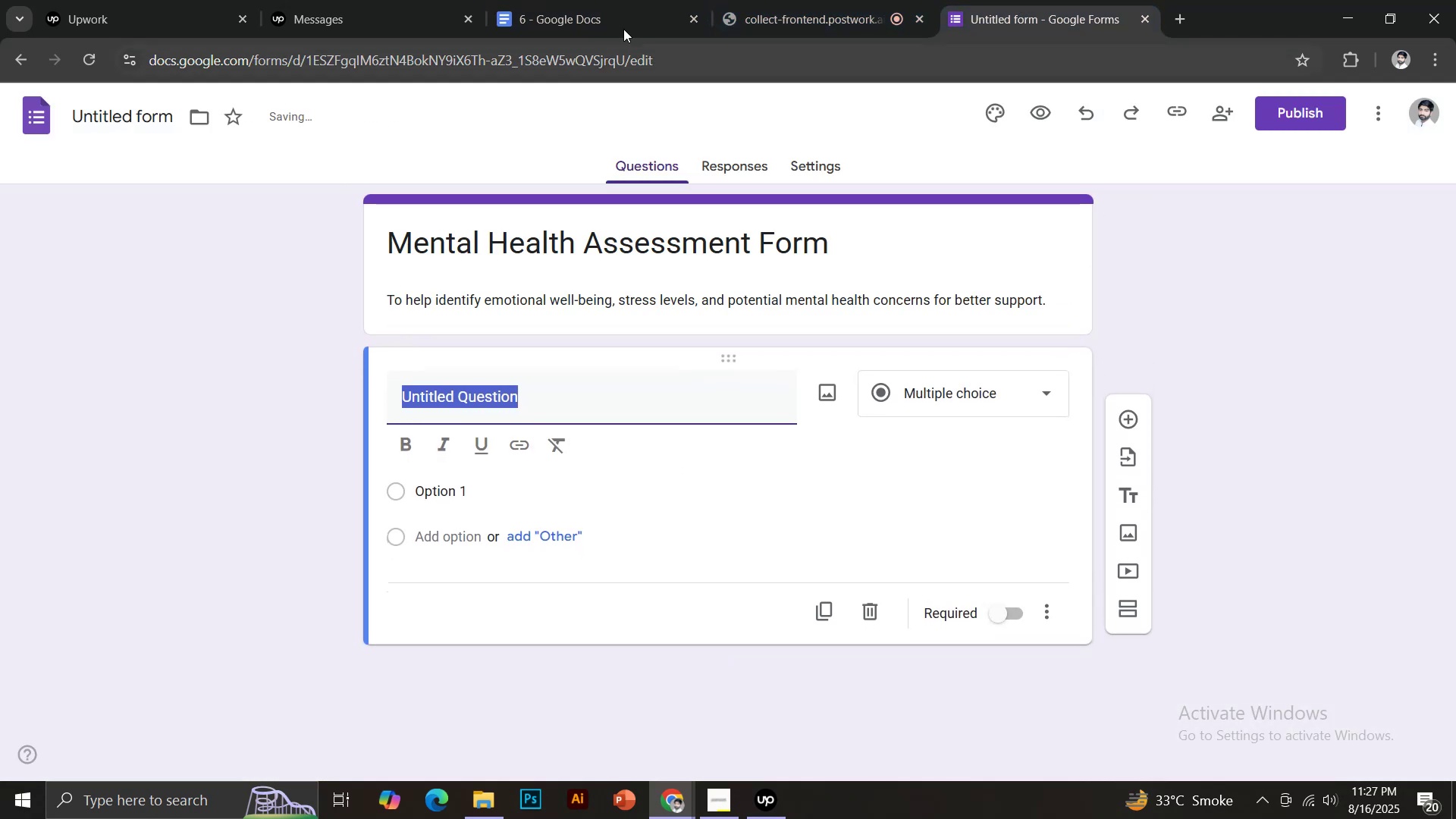 
left_click([611, 0])
 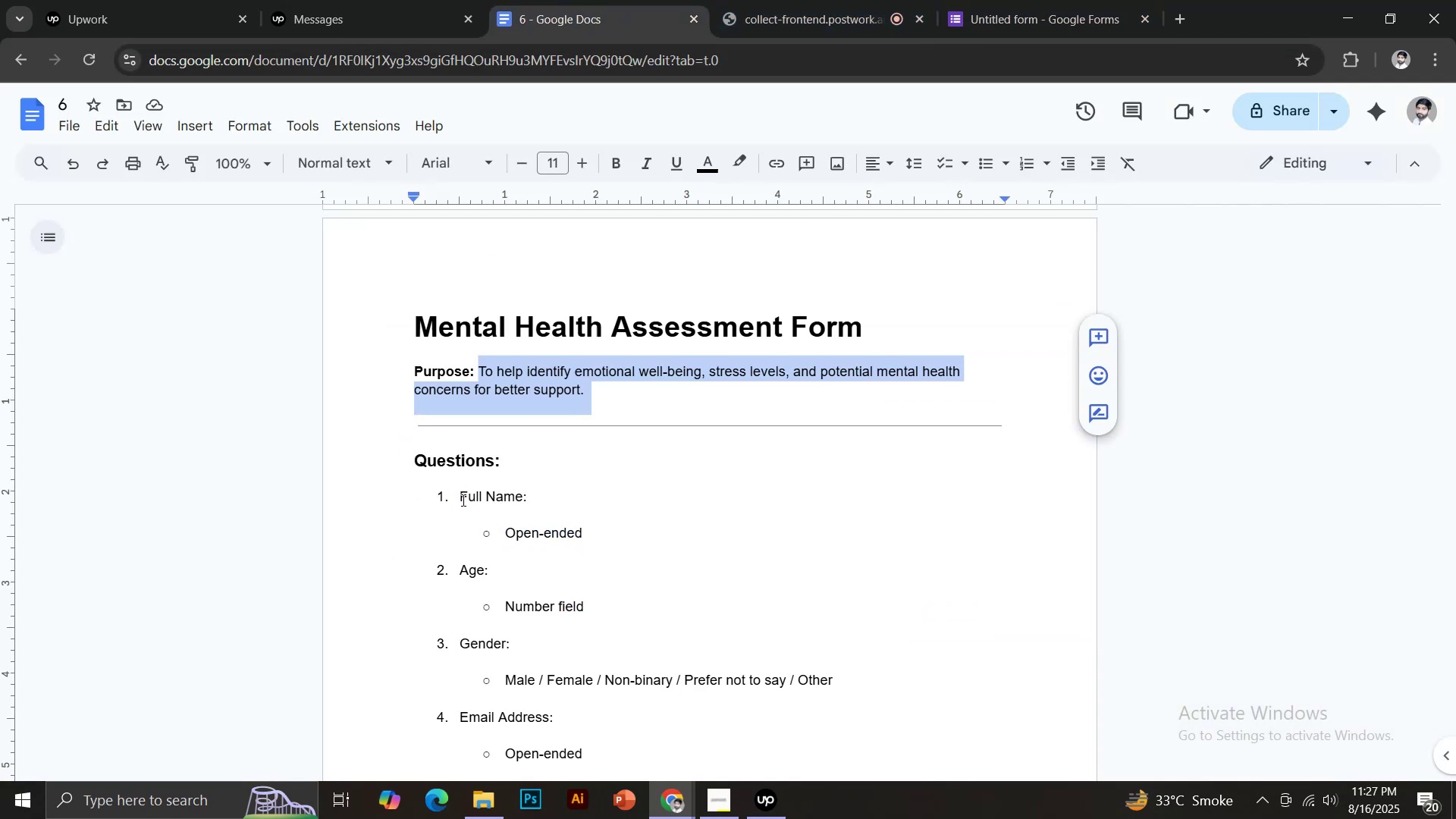 
left_click_drag(start_coordinate=[461, 499], to_coordinate=[552, 499])
 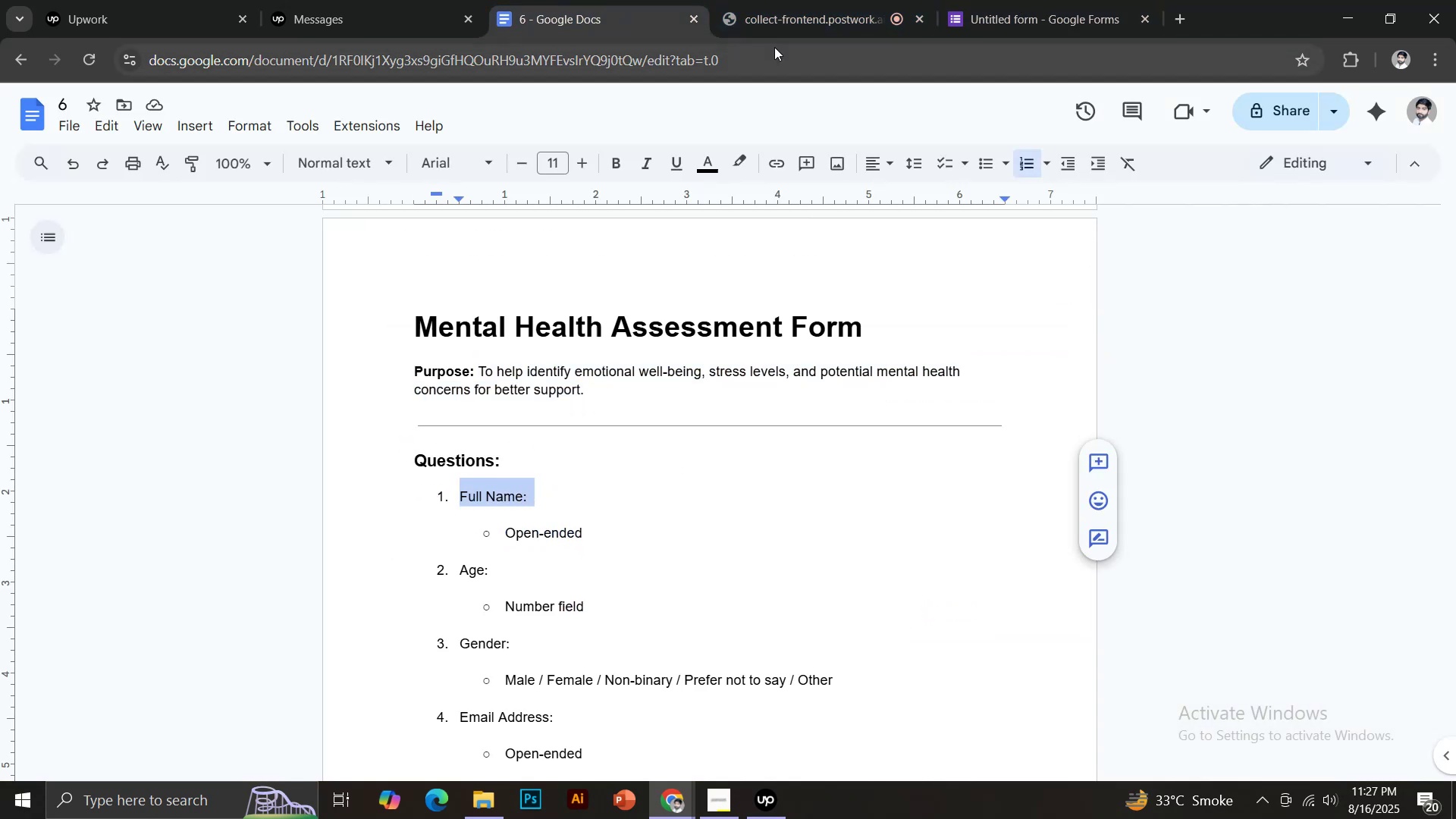 
key(Control+ControlLeft)
 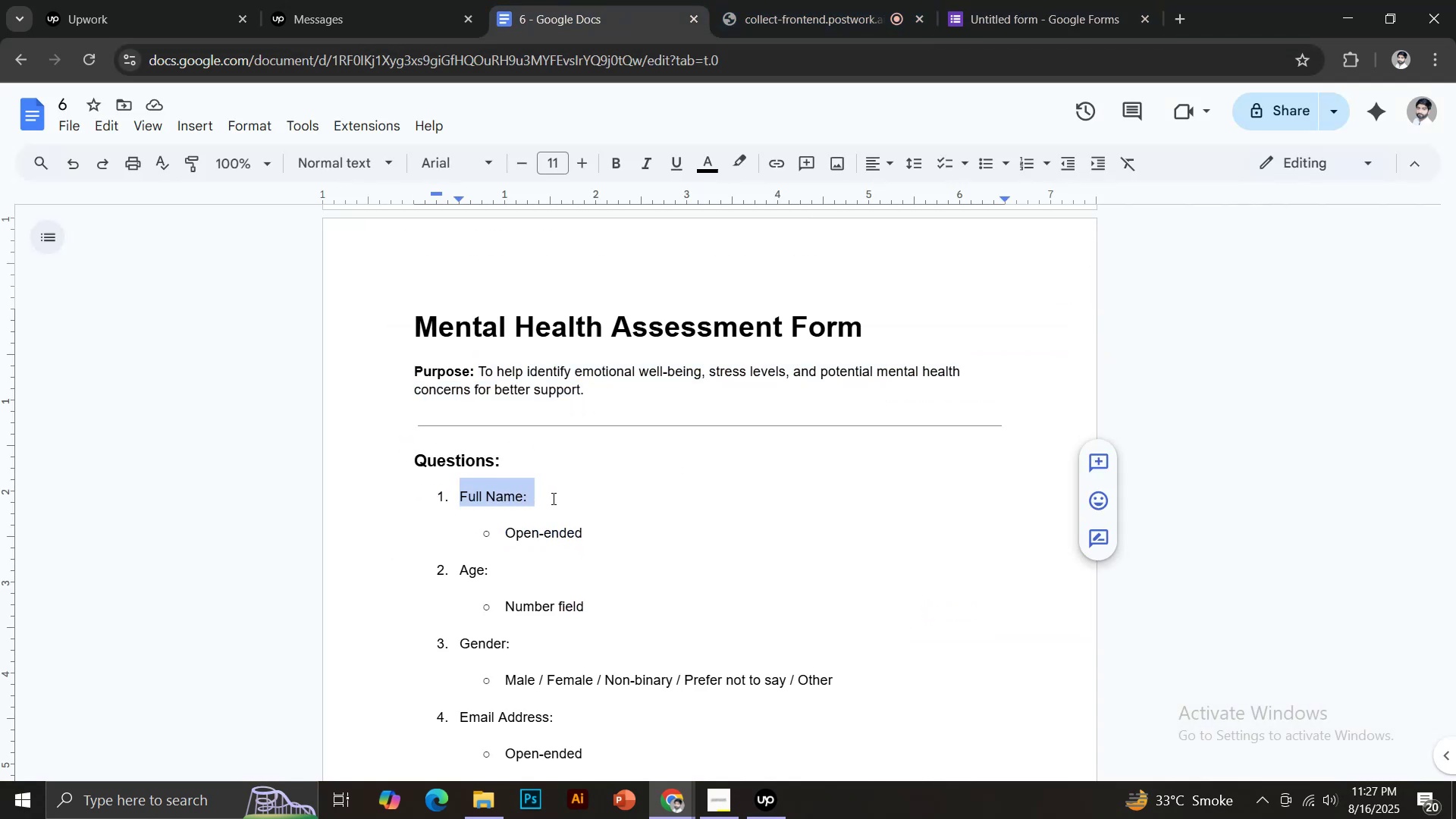 
key(Control+C)
 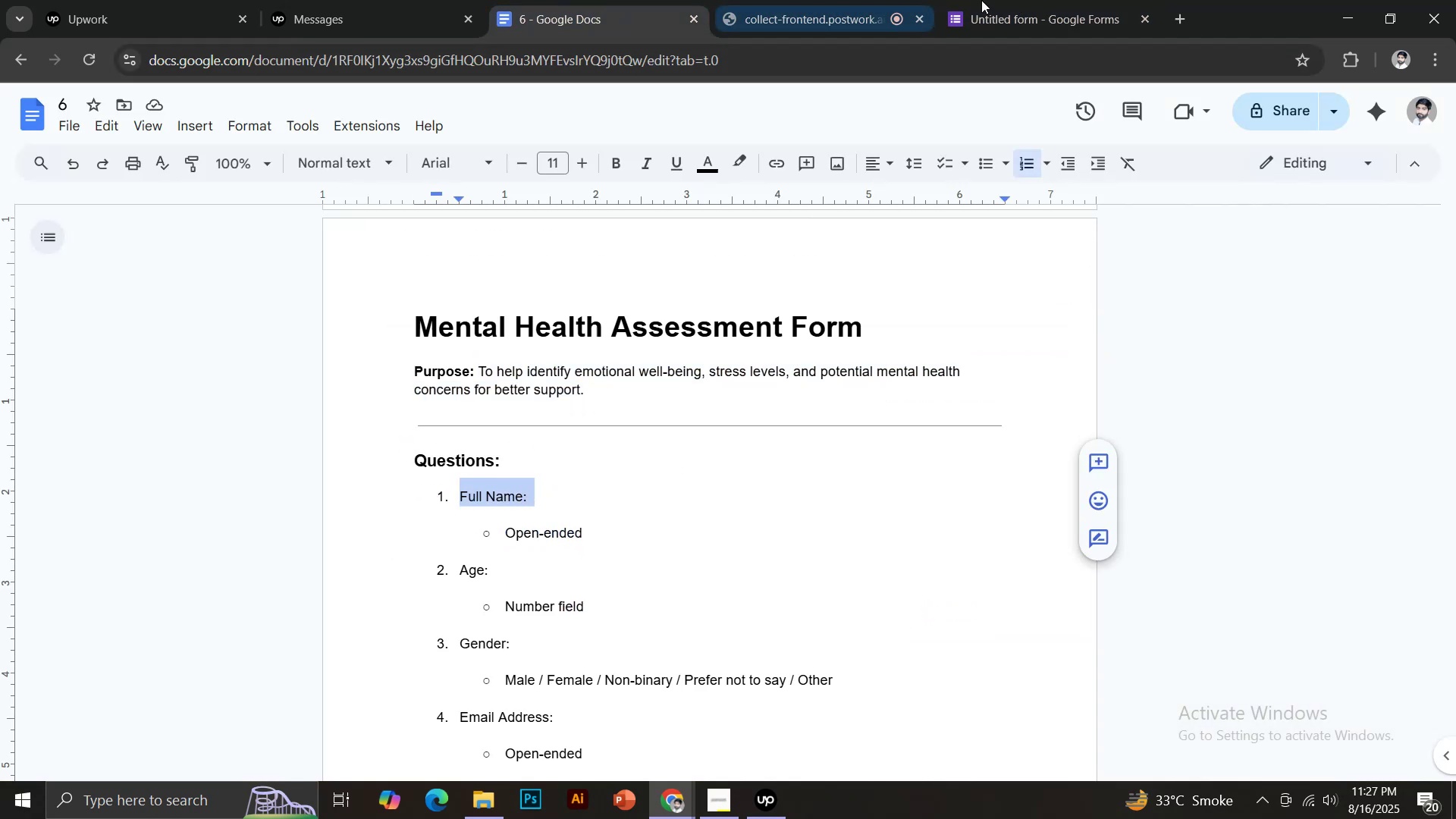 
left_click([993, 0])
 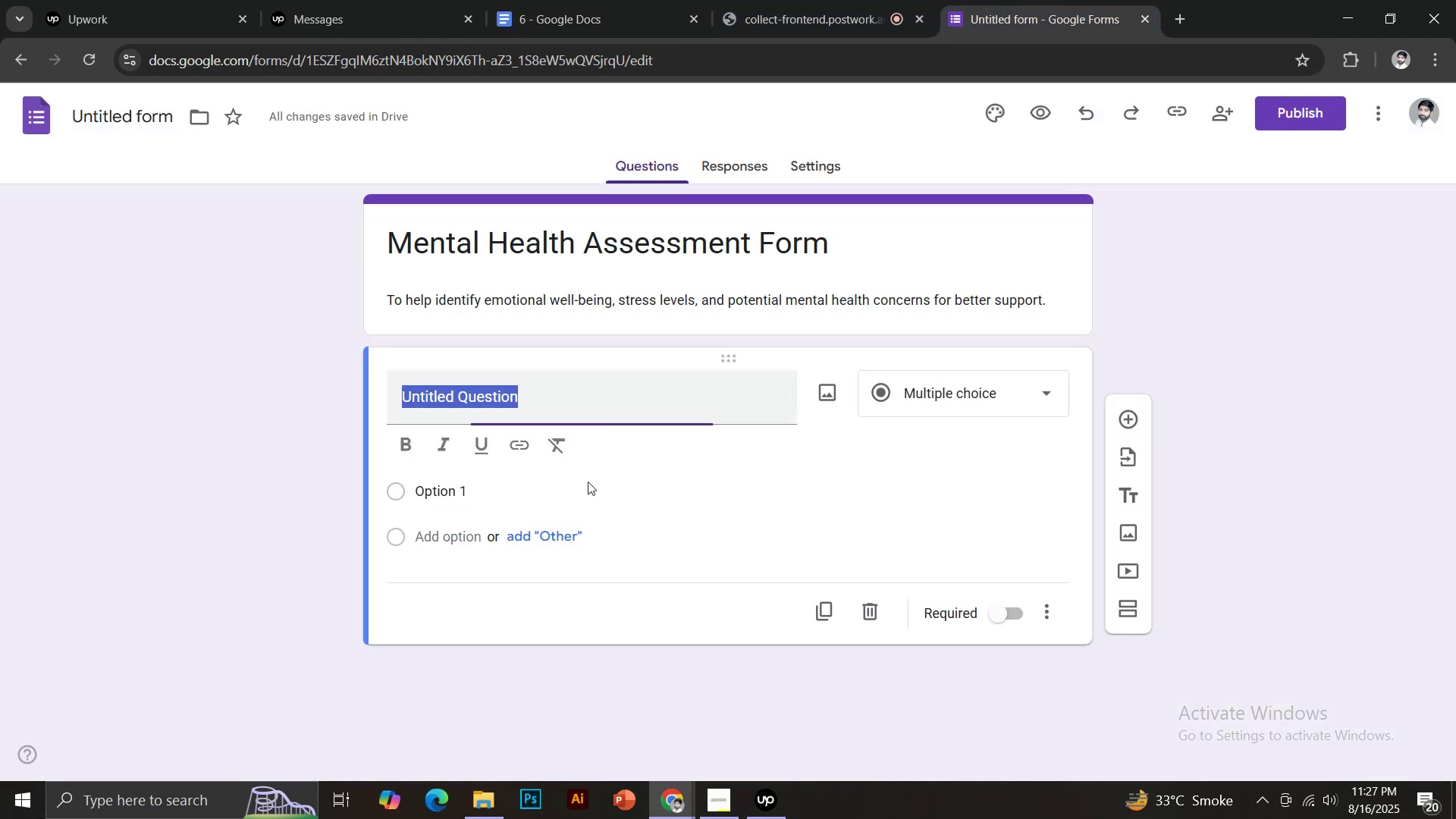 
key(Control+V)
 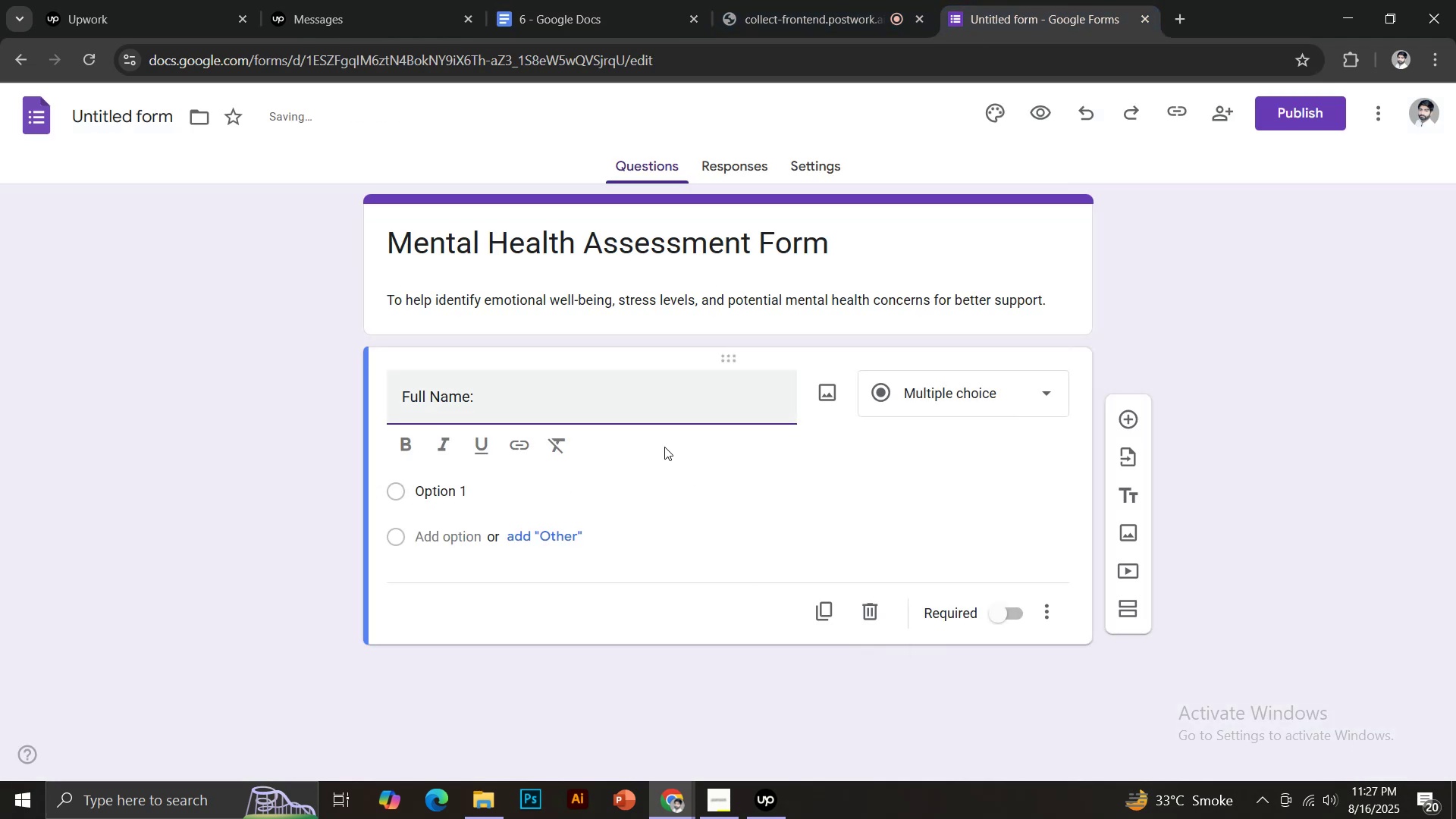 
key(Backspace)
 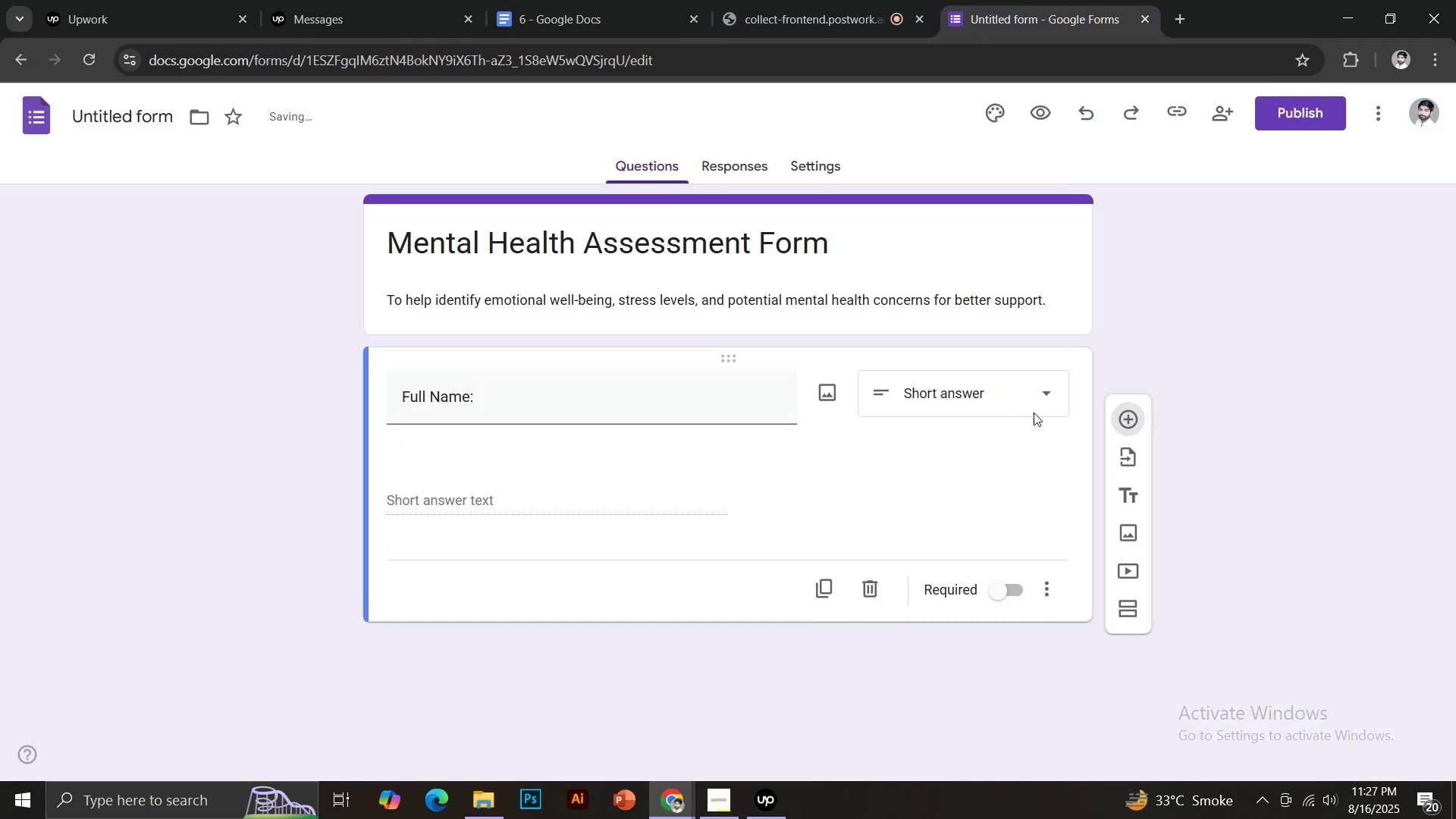 
left_click([567, 0])
 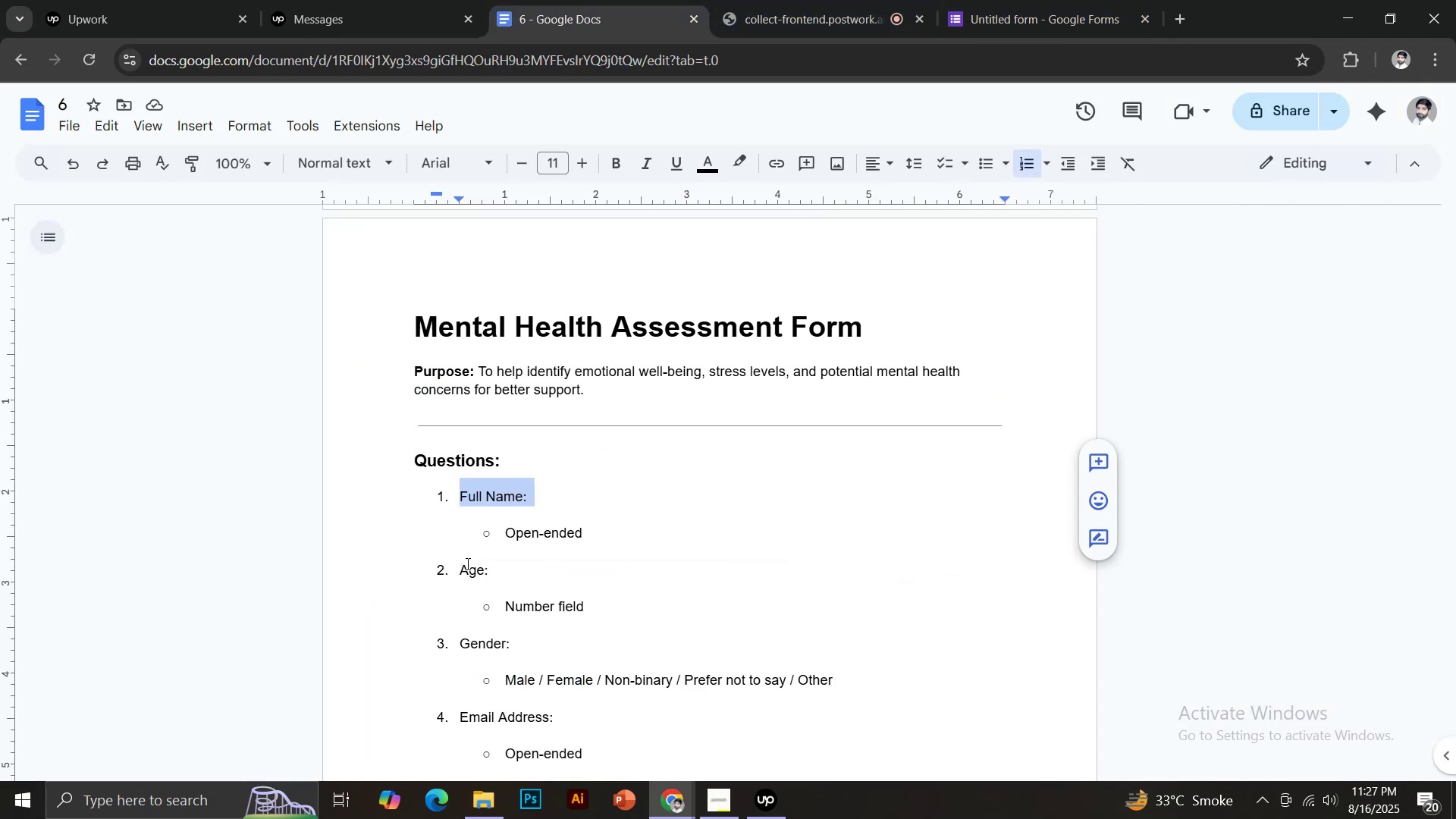 
left_click_drag(start_coordinate=[459, 571], to_coordinate=[482, 577])
 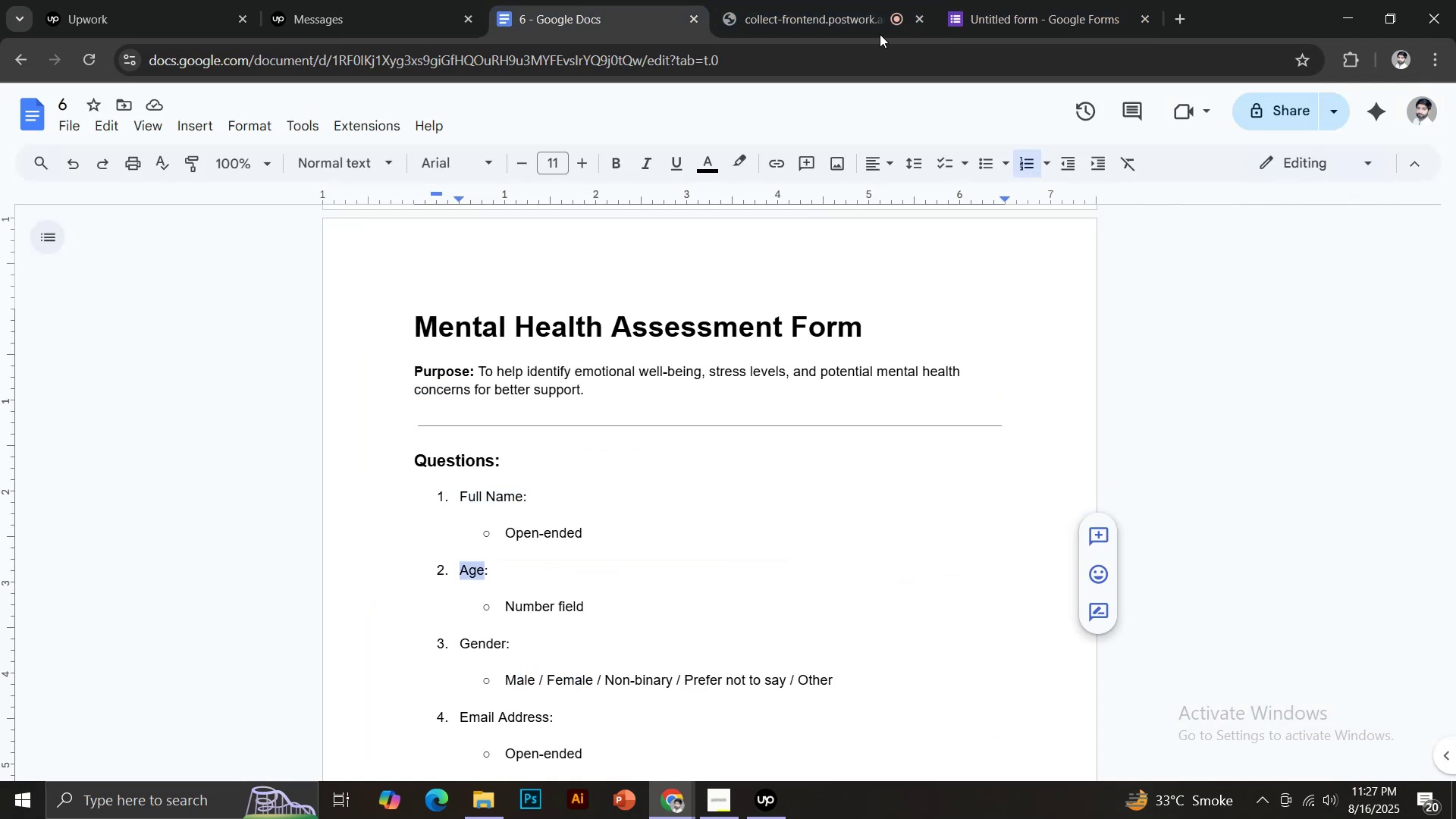 
key(Control+C)
 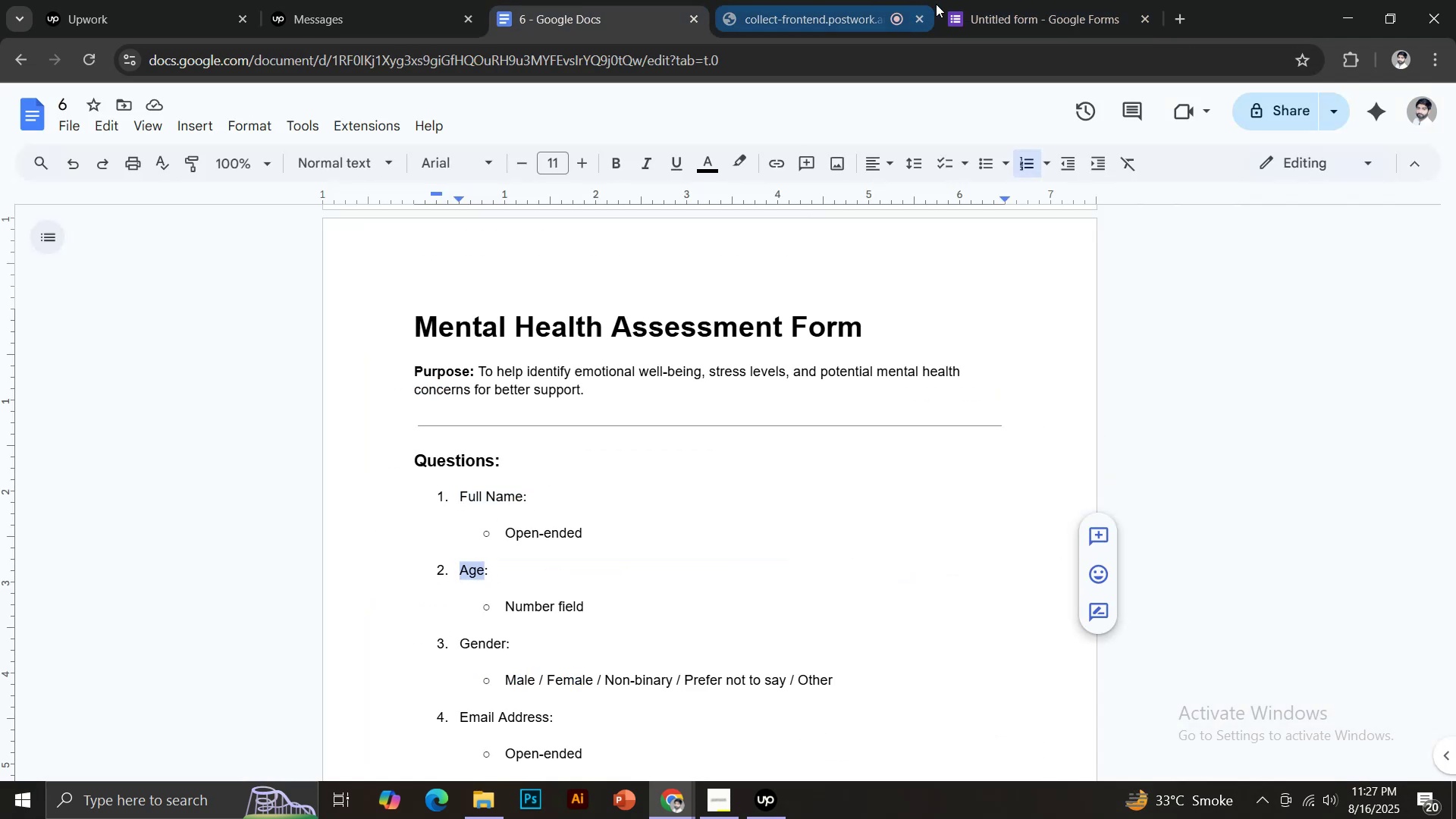 
left_click([963, 0])
 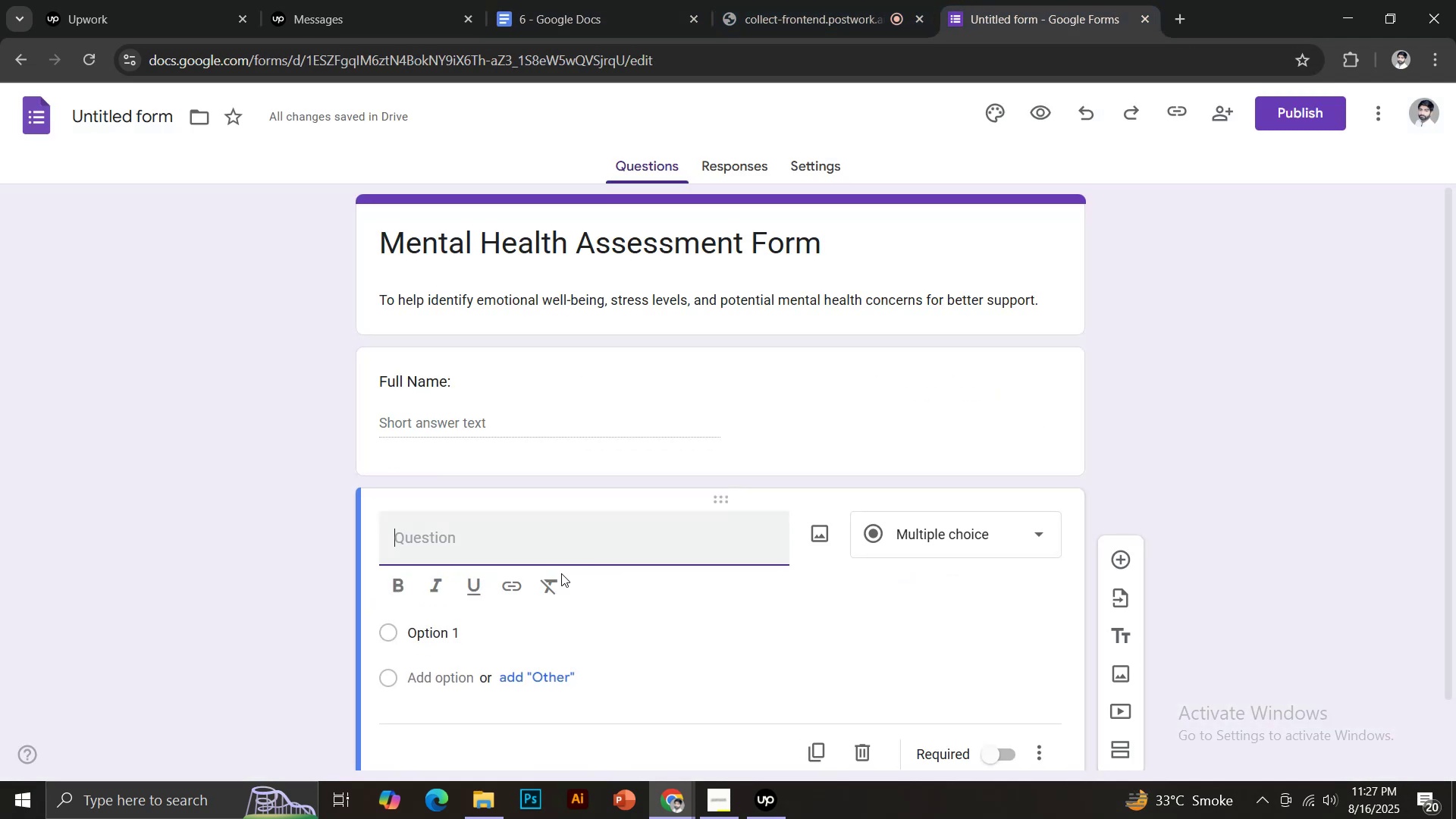 
key(Control+V)
 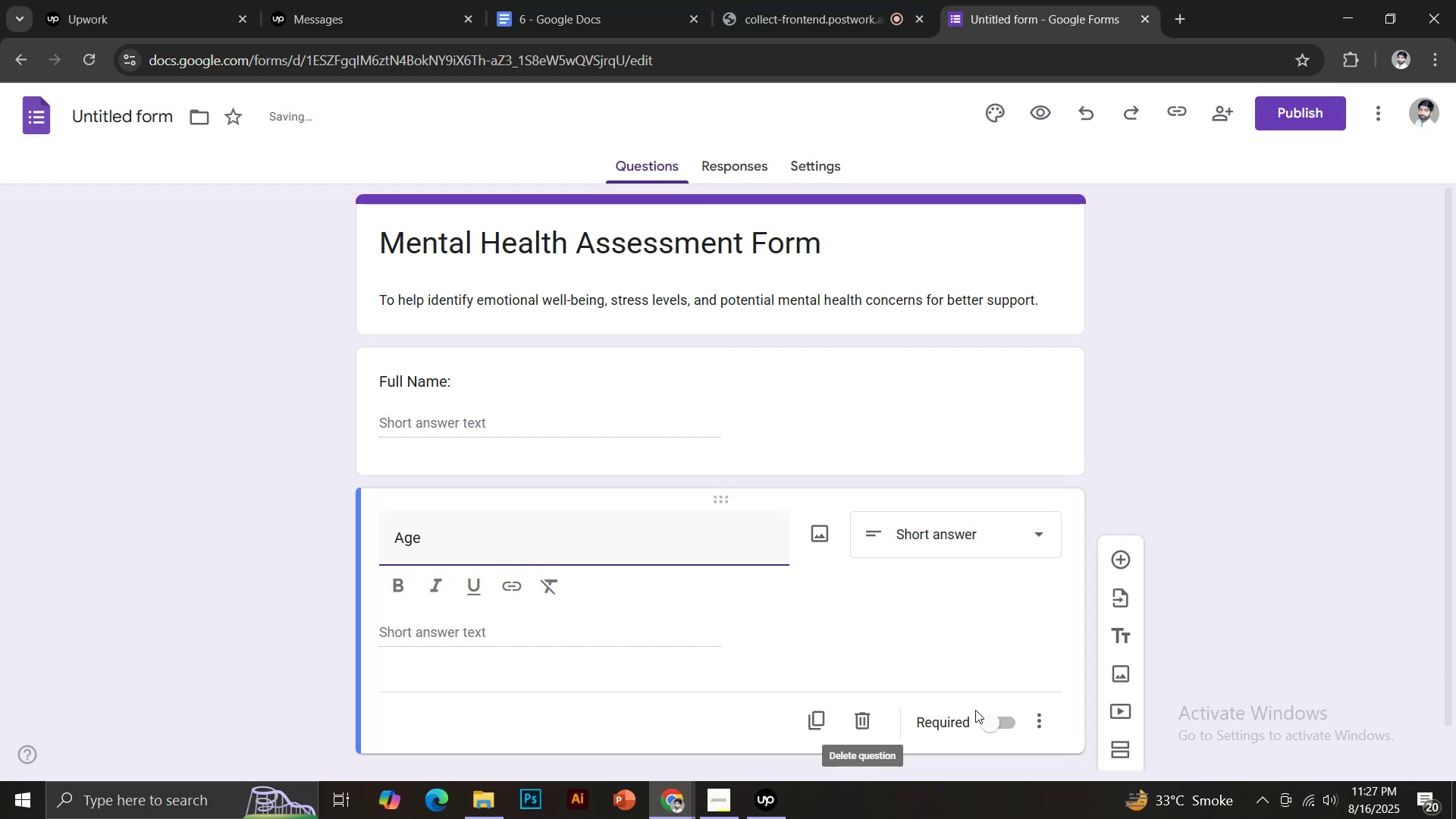 
left_click([1117, 558])
 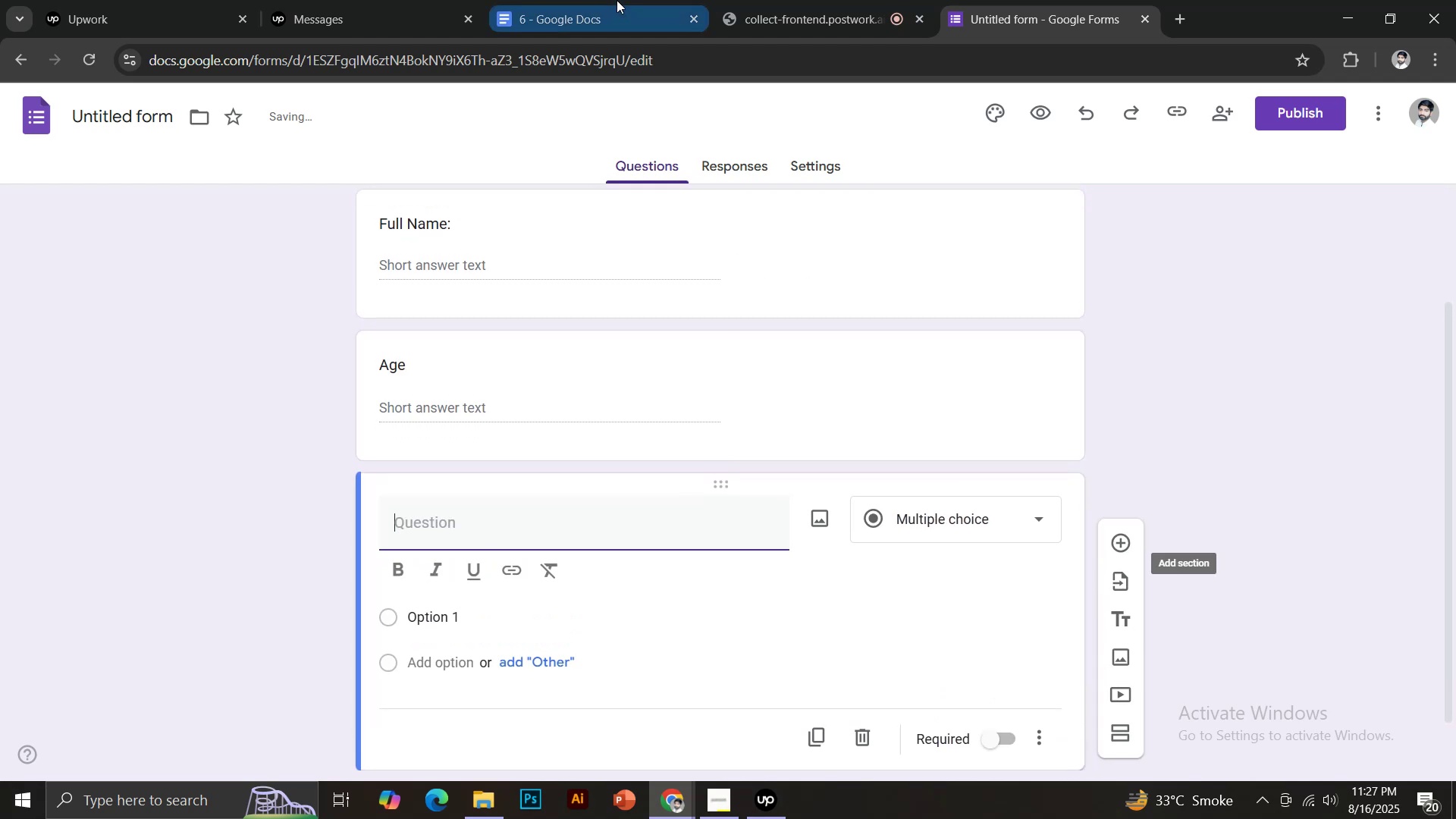 
left_click([617, 0])
 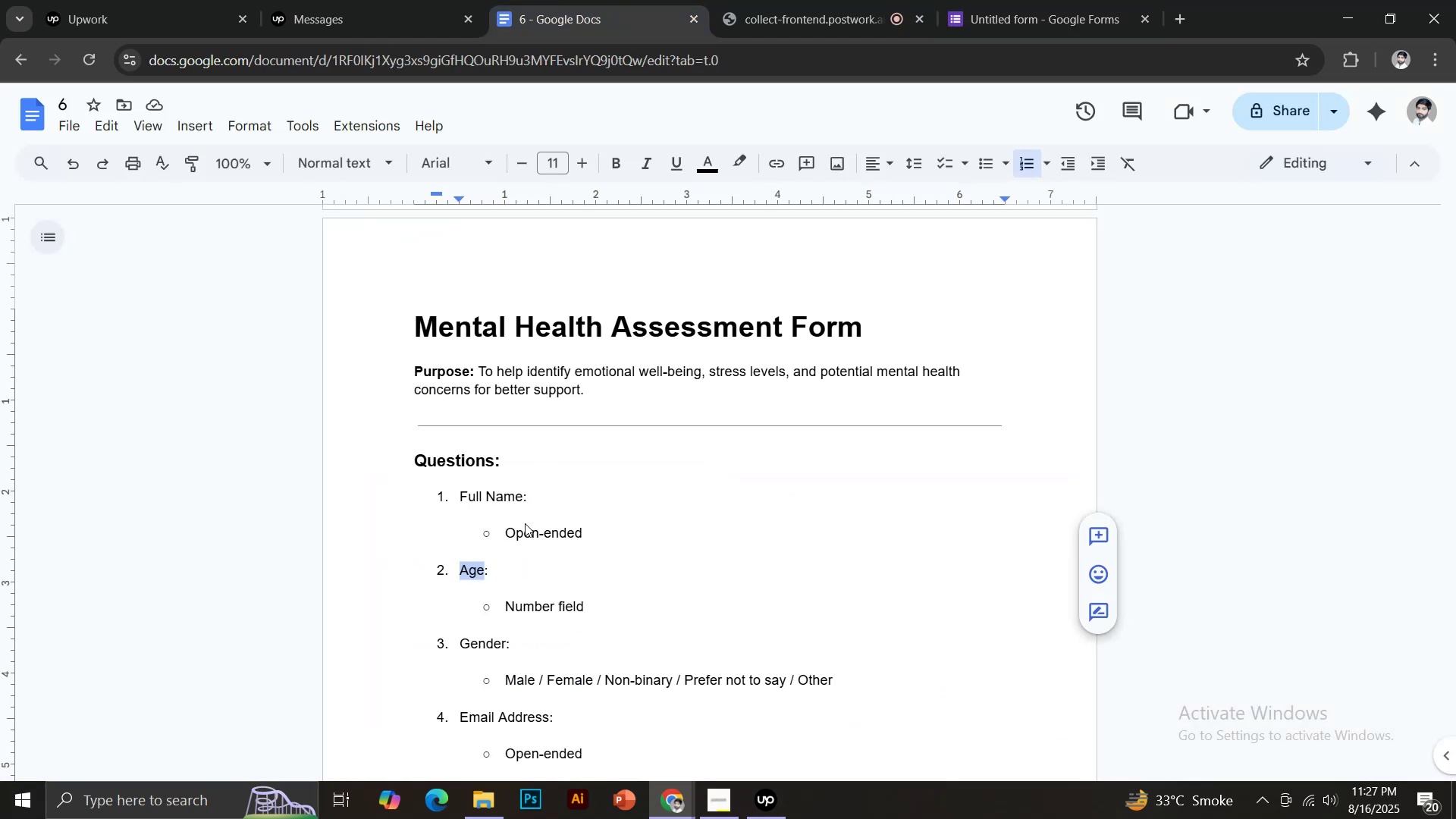 
scroll: coordinate [526, 530], scroll_direction: down, amount: 2.0
 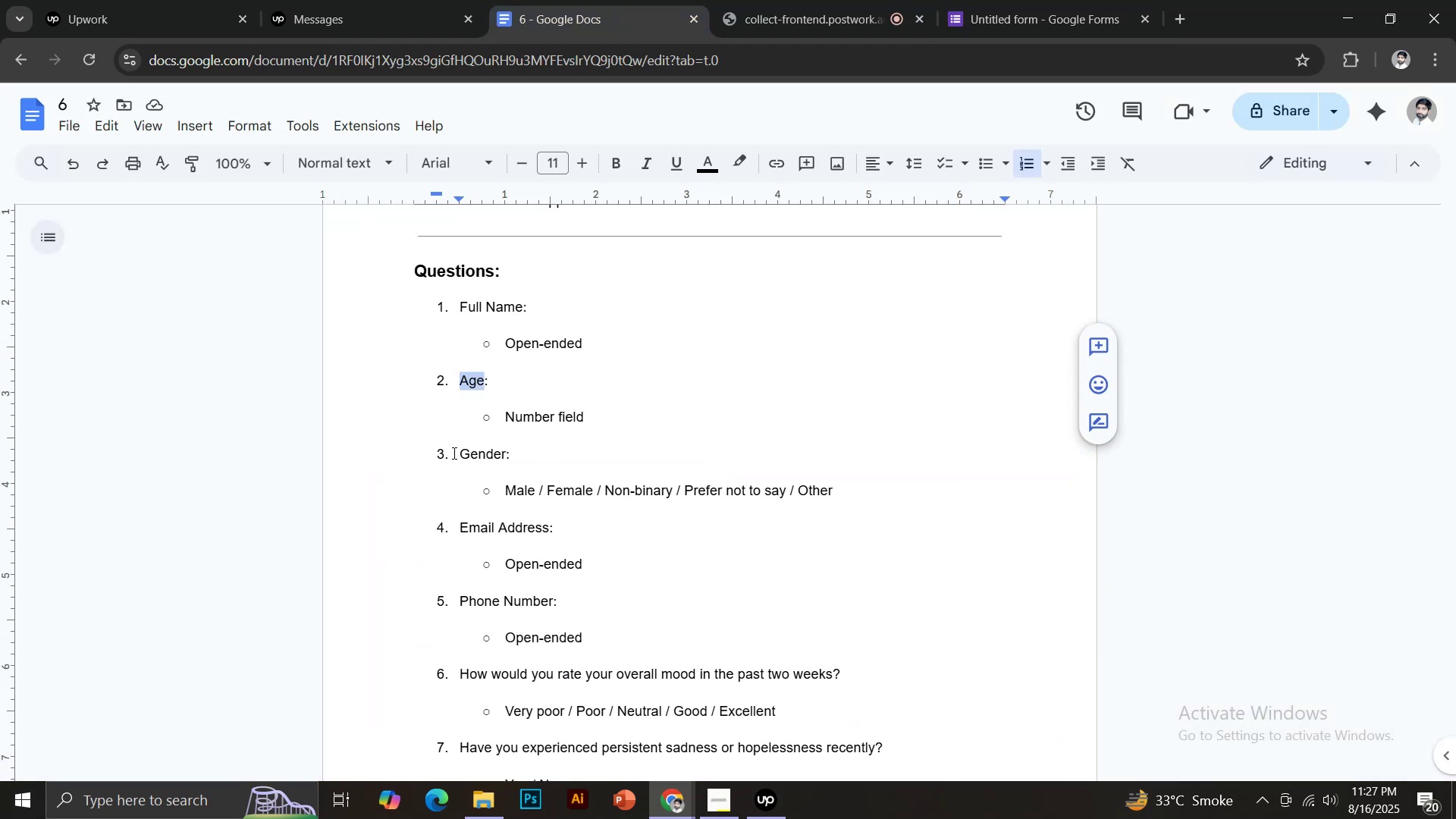 
left_click_drag(start_coordinate=[461, 452], to_coordinate=[506, 451])
 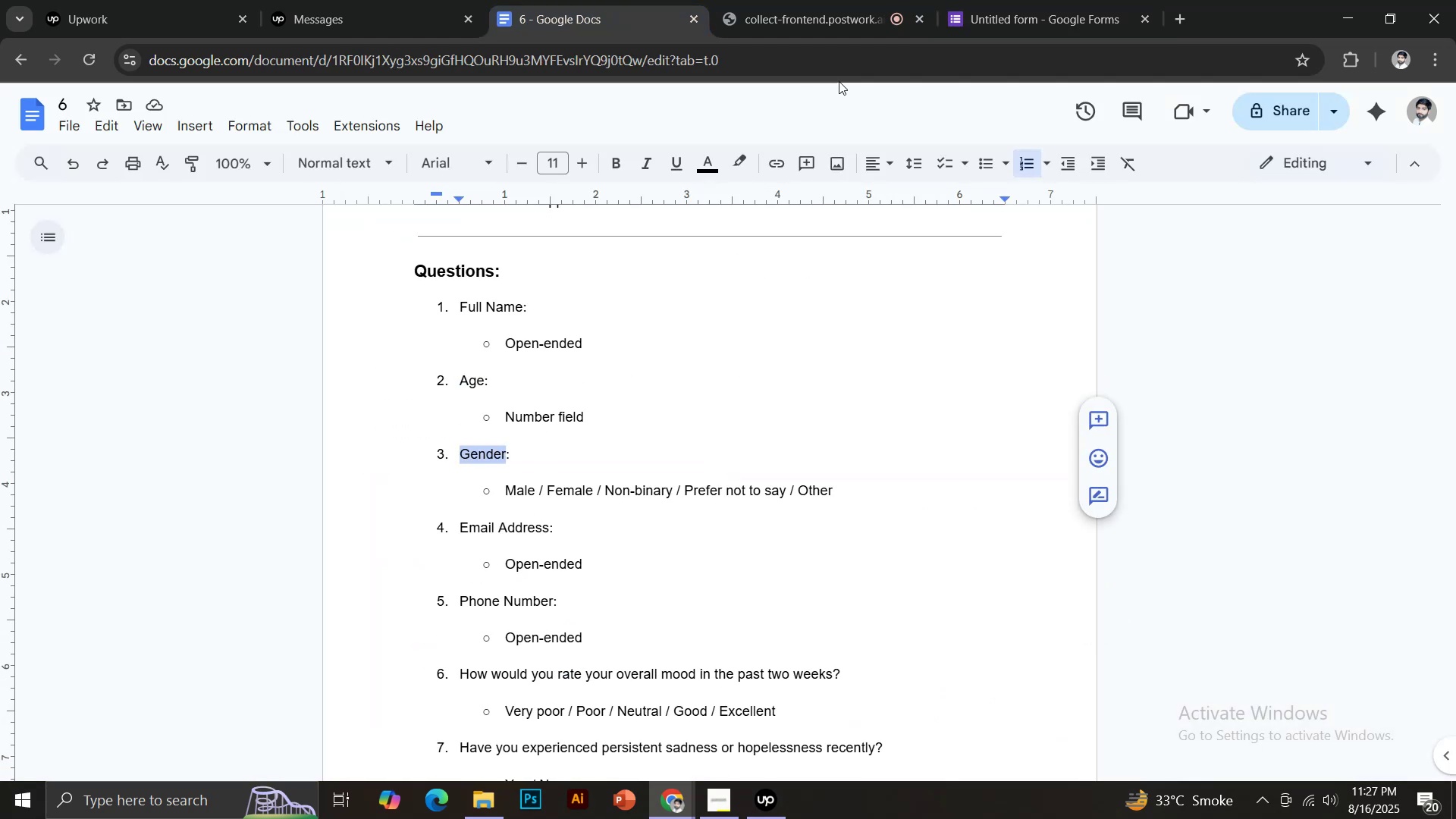 
key(Control+C)
 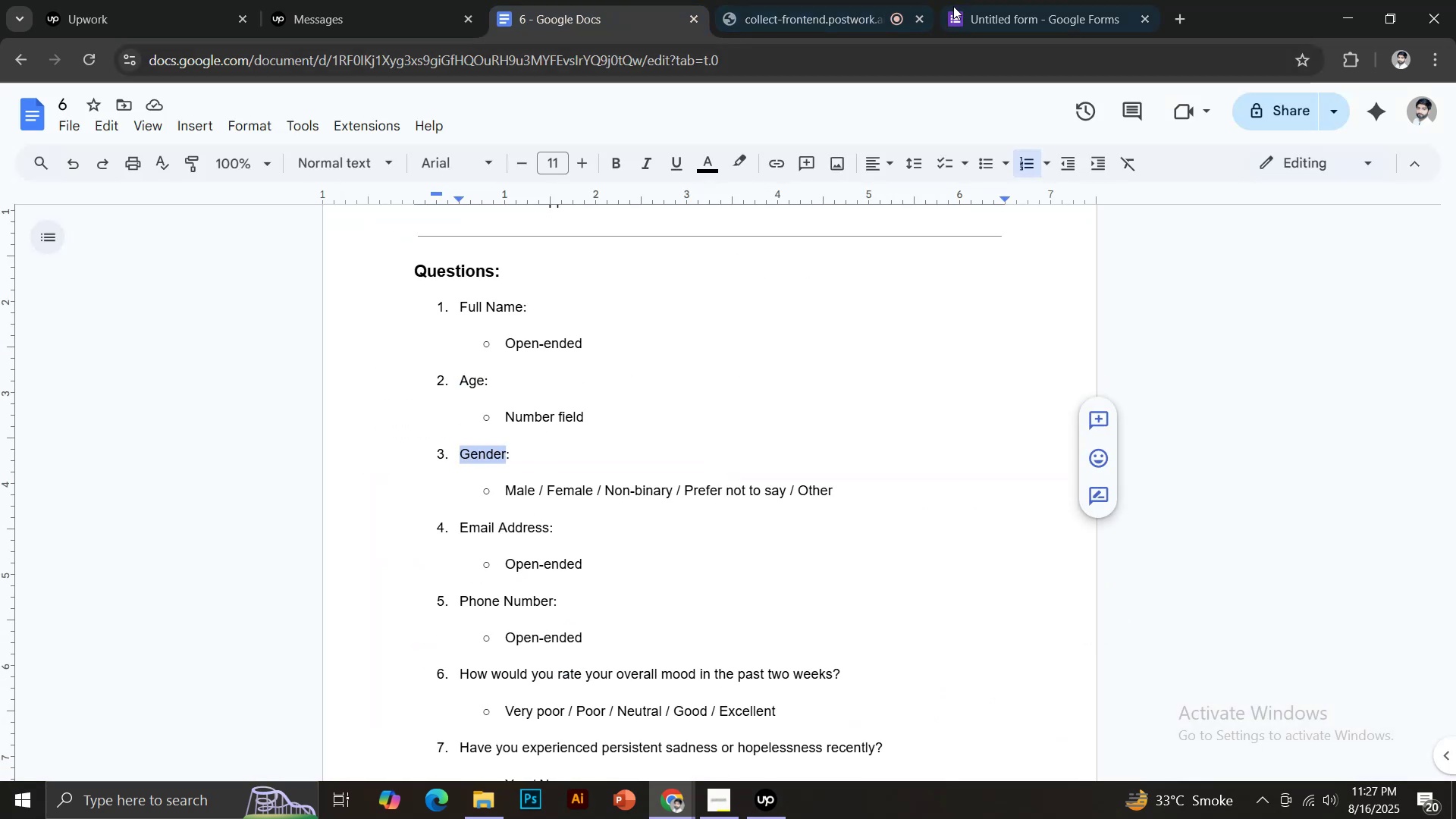 
left_click([996, 0])
 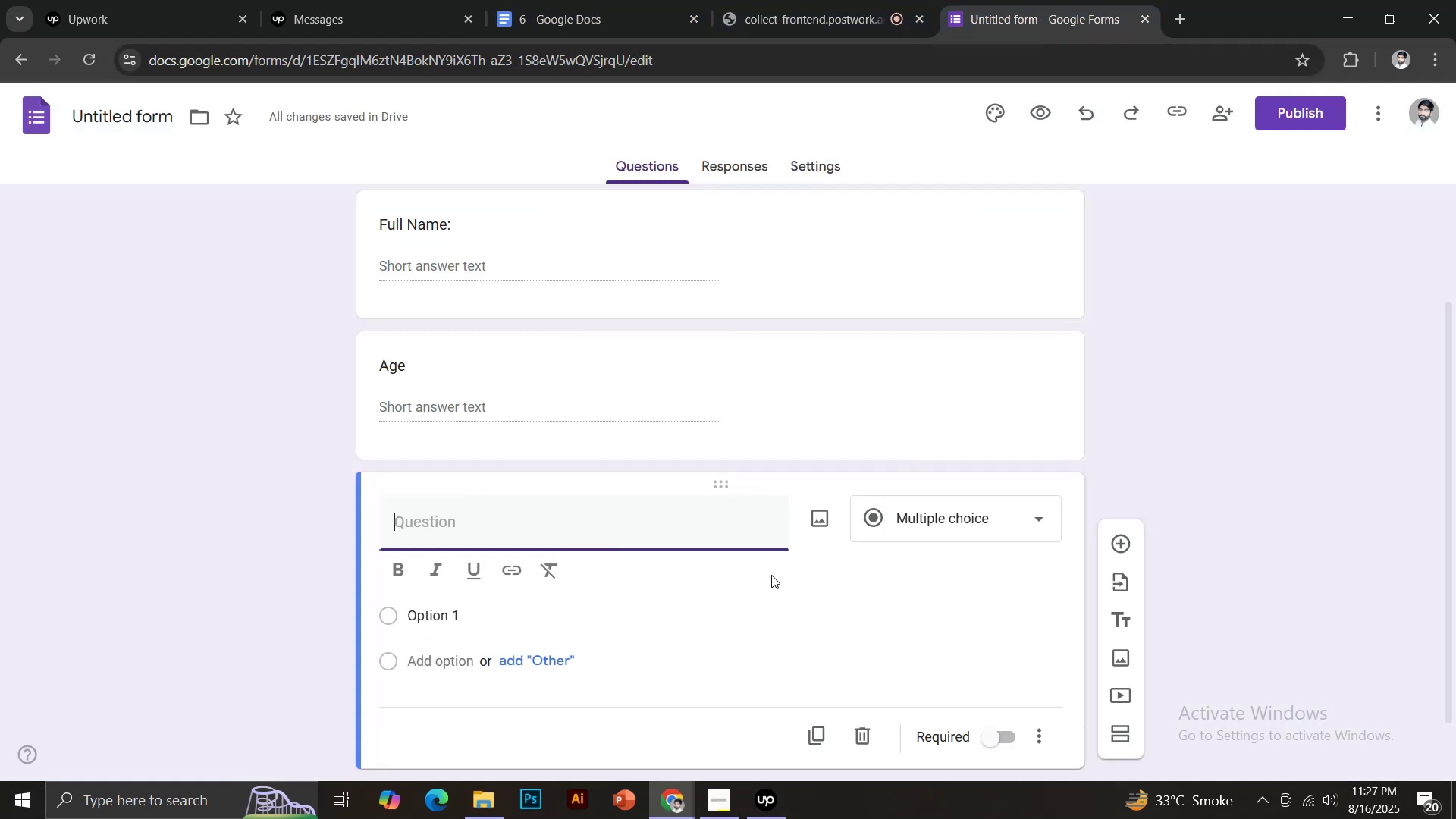 
key(Control+V)
 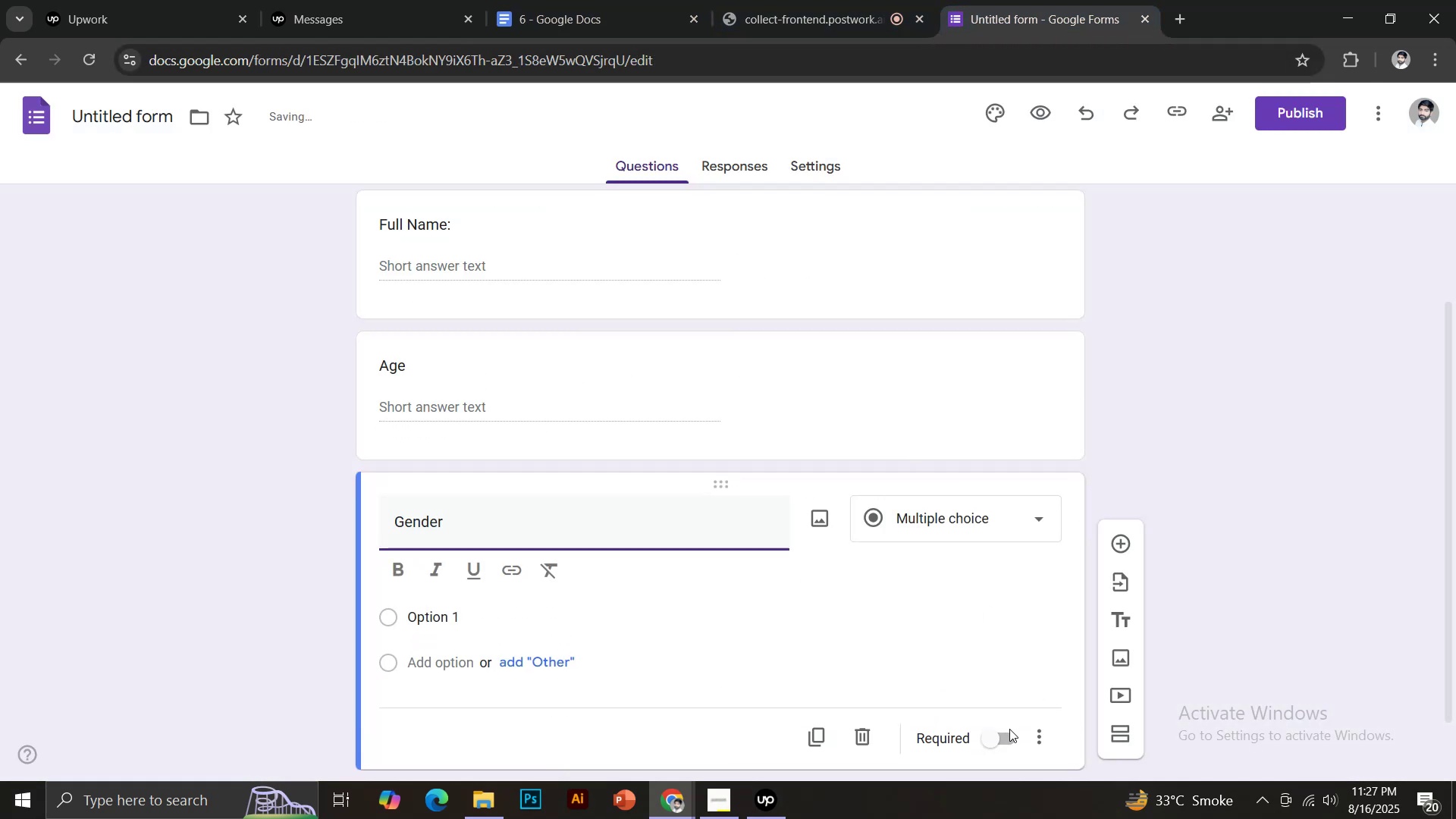 
left_click([997, 741])
 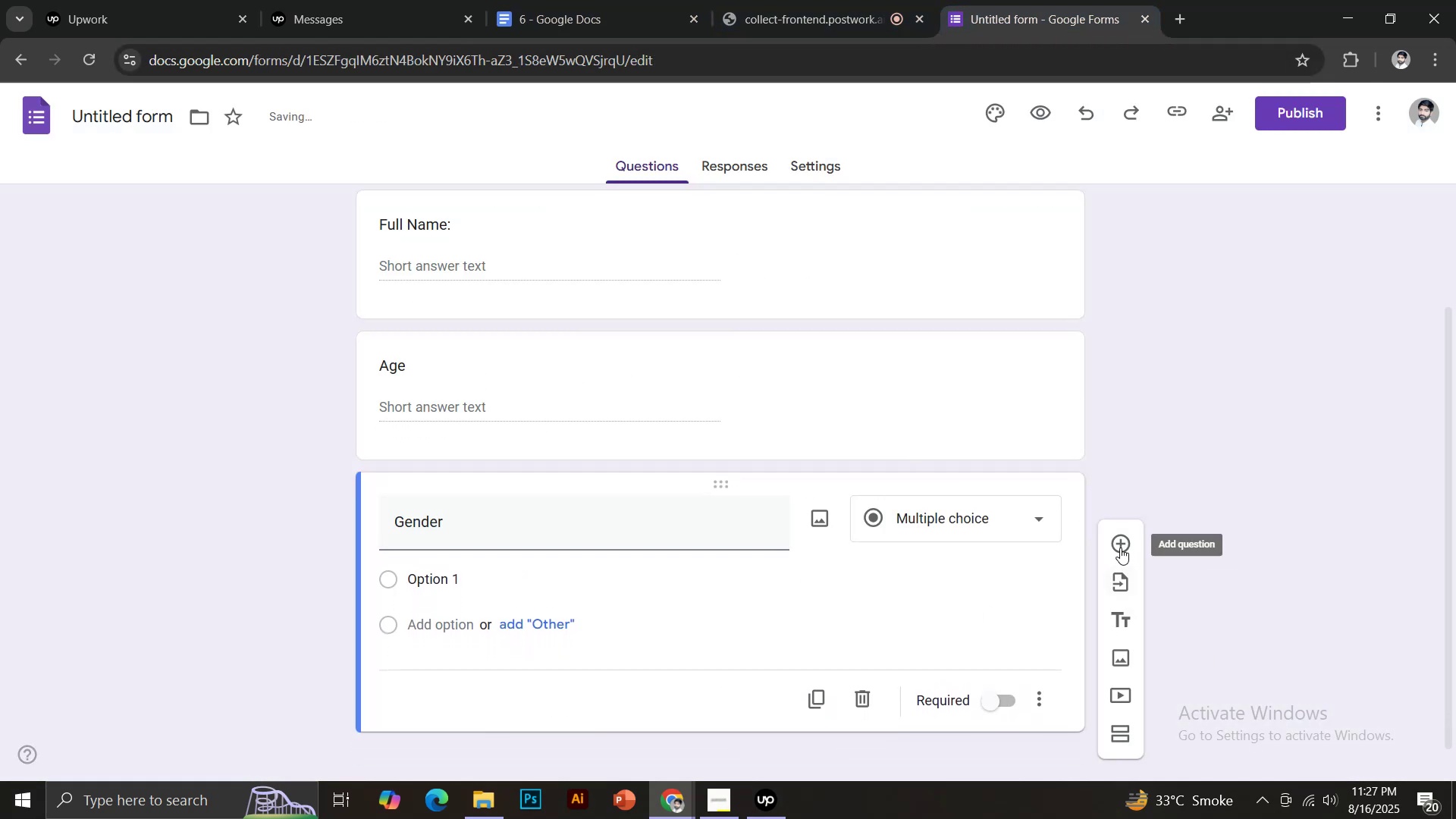 
left_click([1120, 545])
 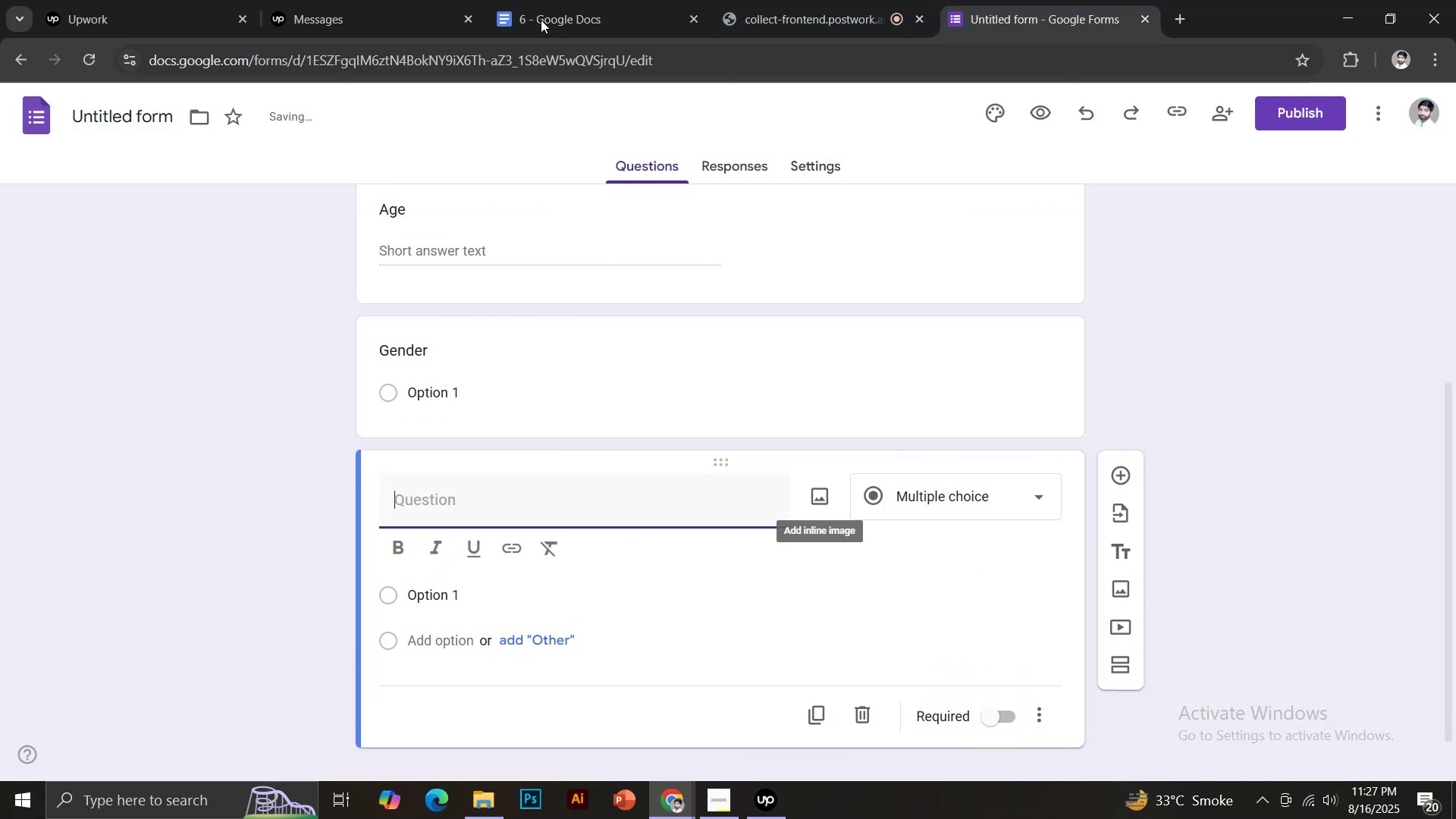 
left_click([542, 0])
 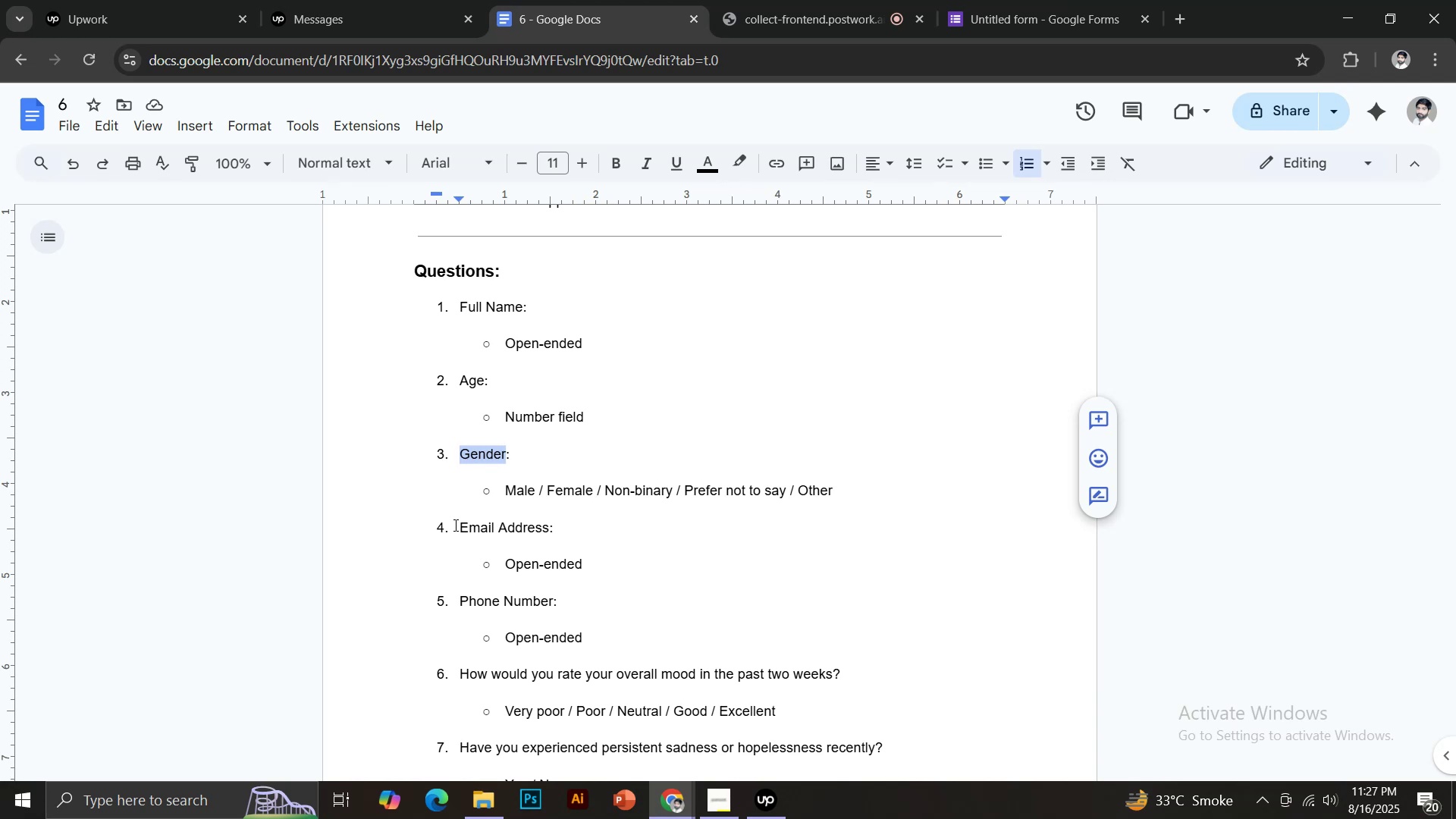 
left_click_drag(start_coordinate=[460, 526], to_coordinate=[548, 522])
 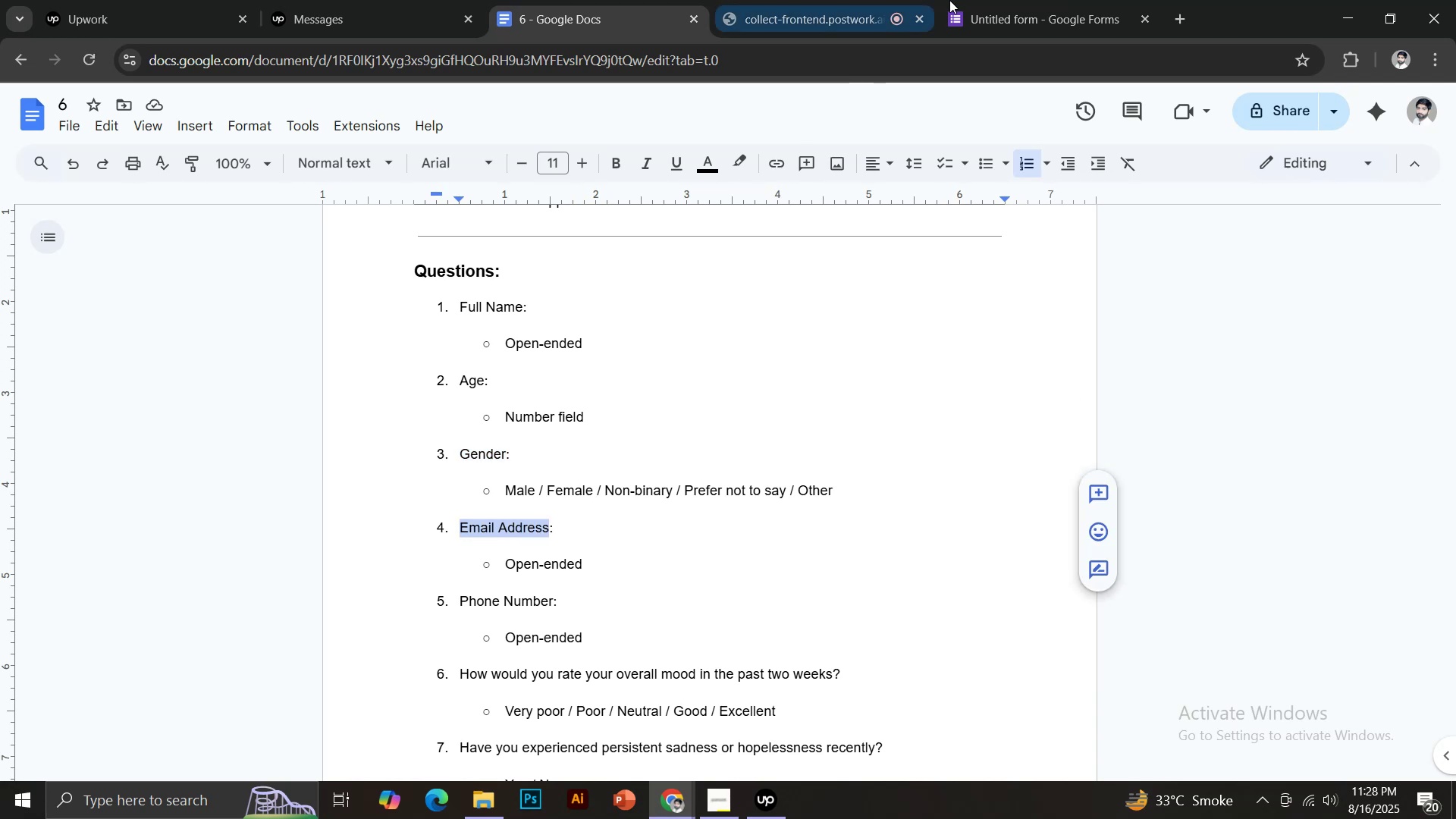 
key(Control+C)
 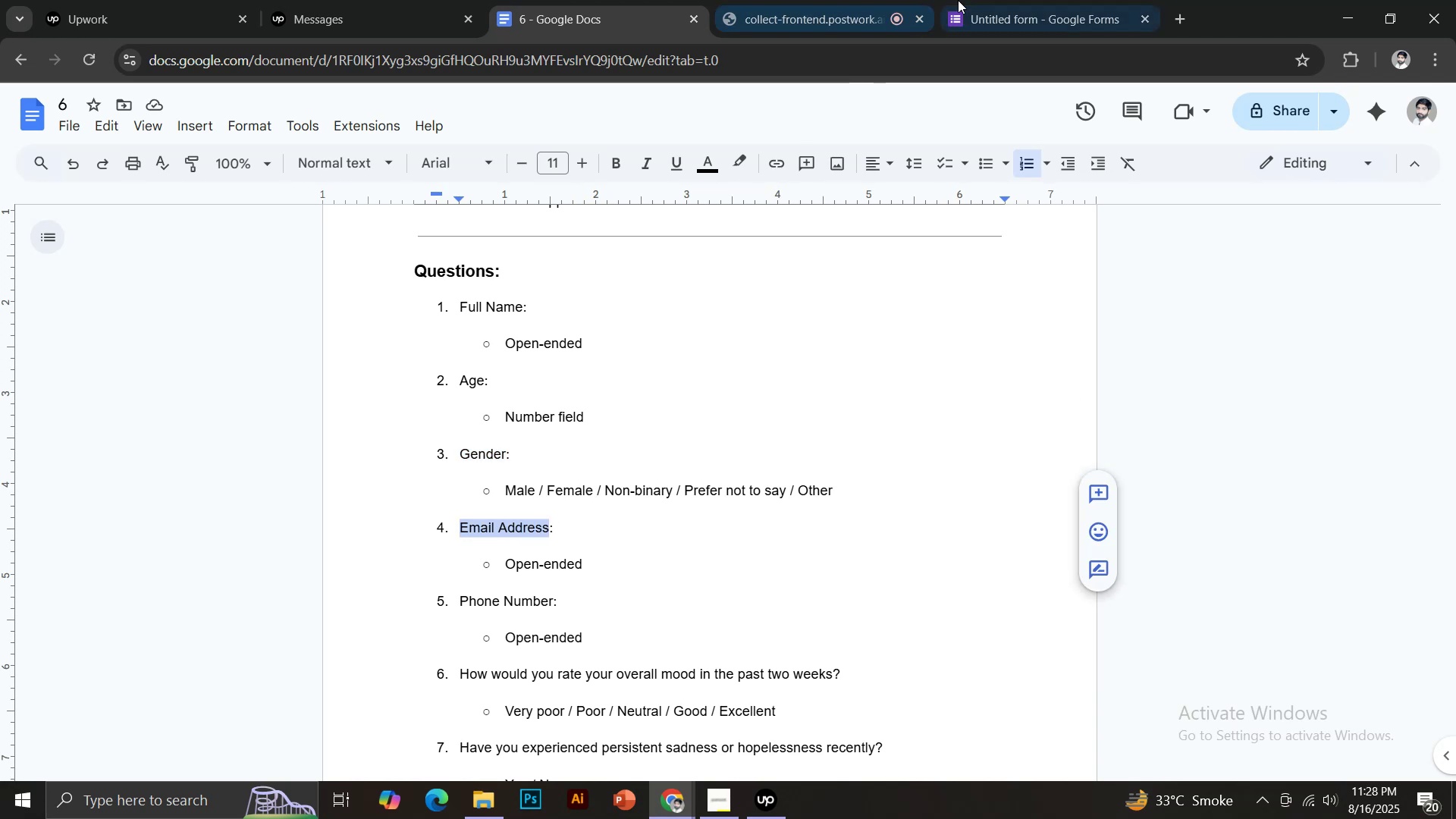 
left_click([969, 0])
 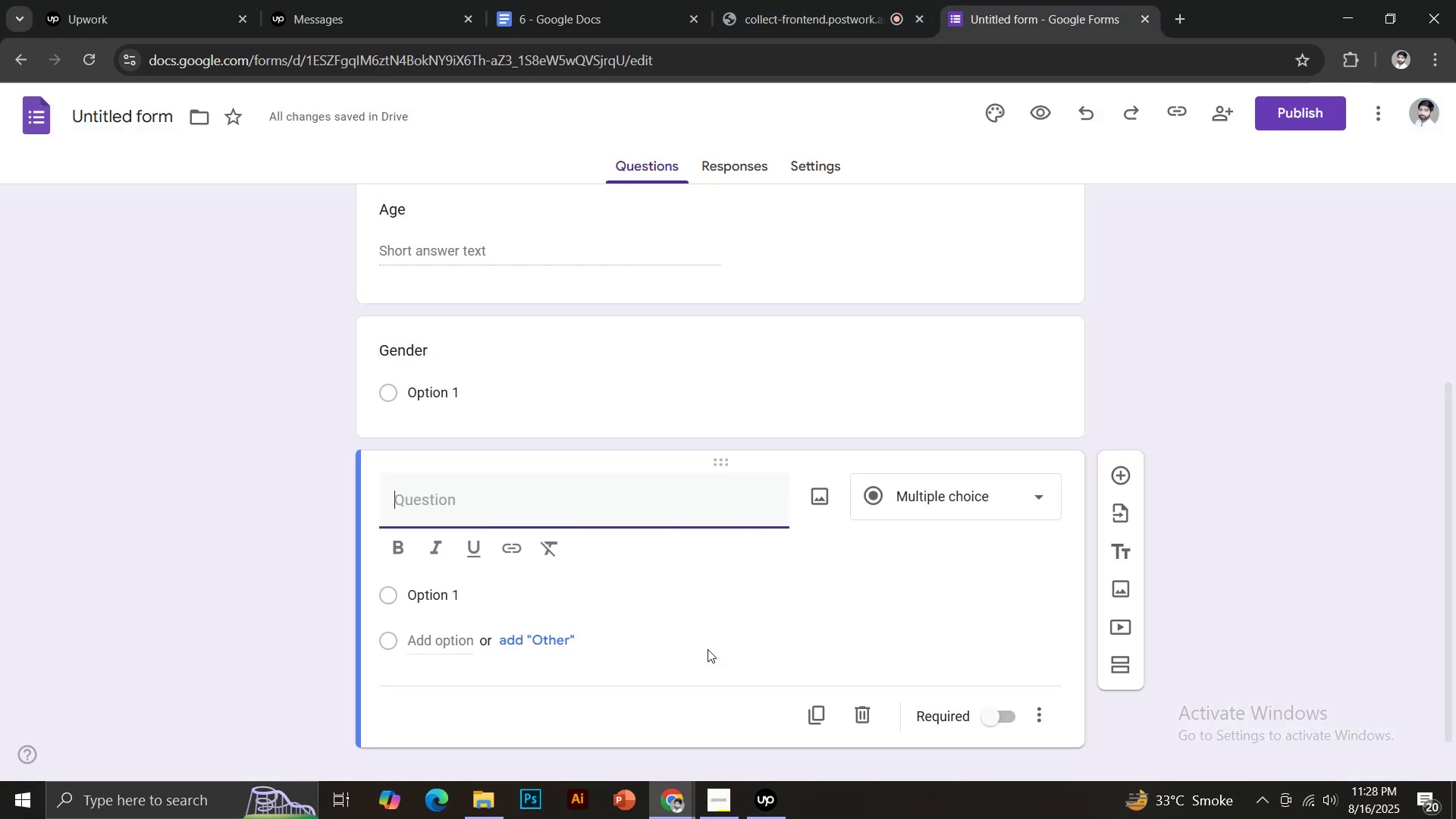 
key(Control+V)
 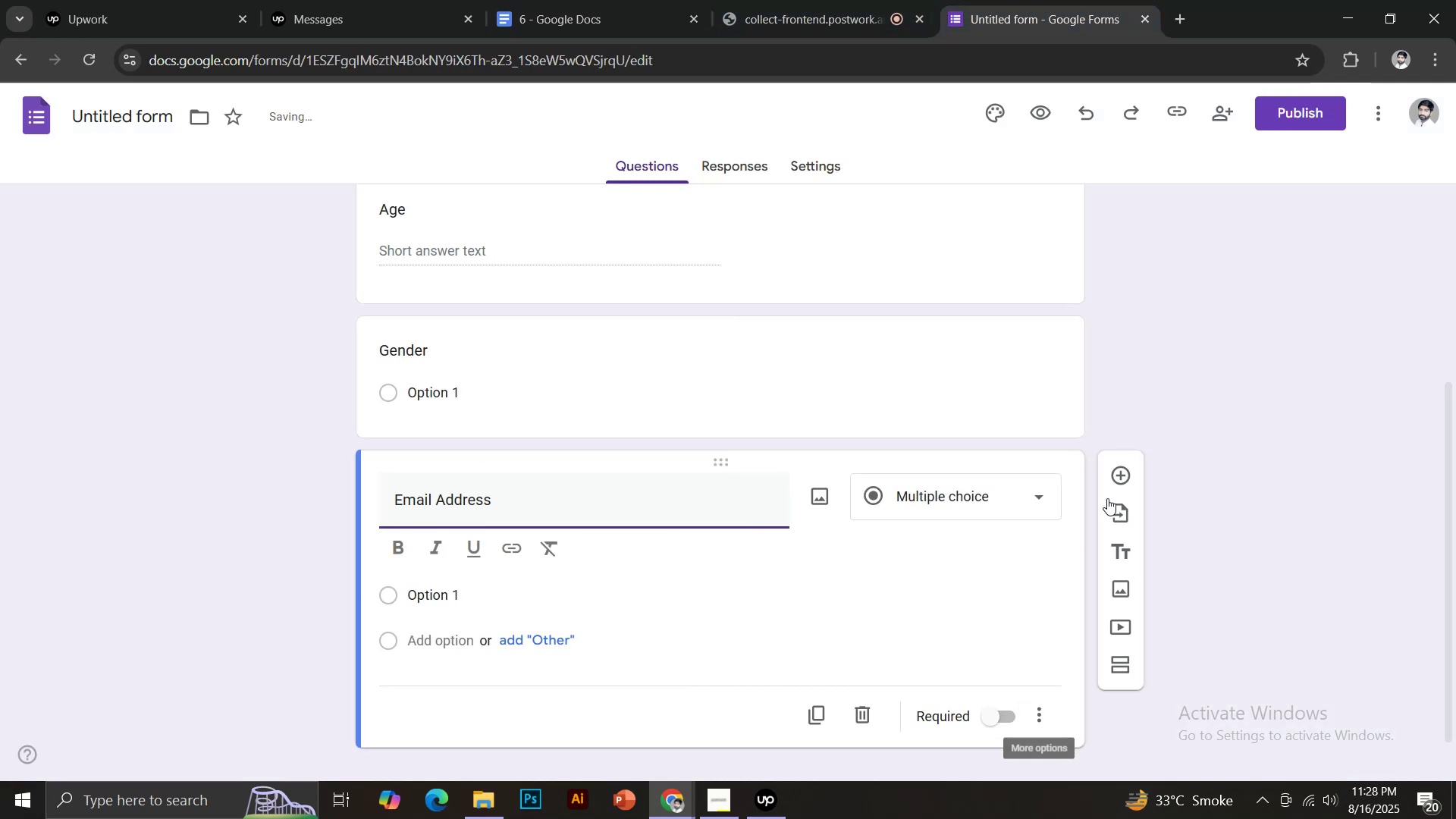 
left_click([1123, 476])
 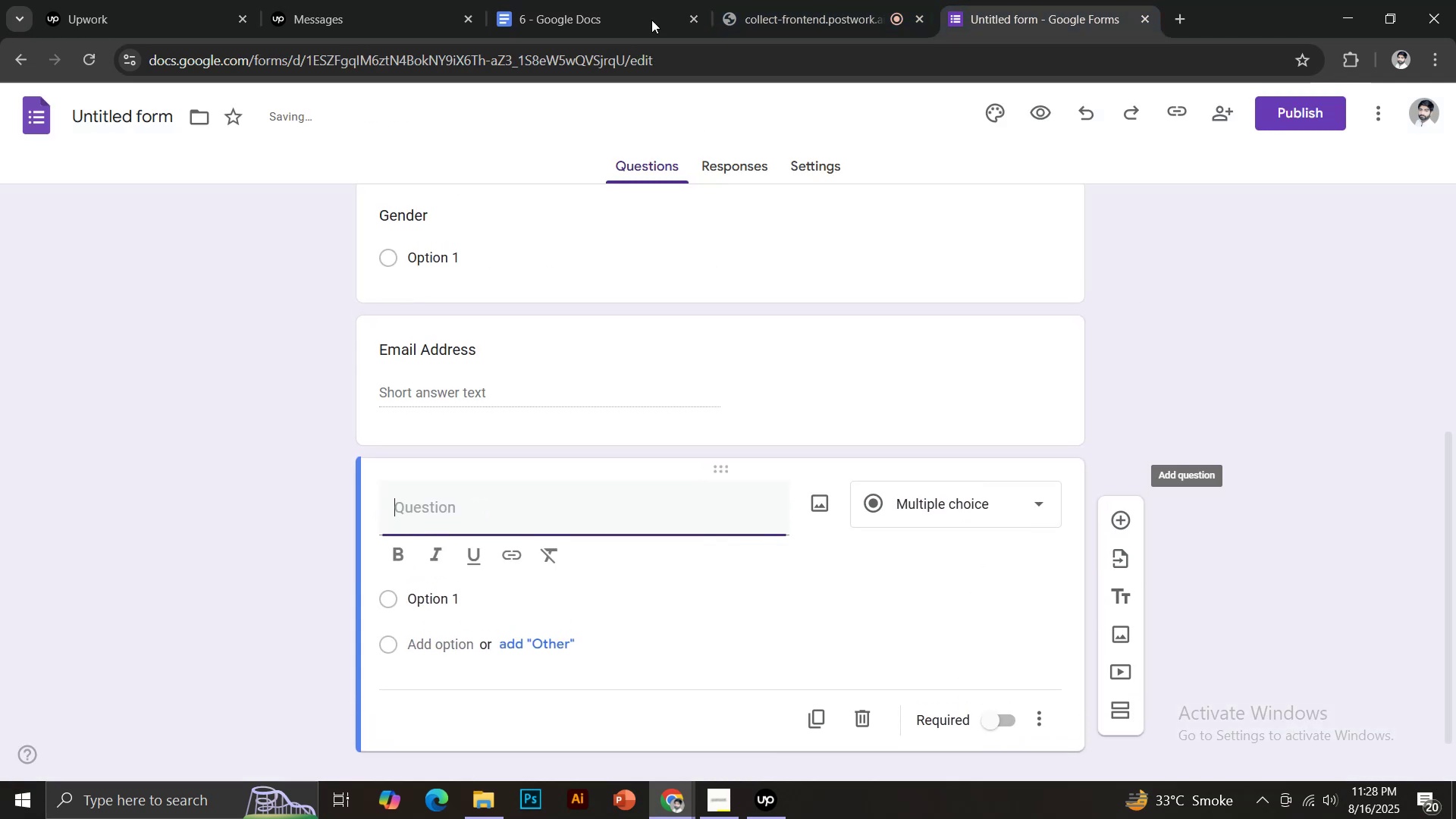 
left_click([639, 0])
 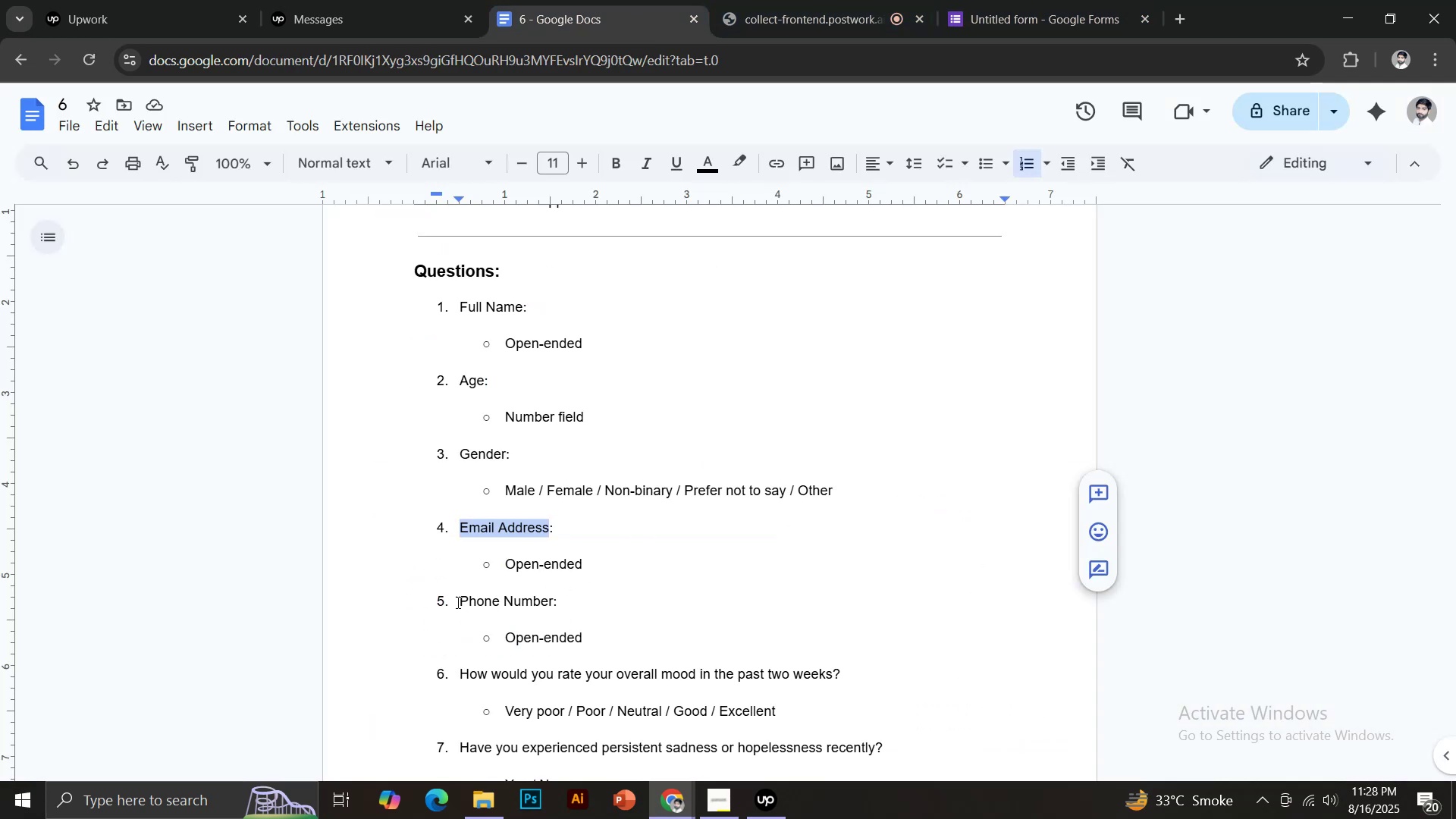 
left_click_drag(start_coordinate=[458, 601], to_coordinate=[553, 599])
 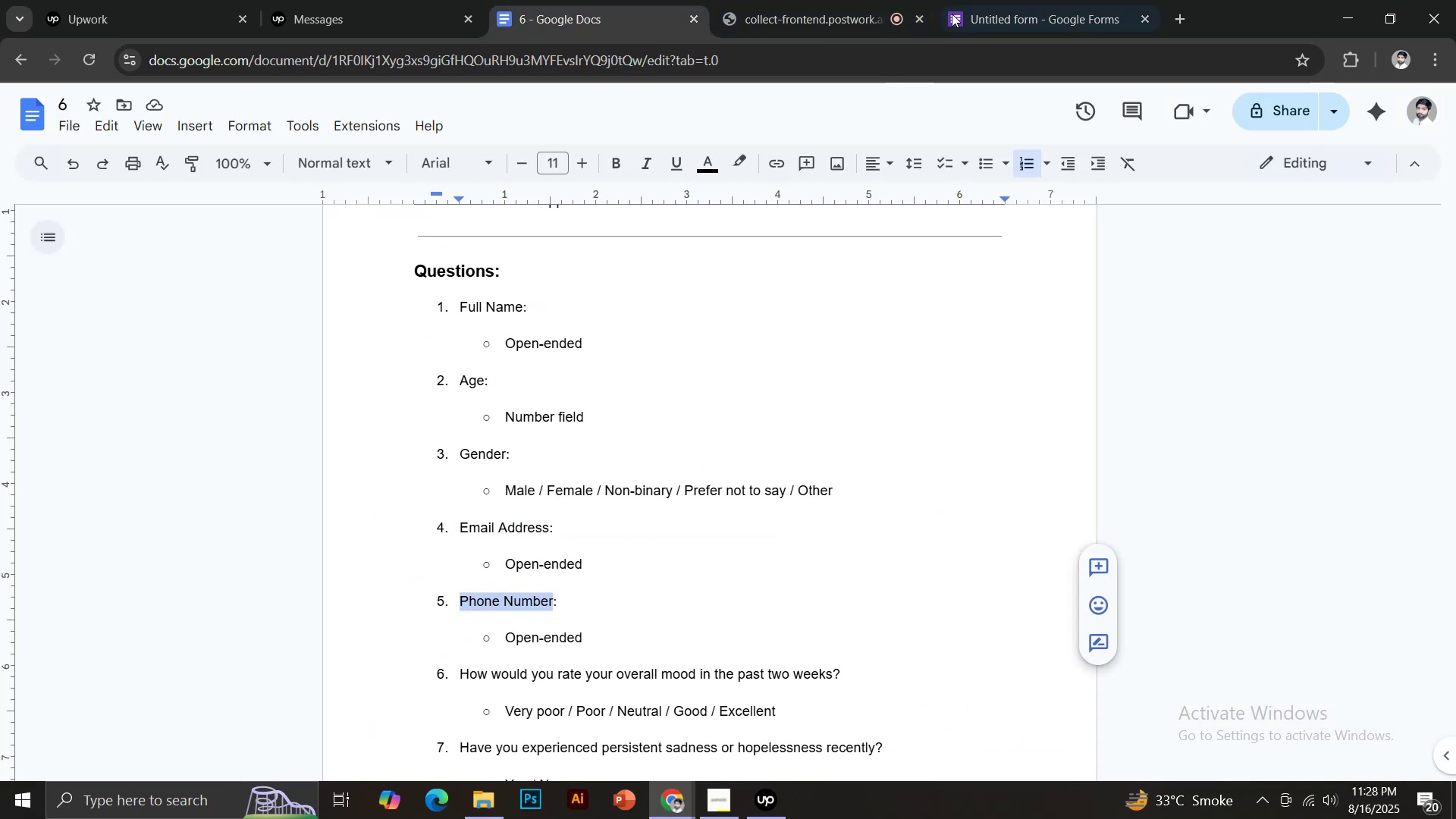 
key(Control+C)
 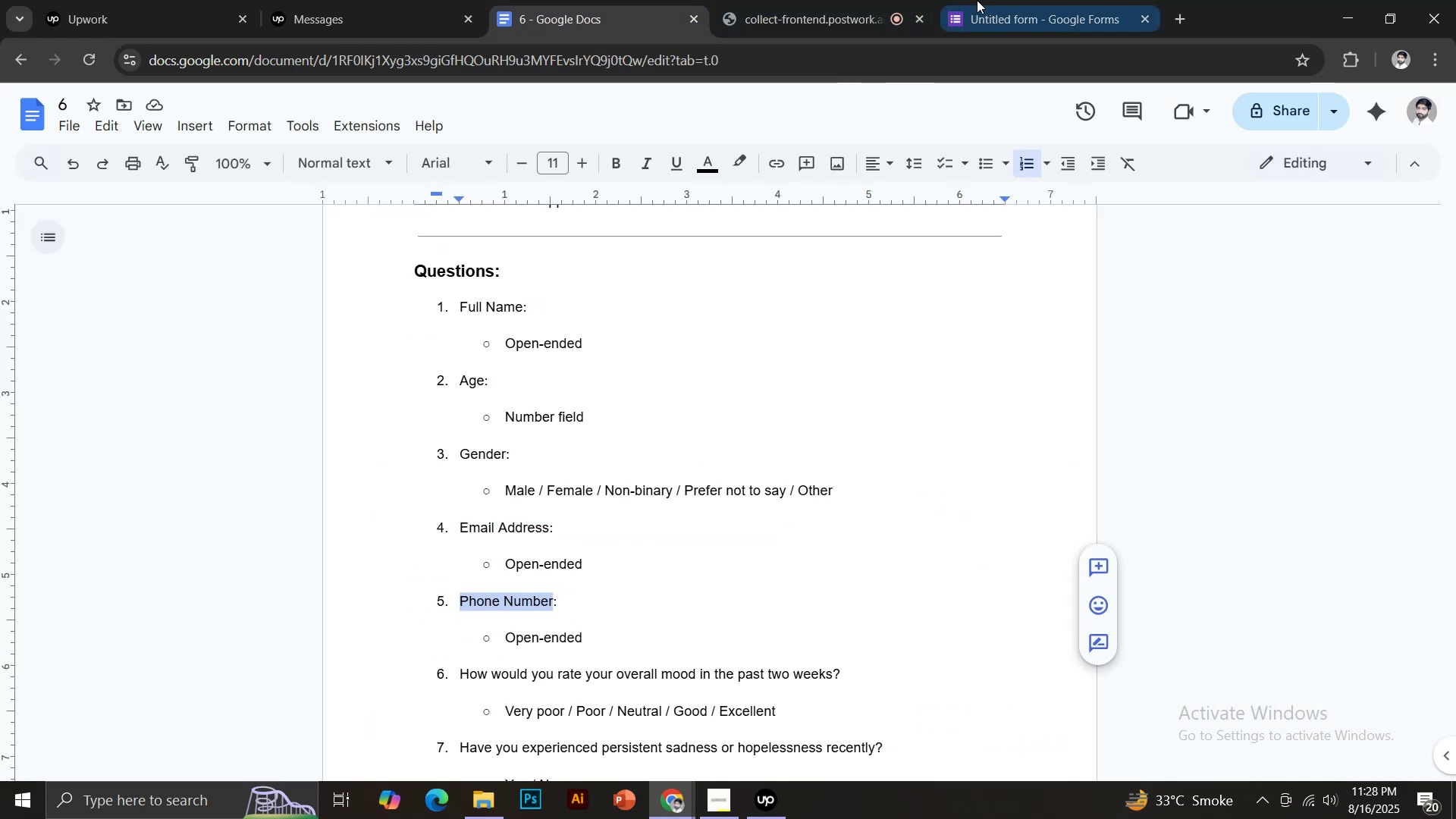 
left_click([993, 0])
 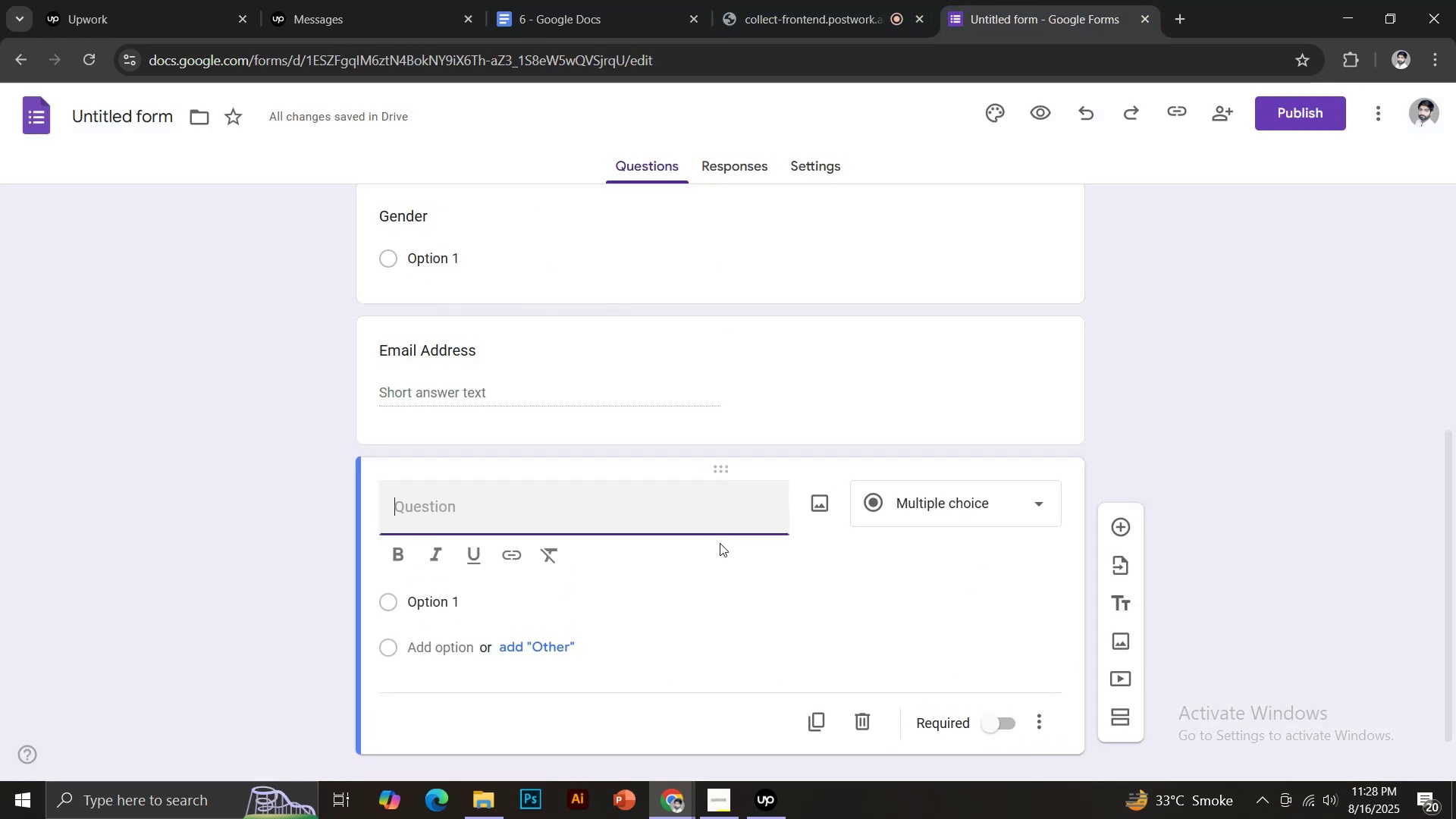 
key(Control+V)
 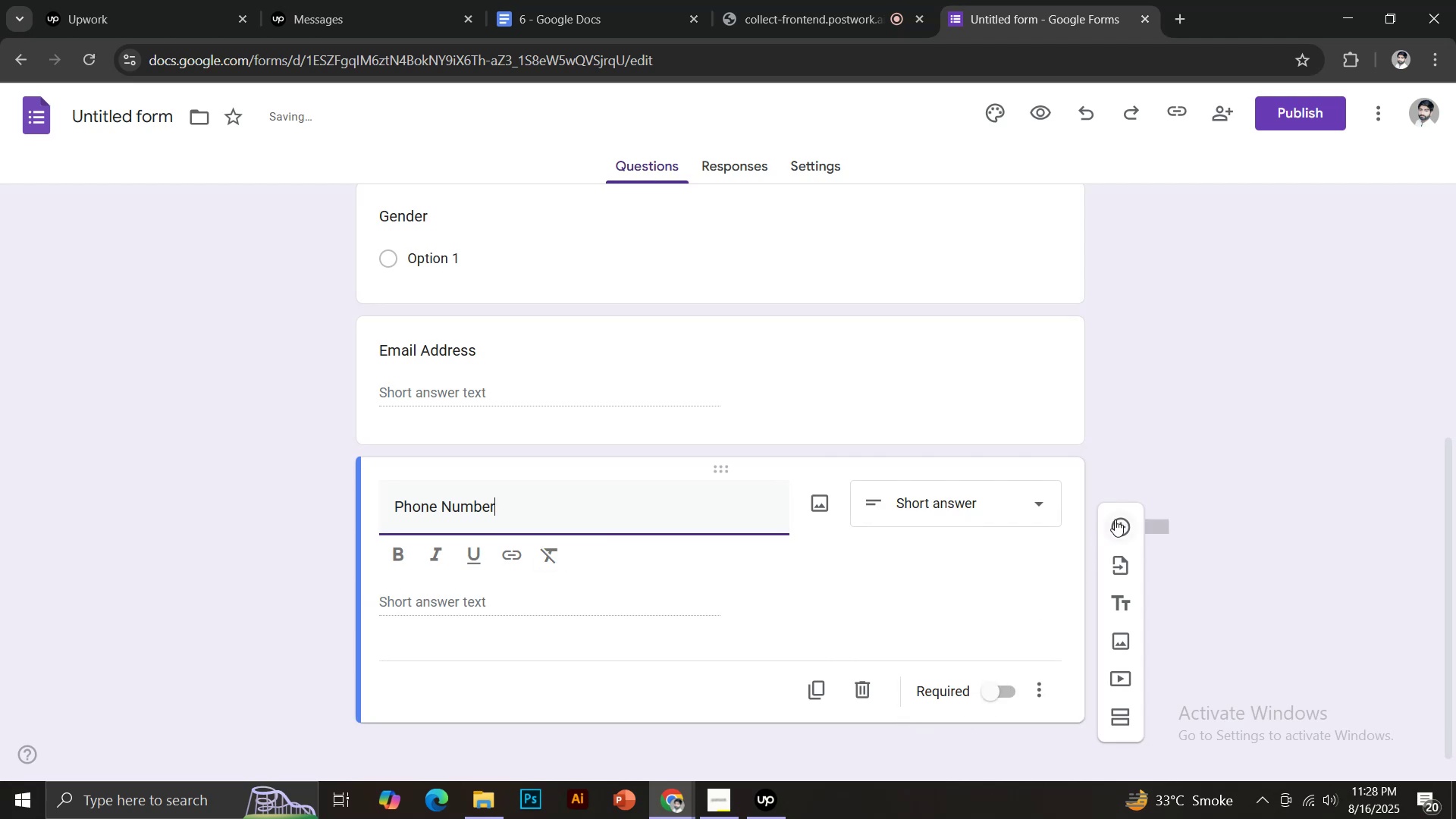 
left_click([1120, 522])
 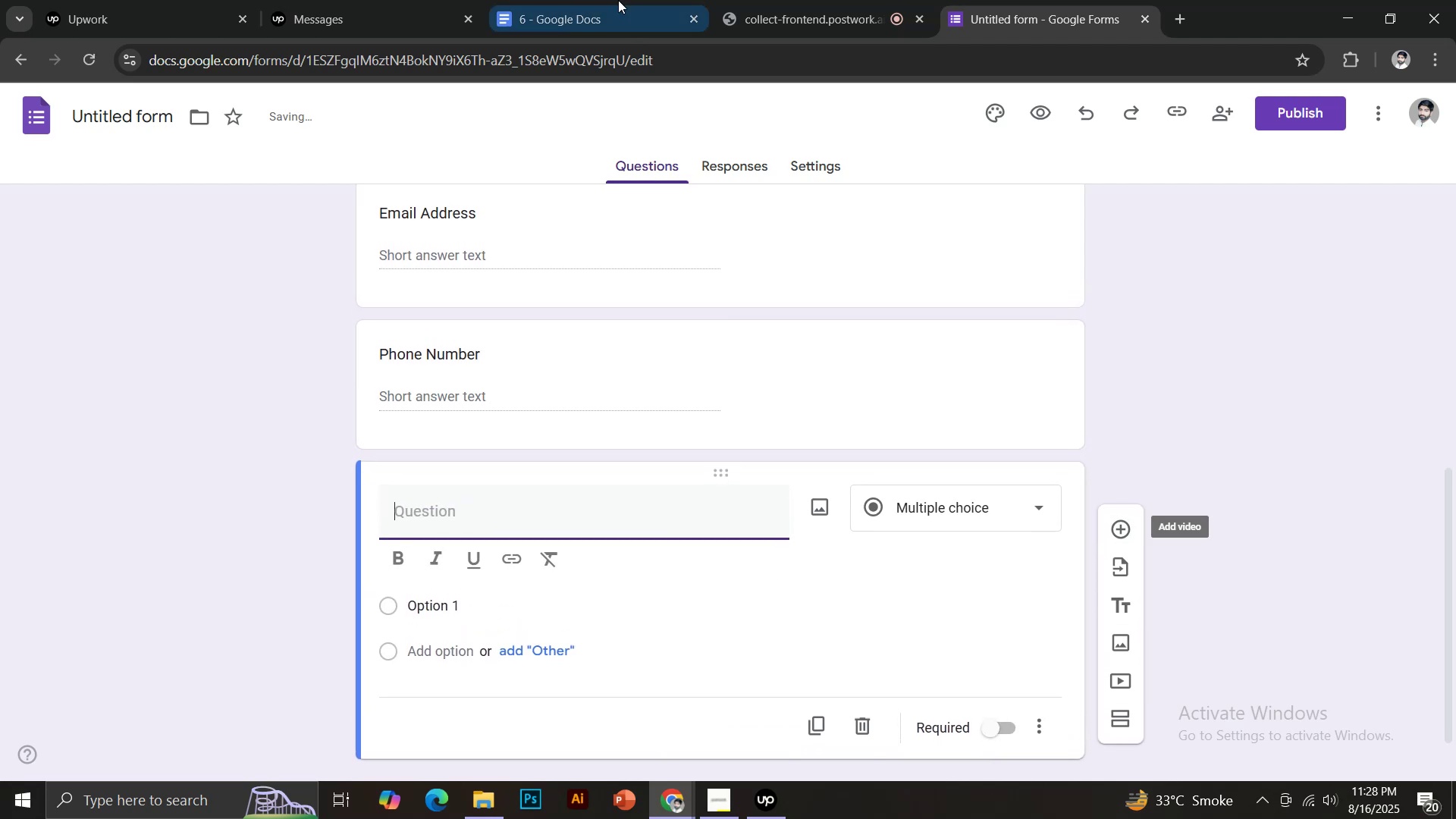 
left_click([612, 0])
 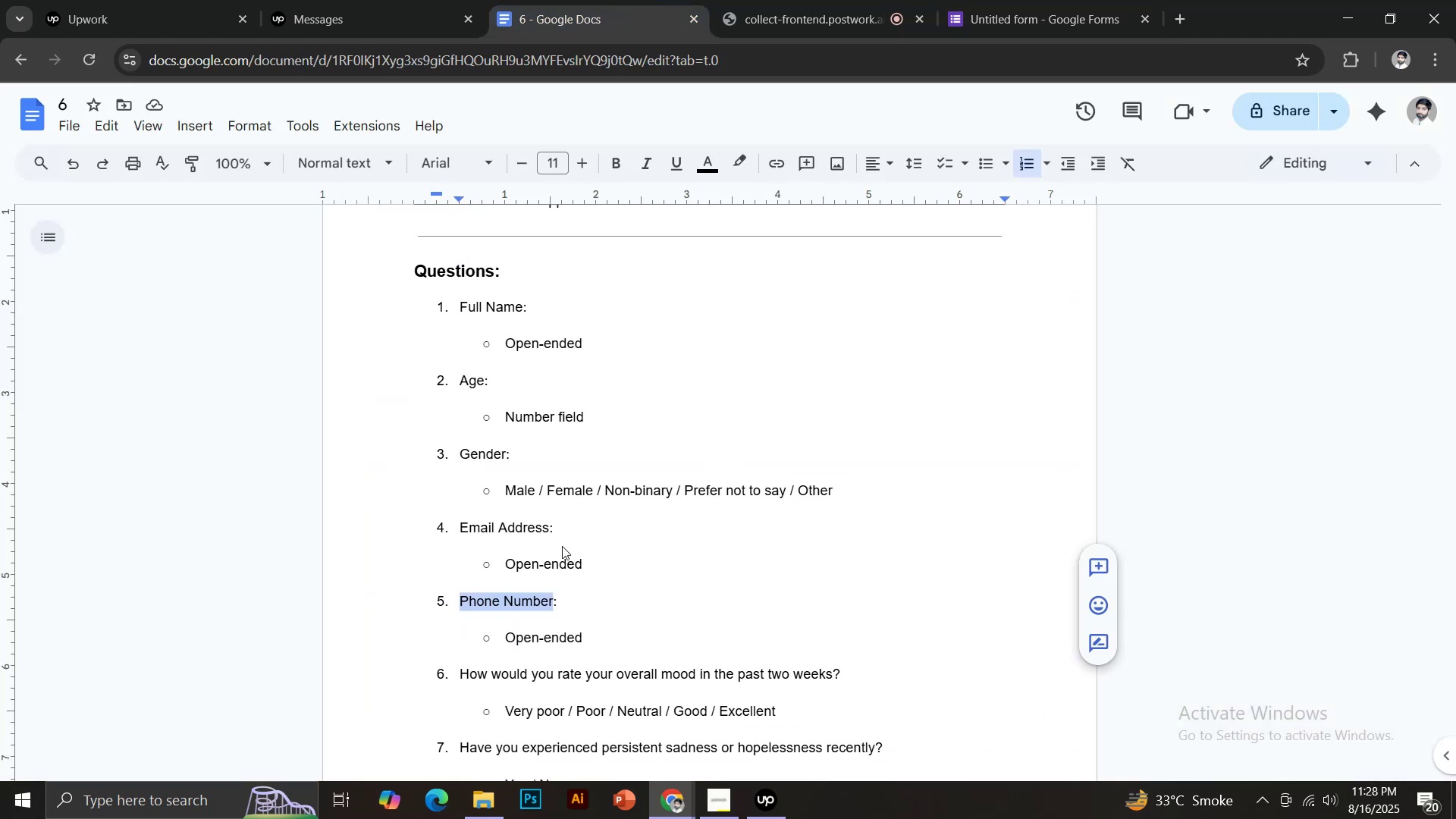 
scroll: coordinate [568, 544], scroll_direction: down, amount: 2.0
 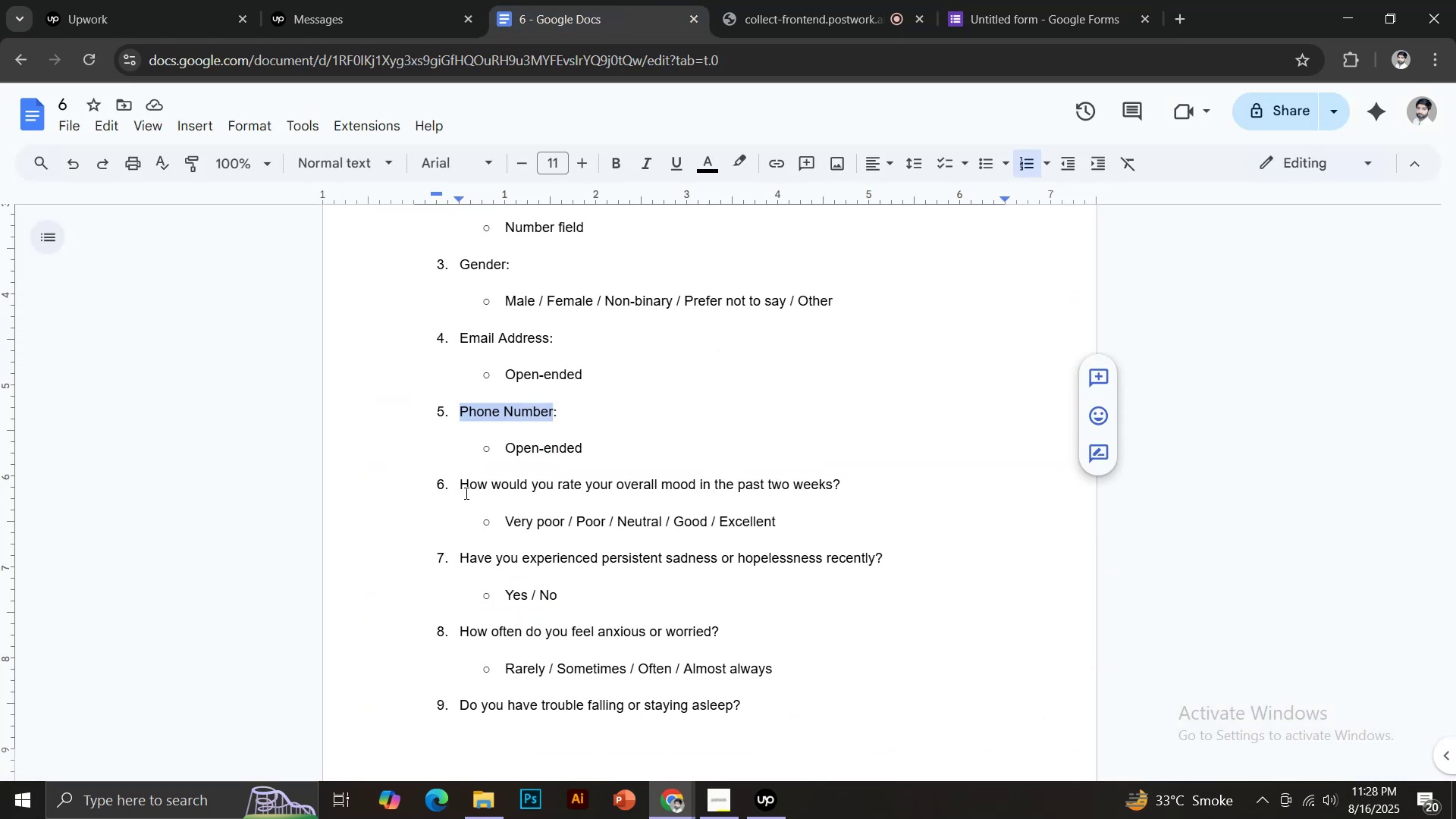 
left_click_drag(start_coordinate=[460, 485], to_coordinate=[834, 478])
 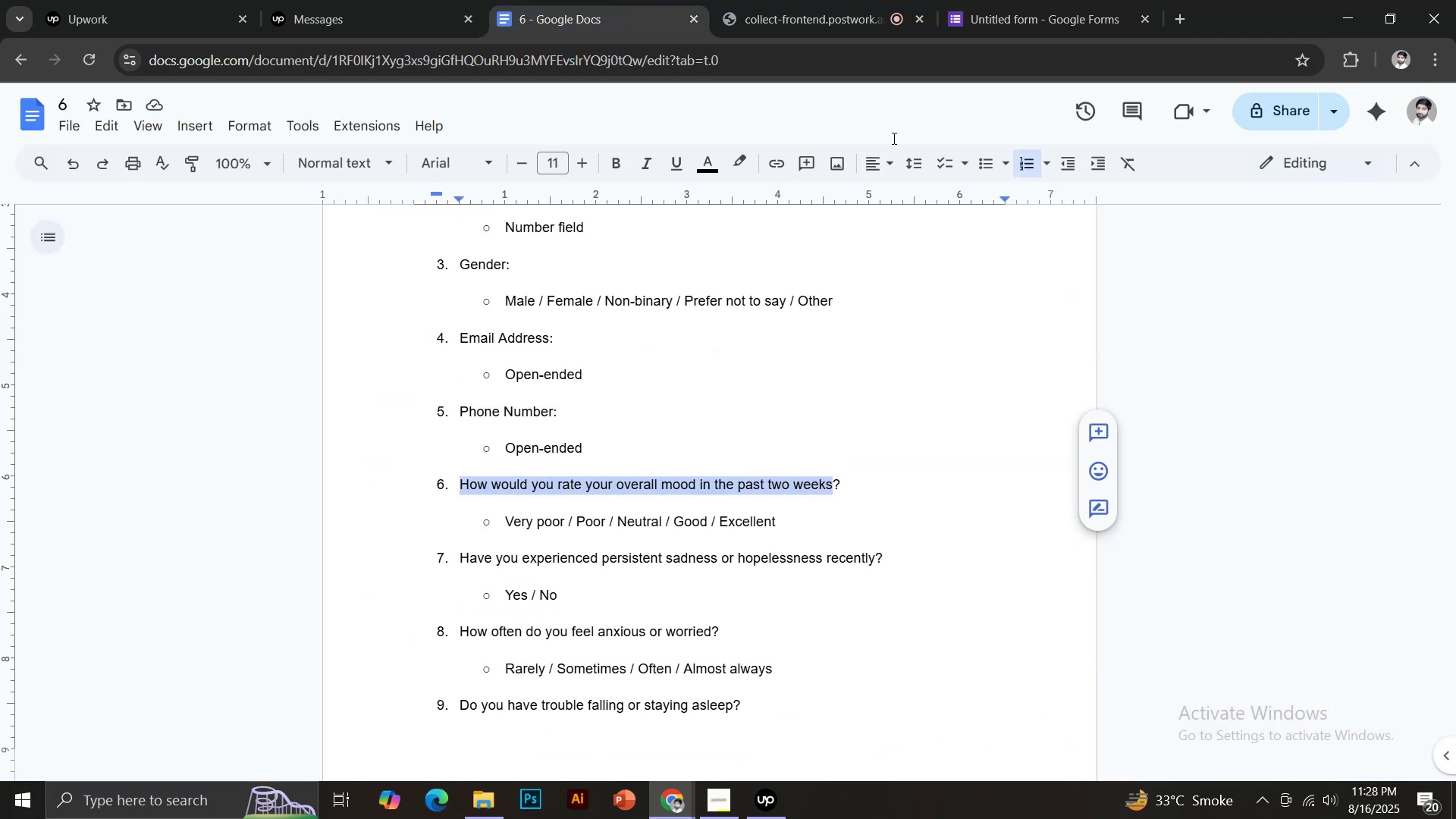 
key(Control+ControlLeft)
 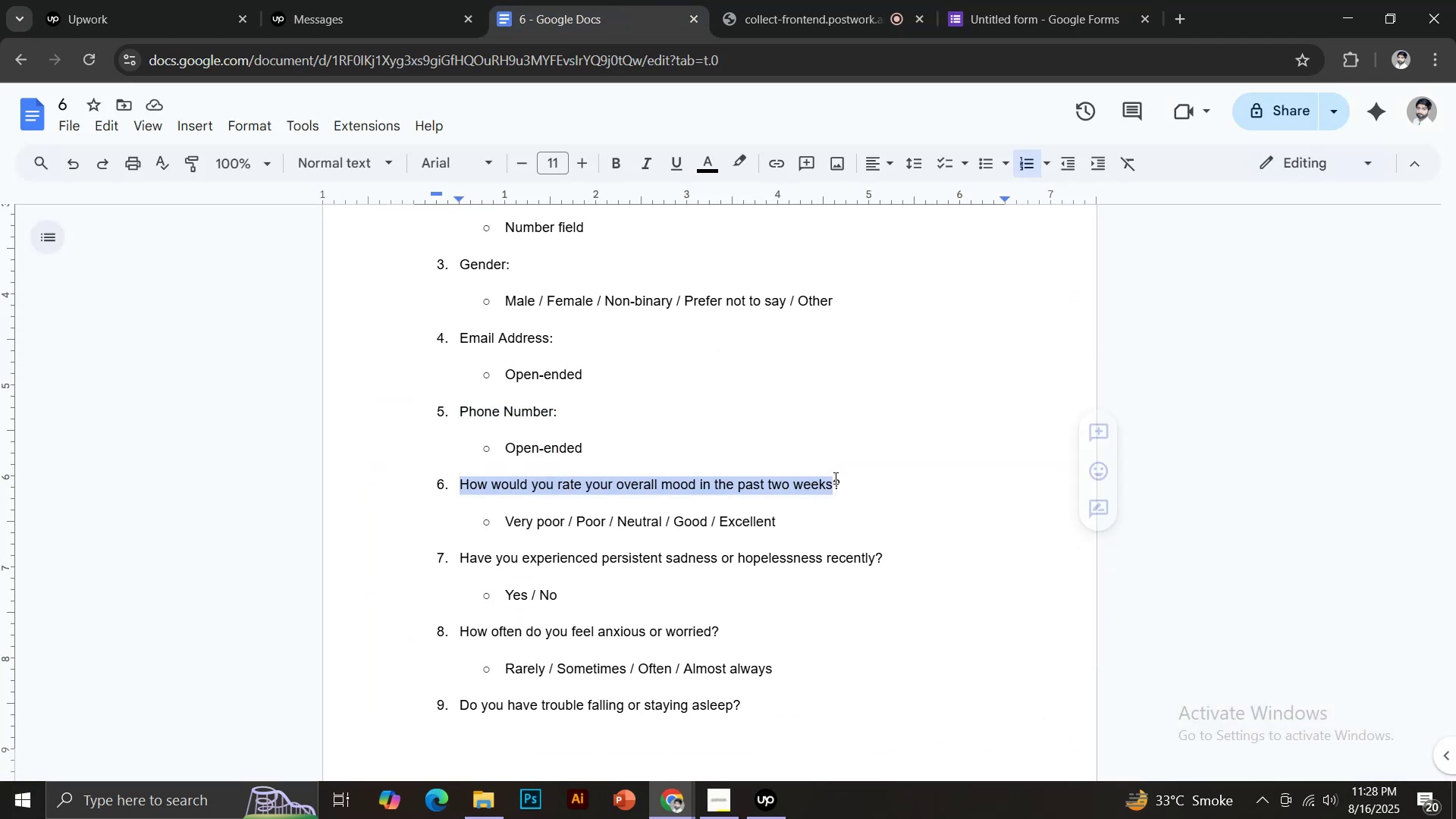 
key(Control+C)
 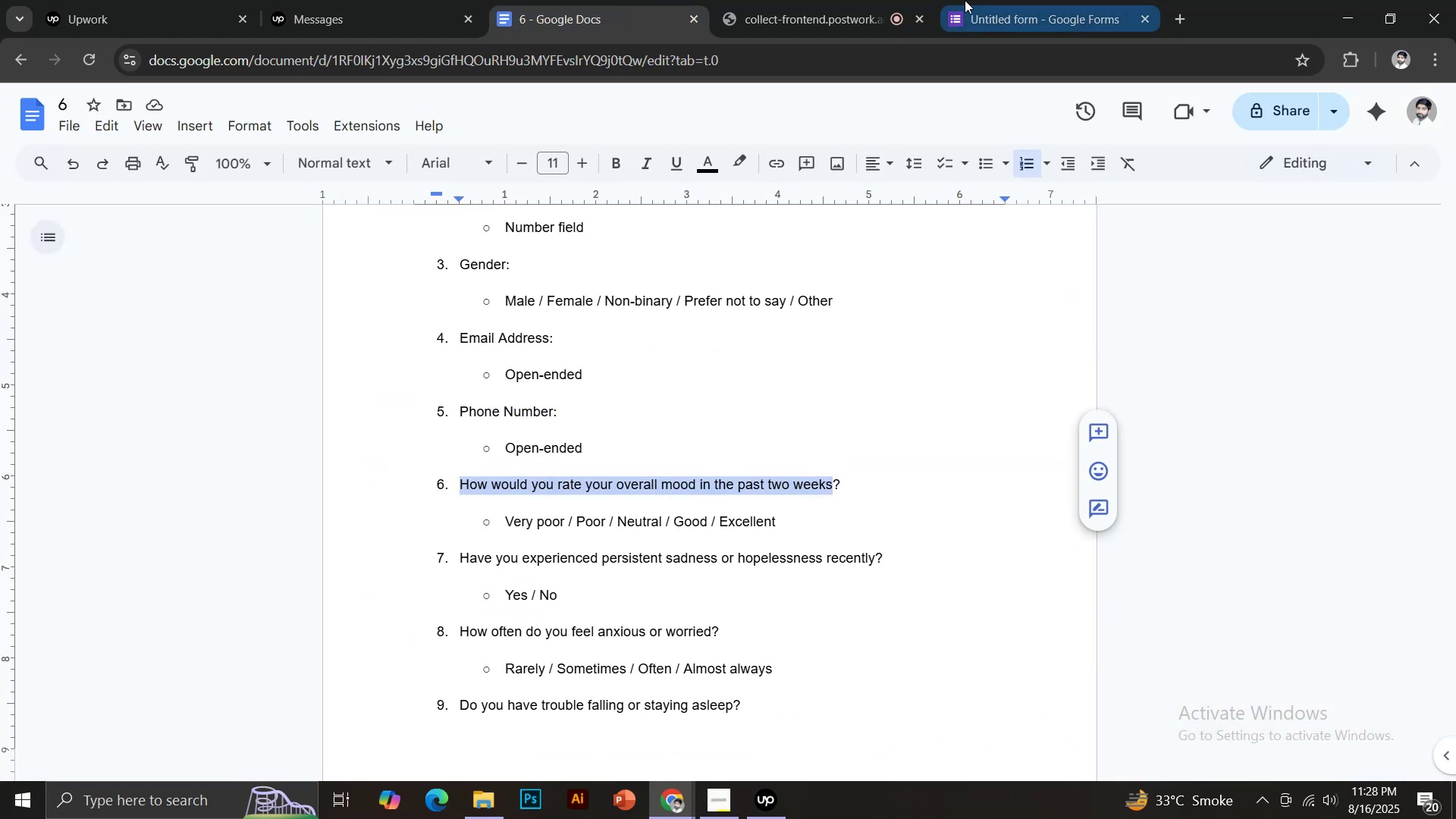 
left_click([1039, 0])
 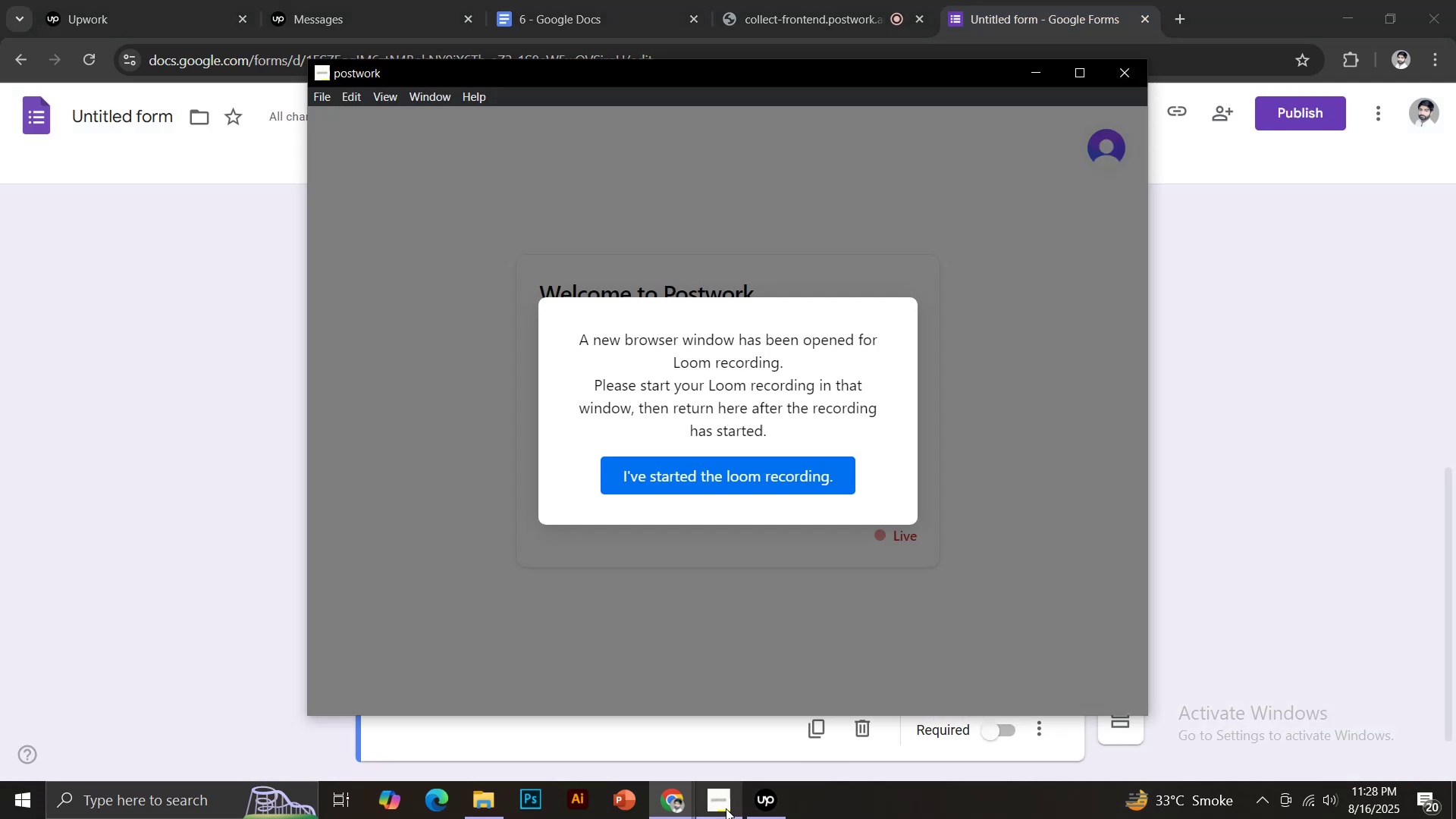 
left_click([764, 478])
 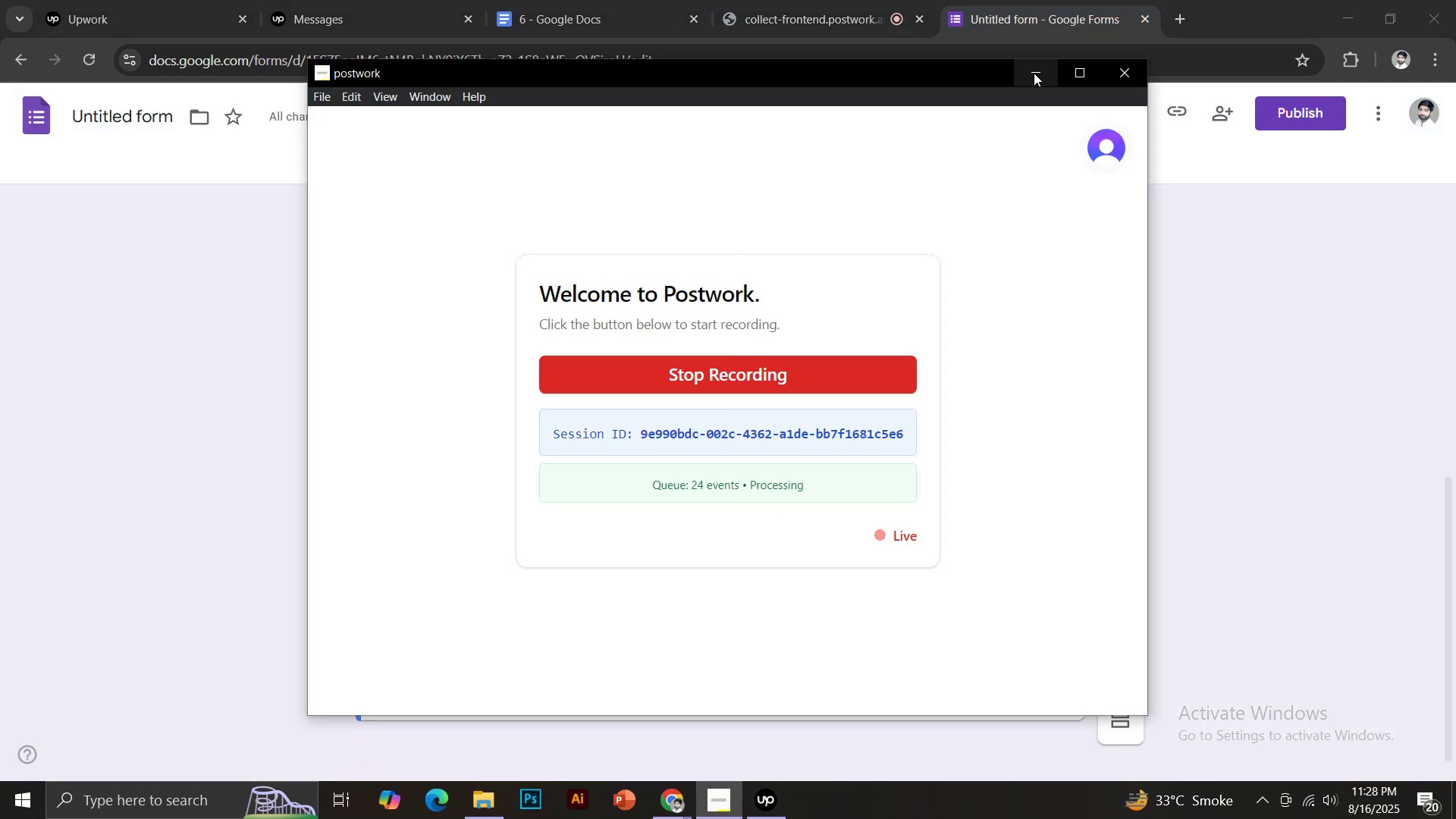 
left_click([1034, 69])
 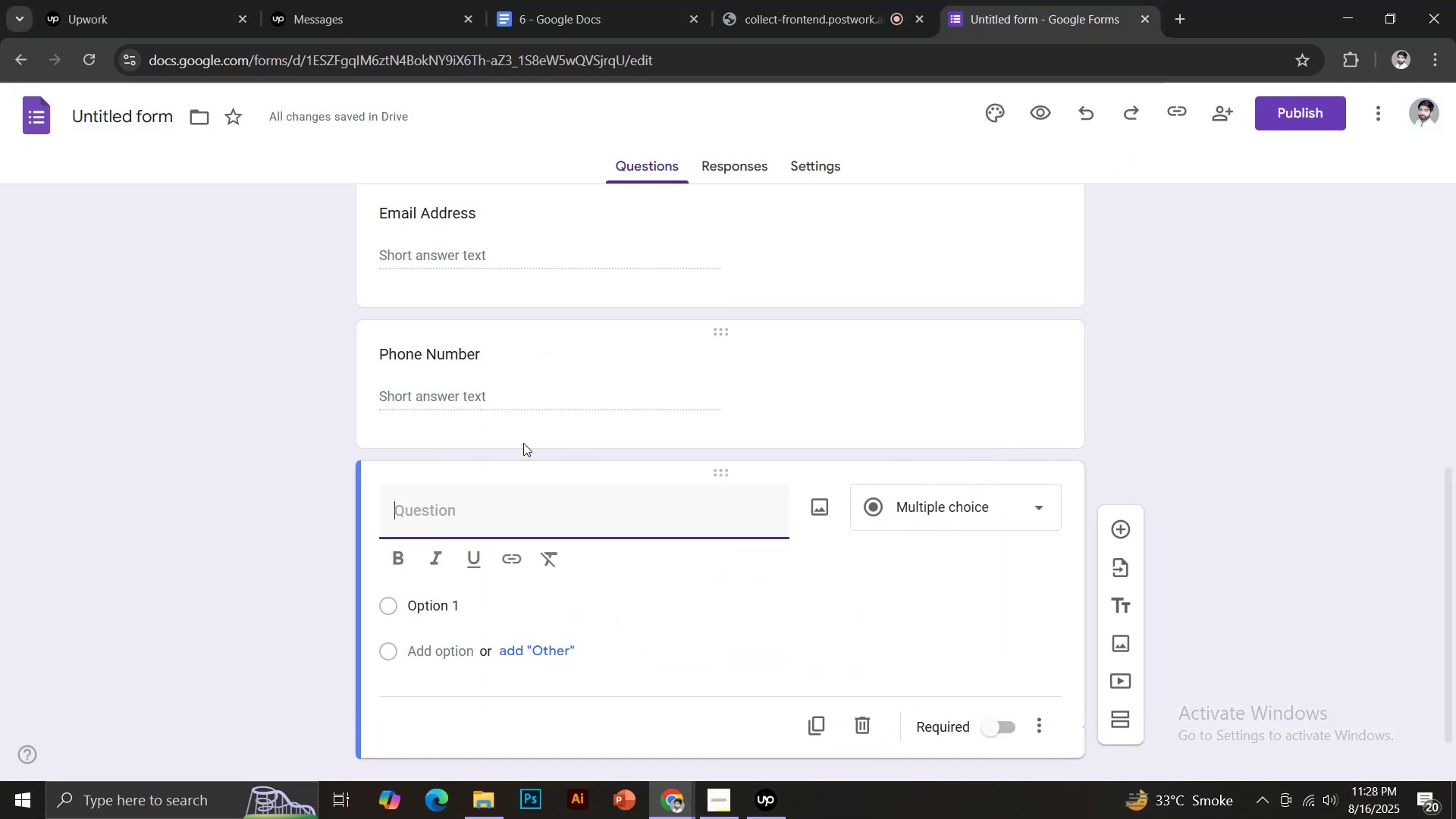 
key(Control+ControlLeft)
 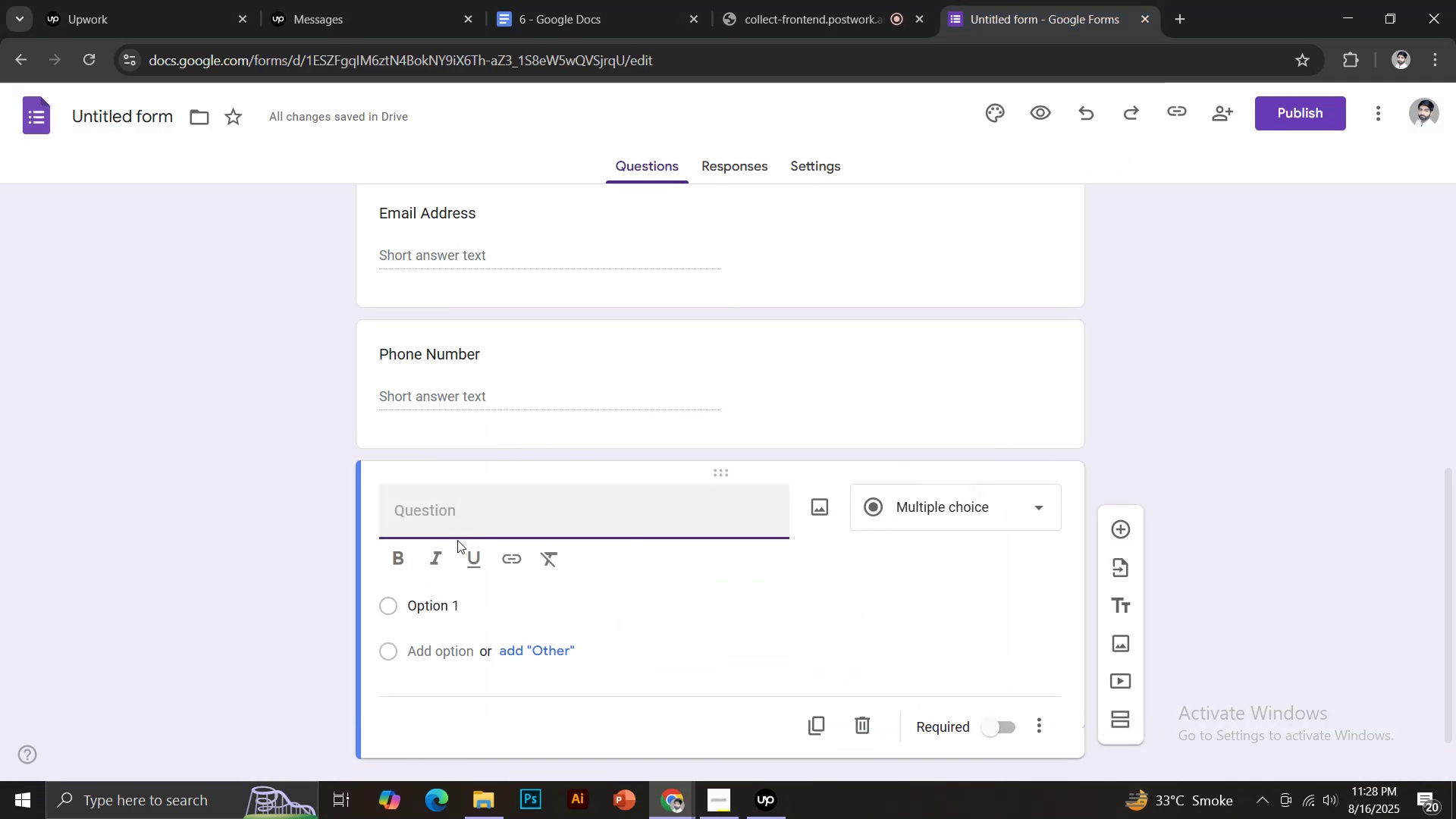 
key(Control+V)
 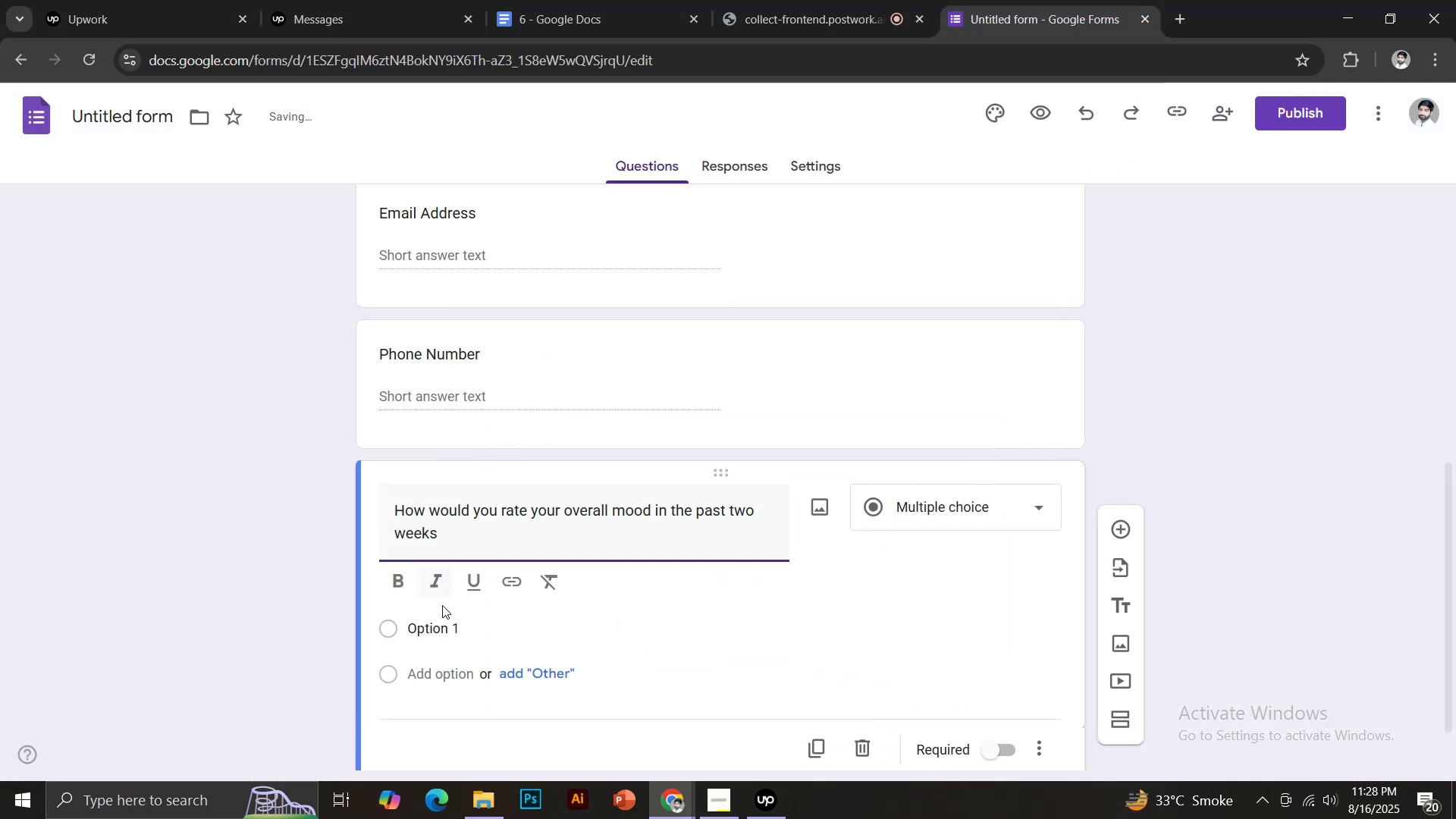 
left_click([438, 624])
 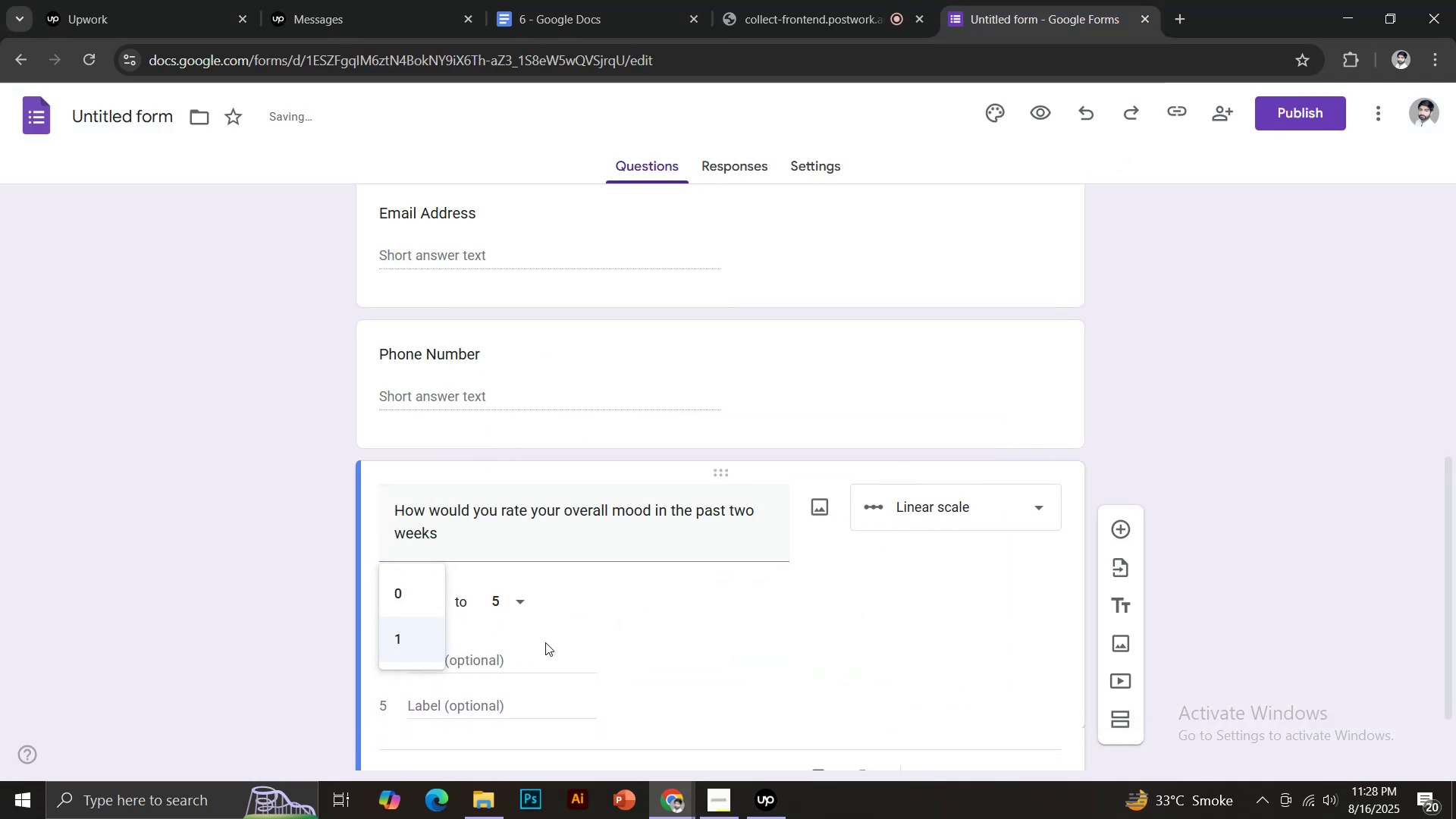 
left_click([661, 640])
 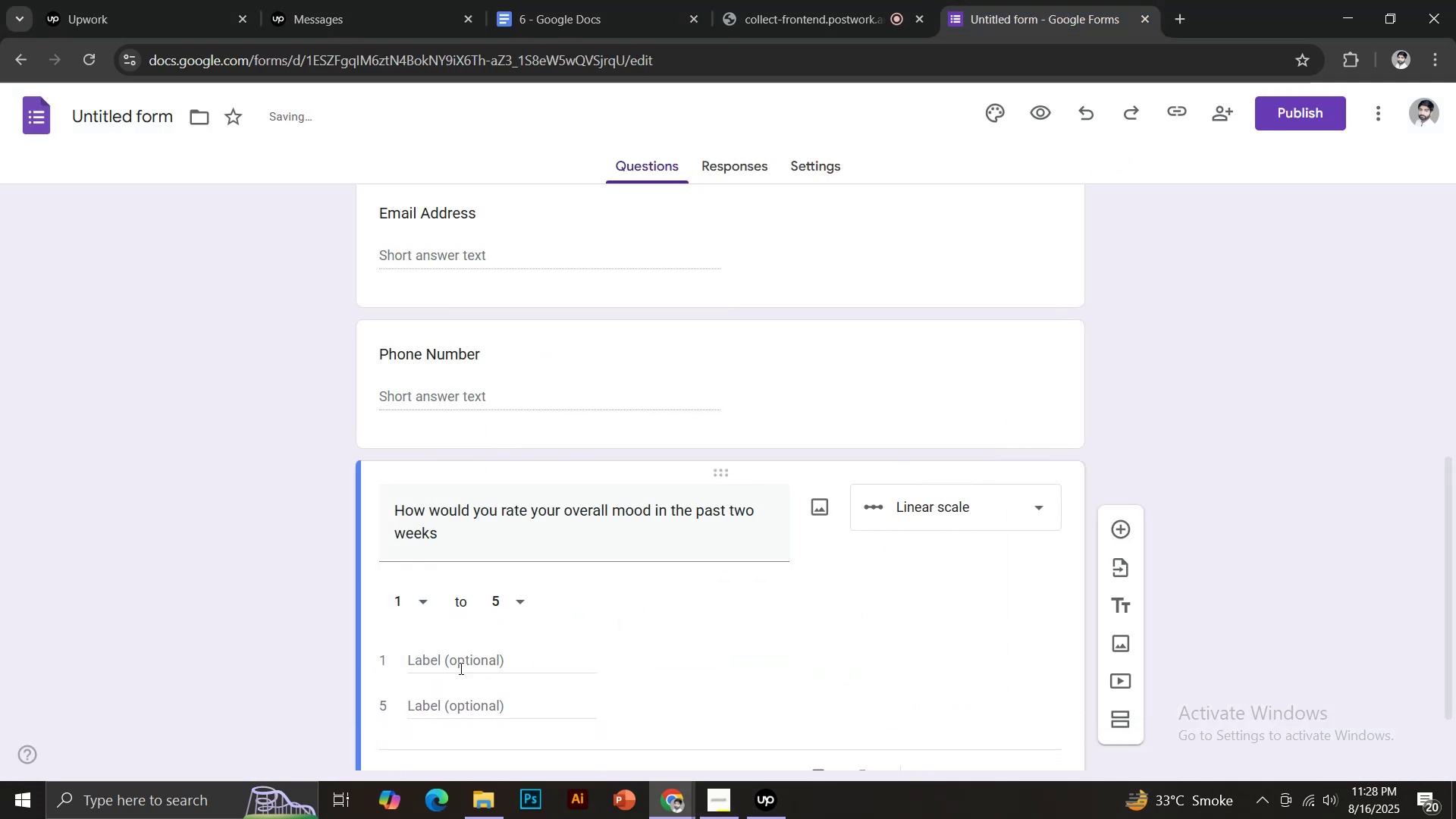 
left_click([459, 667])
 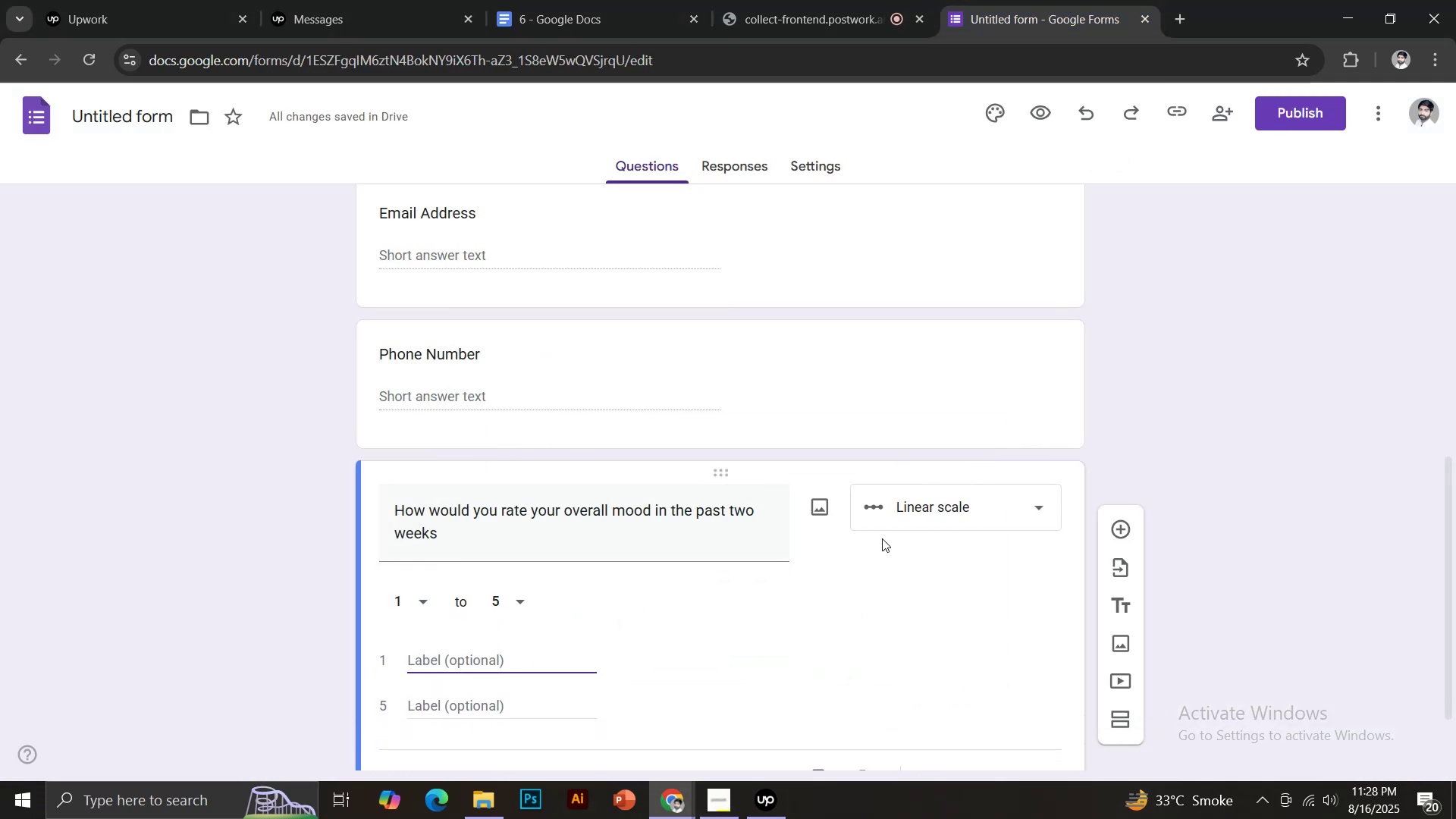 
left_click([921, 505])
 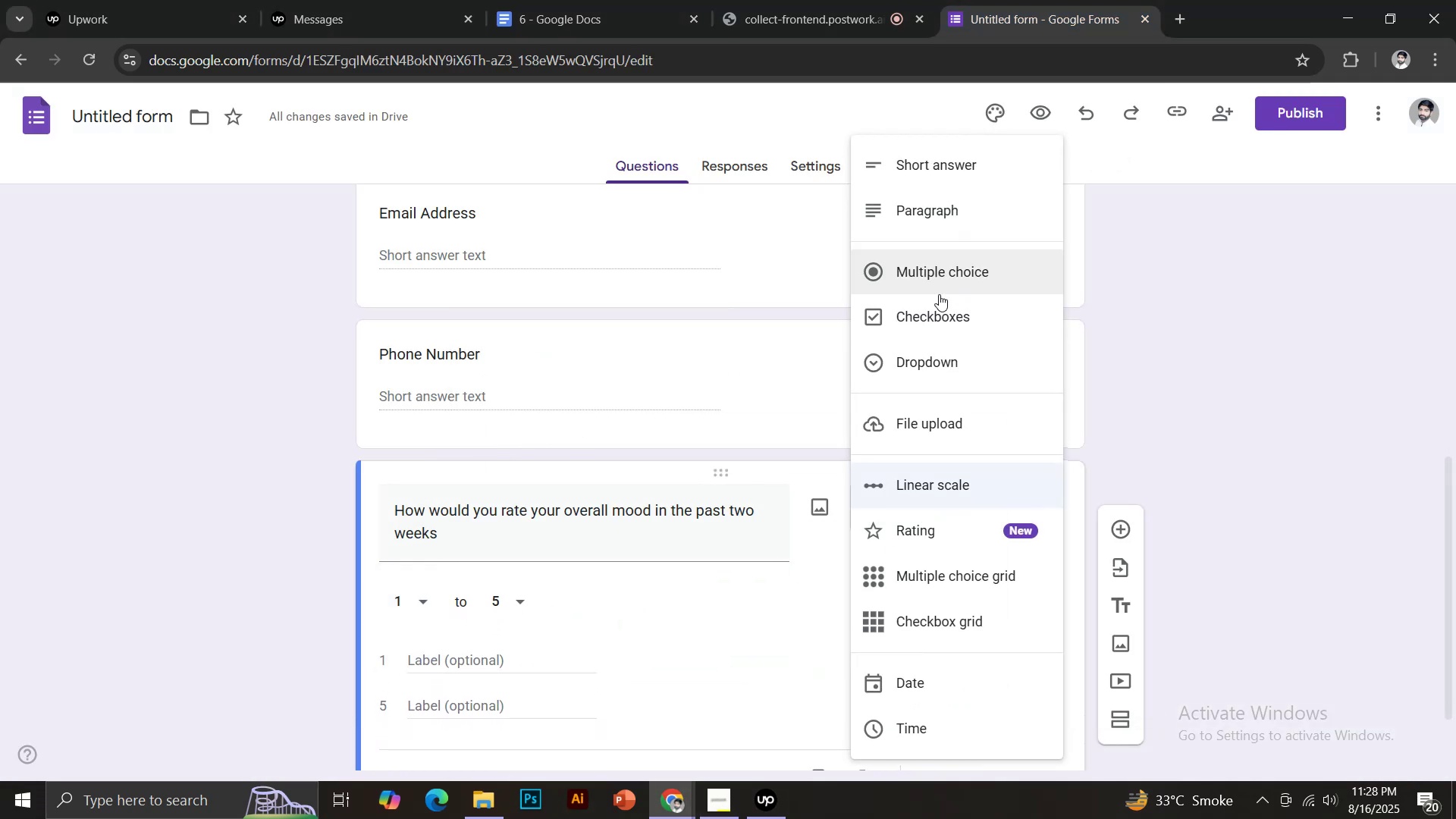 
left_click([922, 375])
 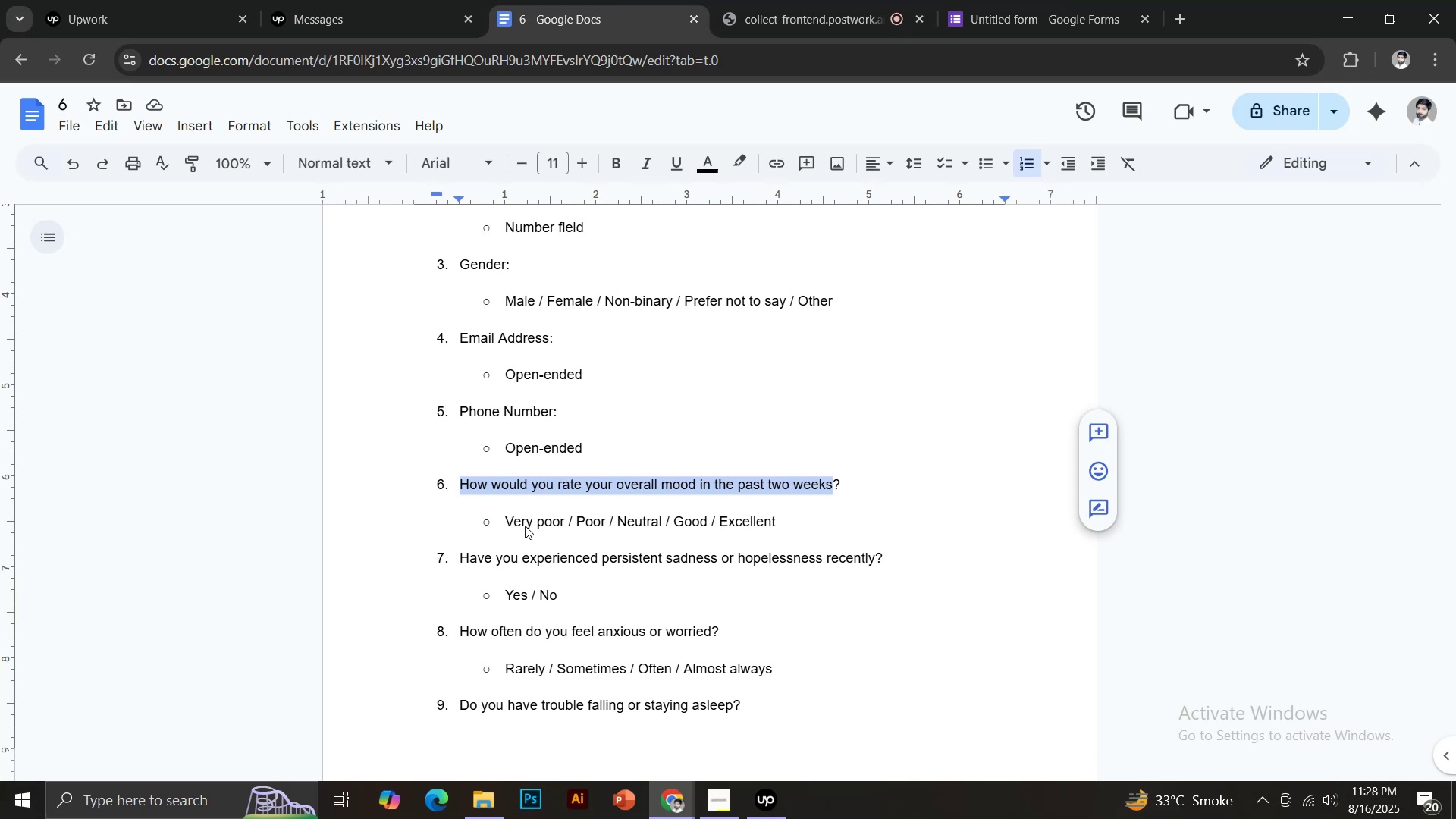 
left_click_drag(start_coordinate=[508, 524], to_coordinate=[562, 524])
 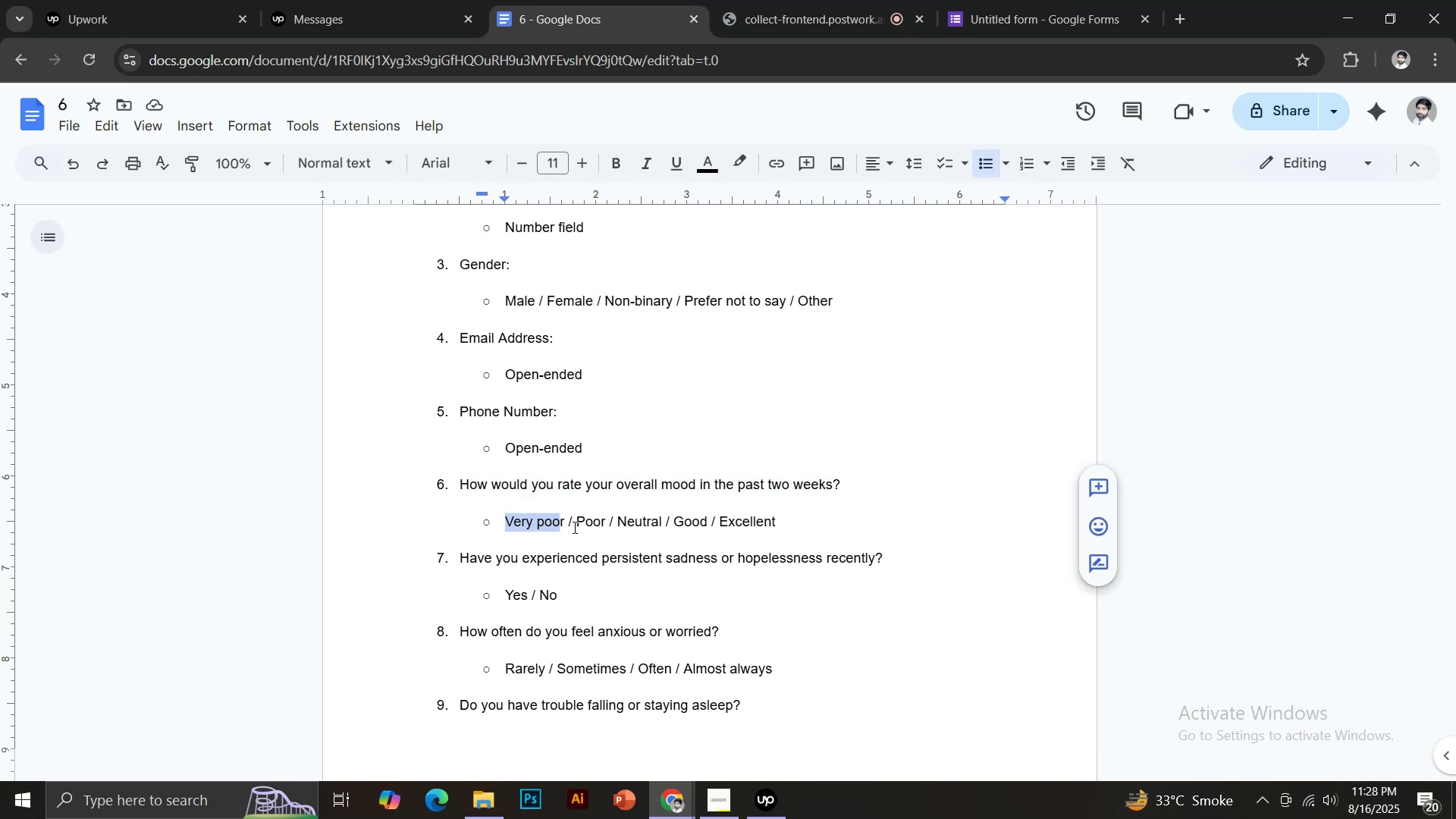 
hold_key(key=ControlLeft, duration=0.62)
 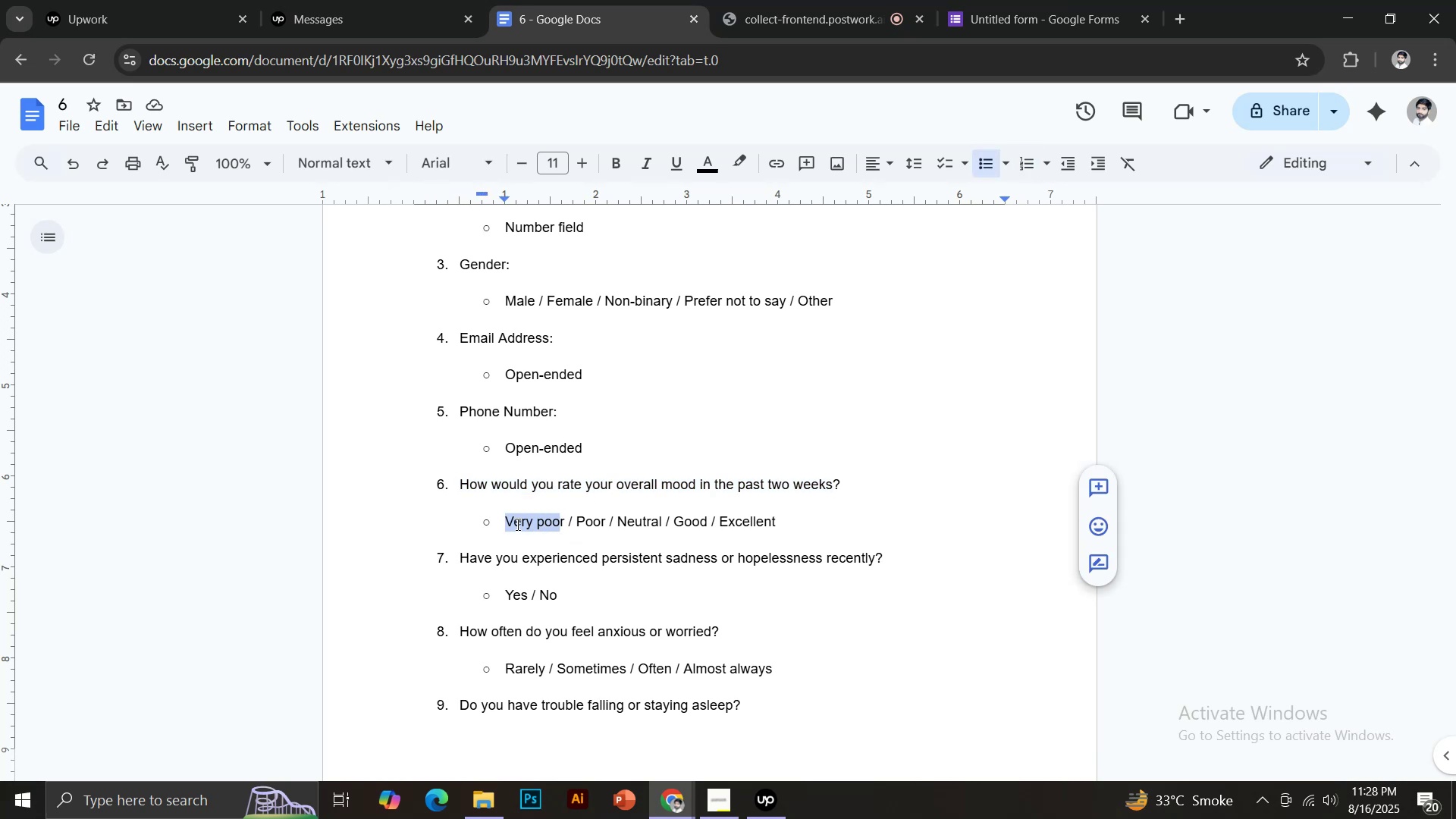 
left_click([516, 524])
 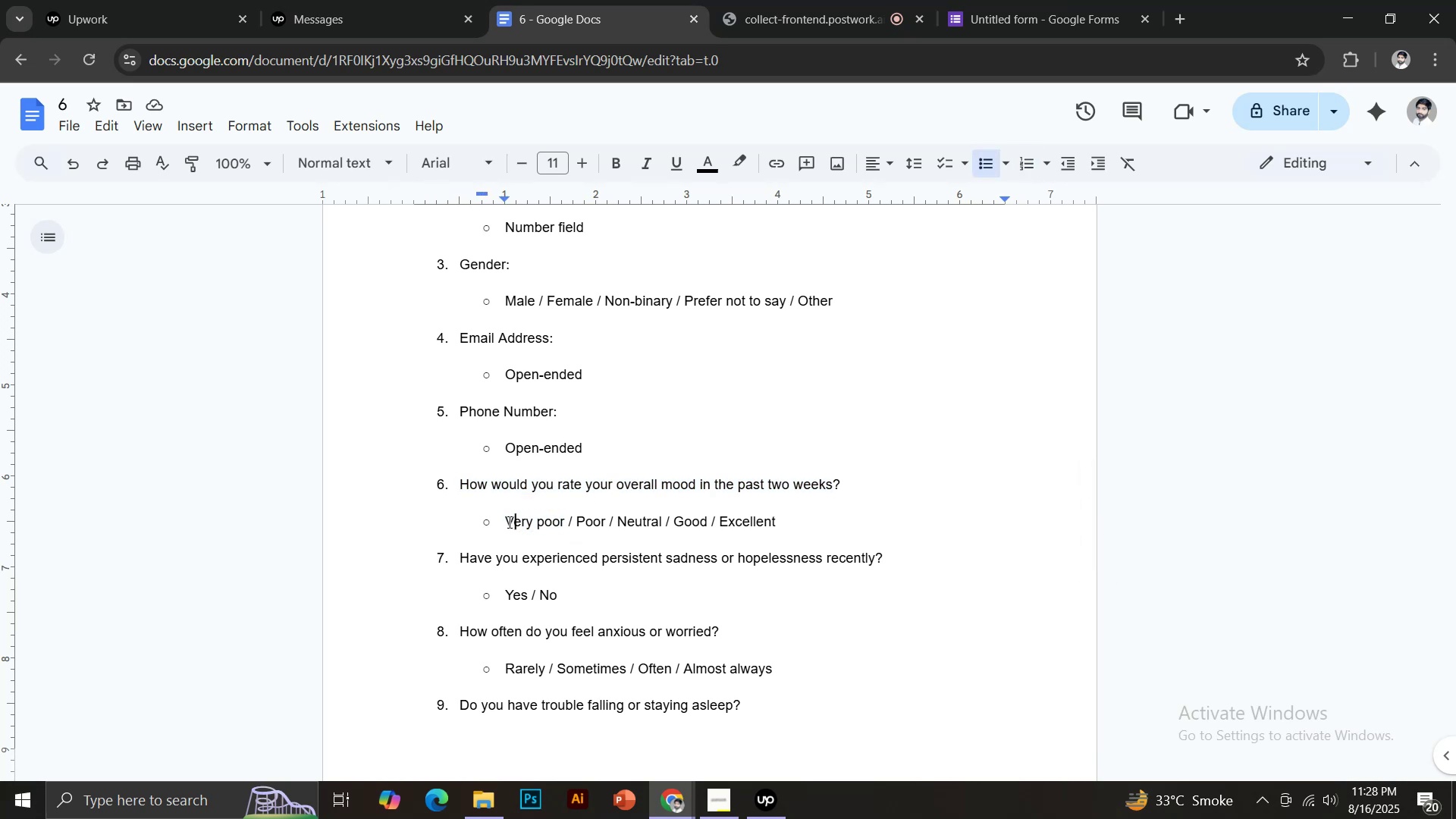 
left_click_drag(start_coordinate=[504, 521], to_coordinate=[564, 521])
 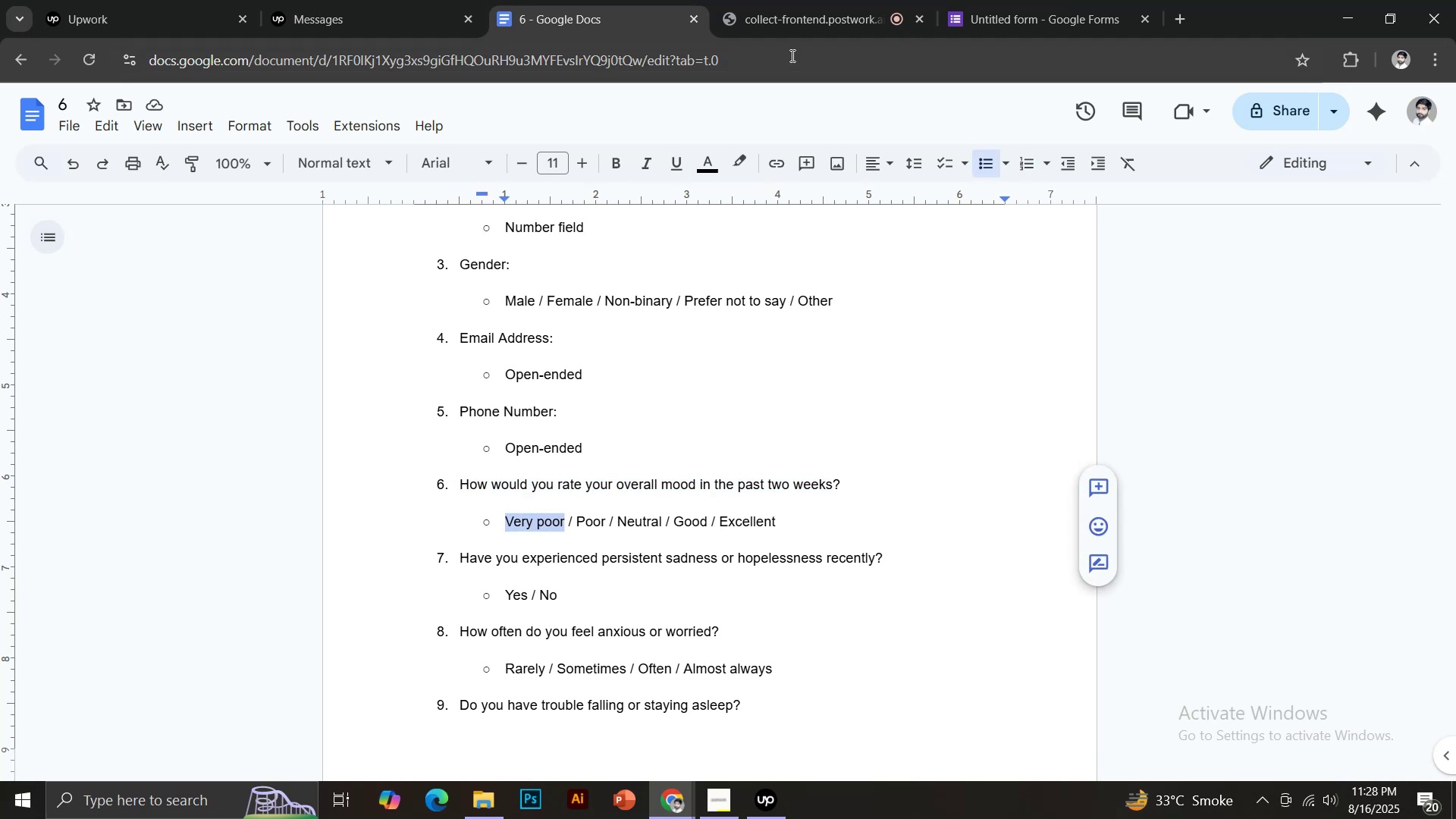 
key(Control+C)
 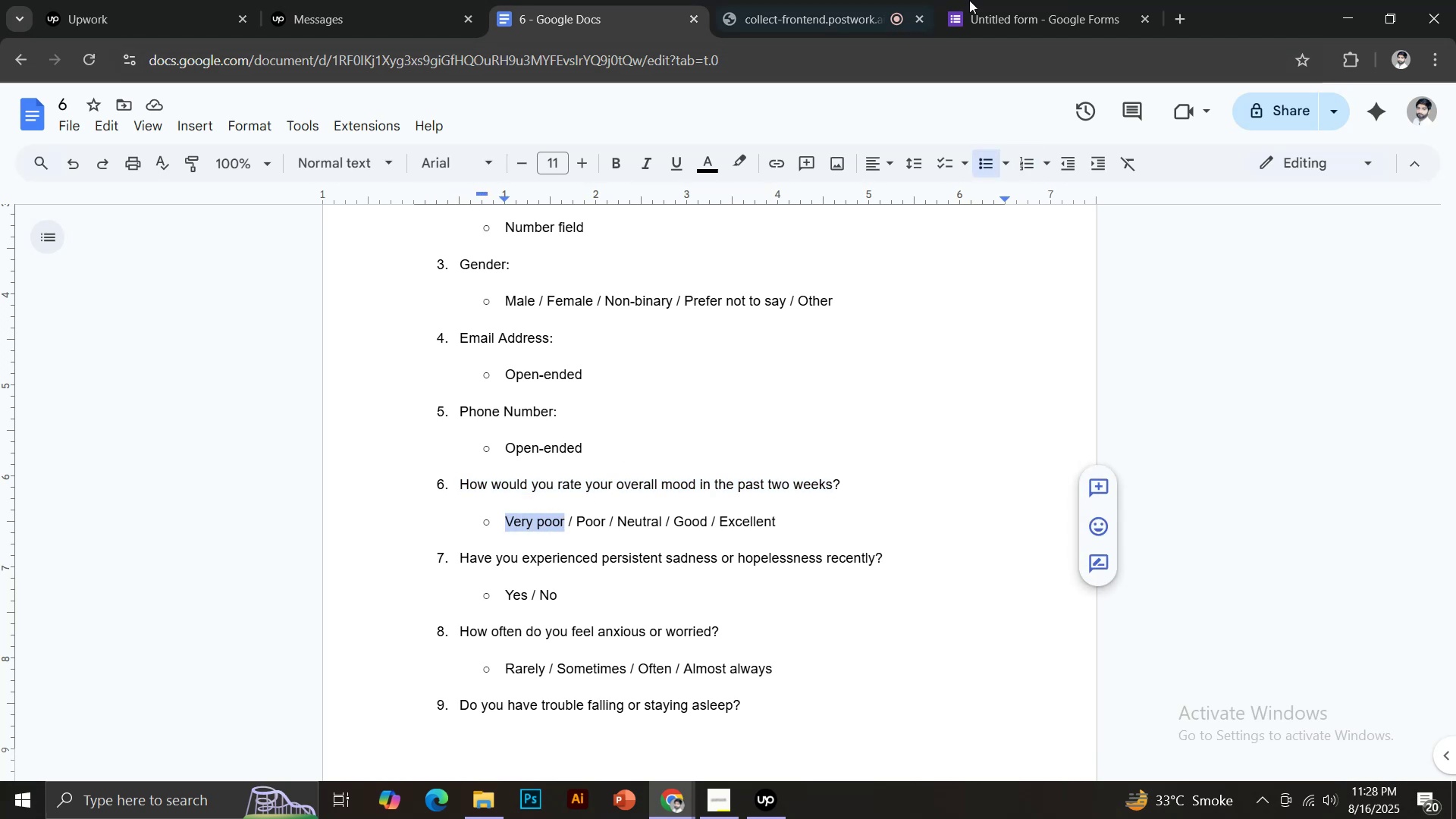 
left_click([1010, 0])
 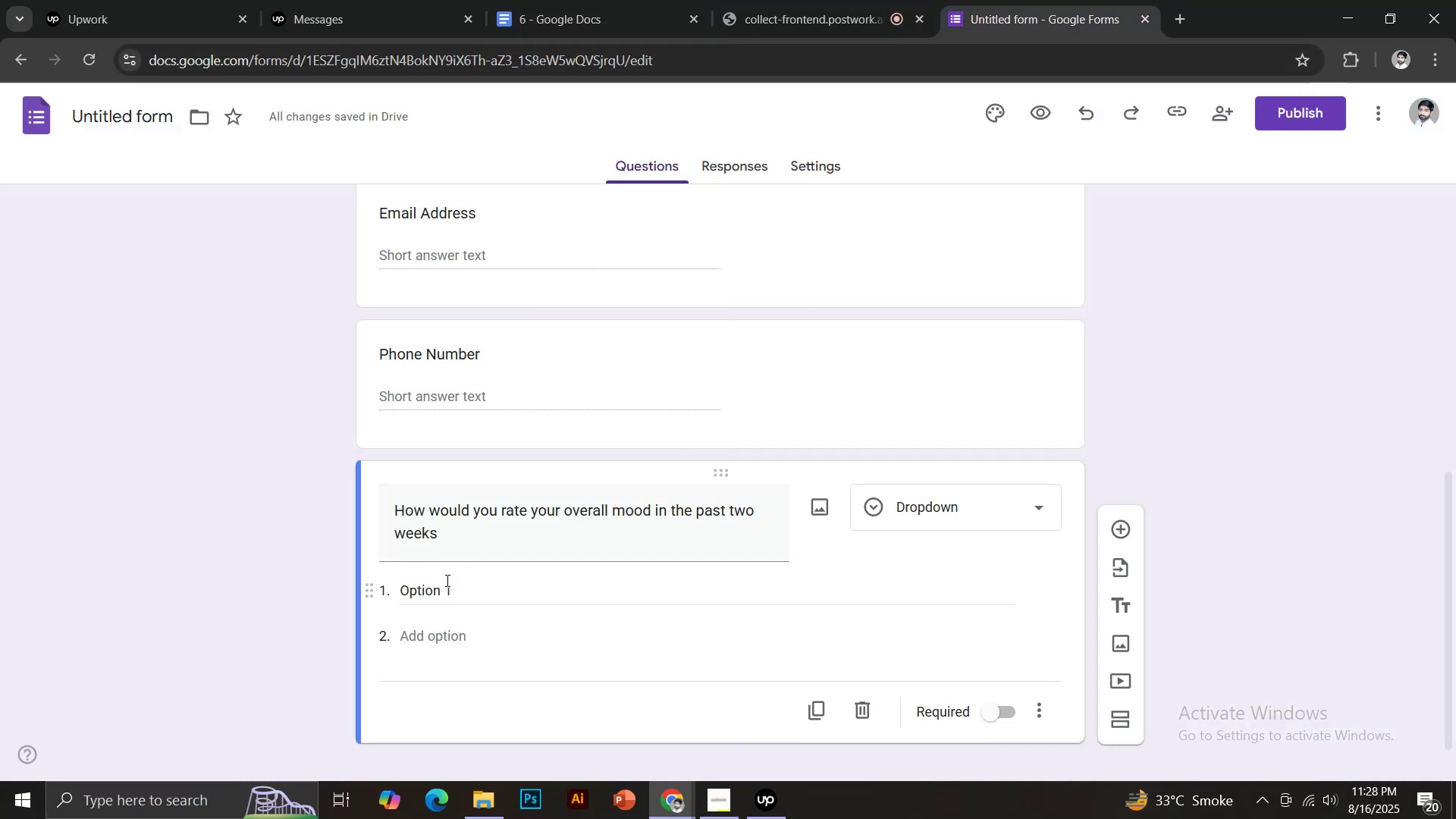 
left_click([449, 583])
 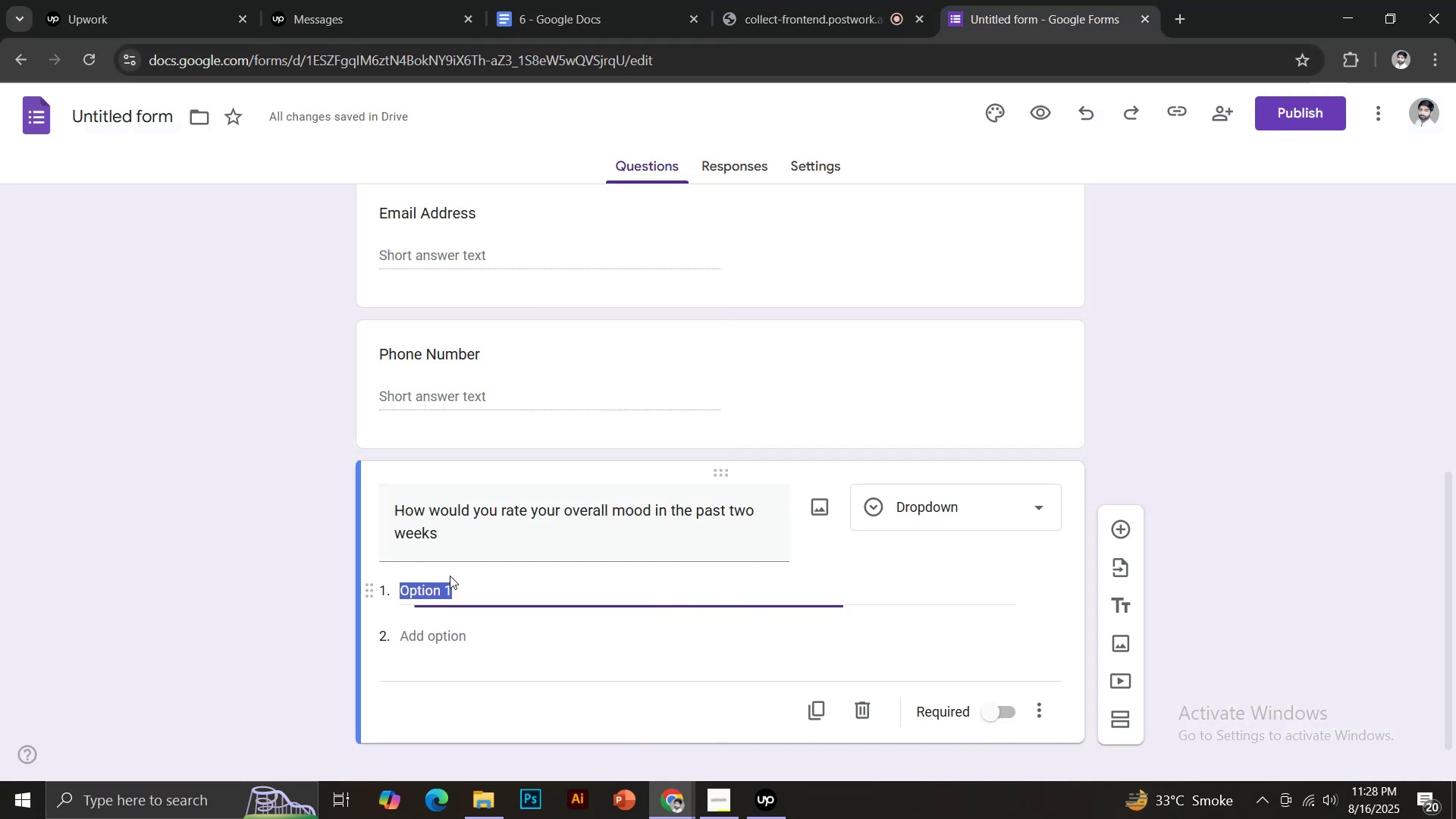 
key(Control+V)
 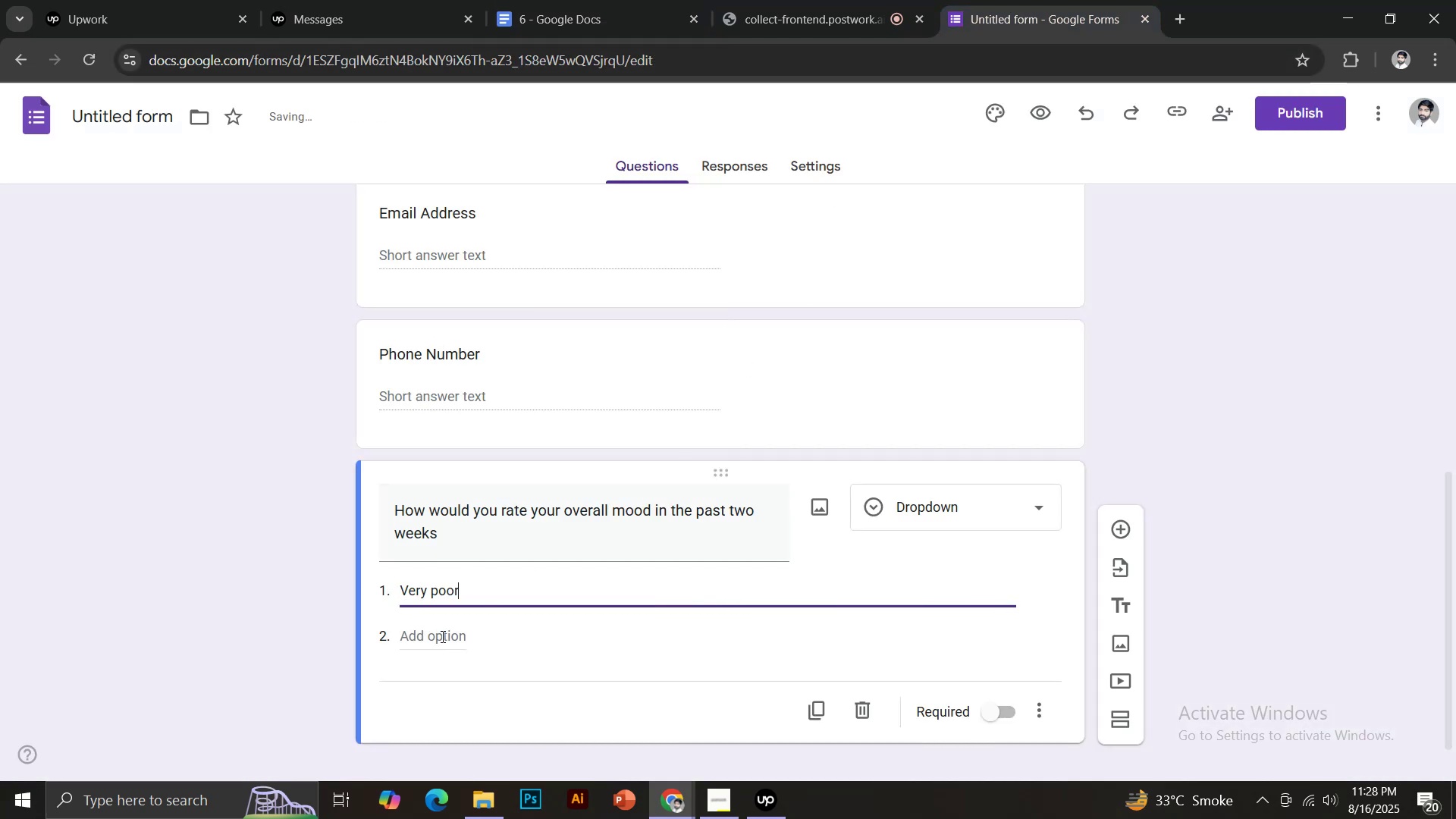 
left_click([441, 636])
 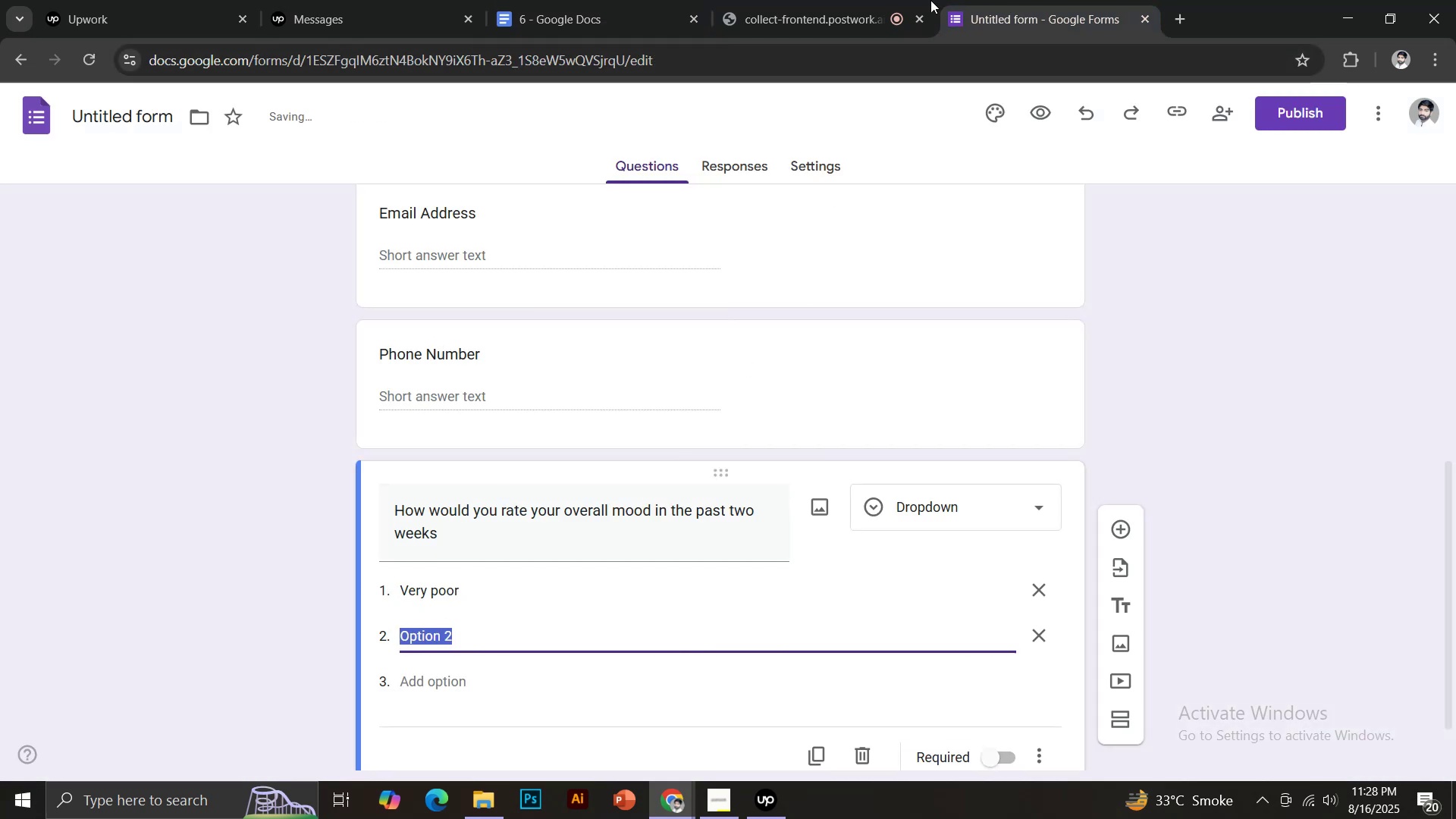 
left_click([564, 0])
 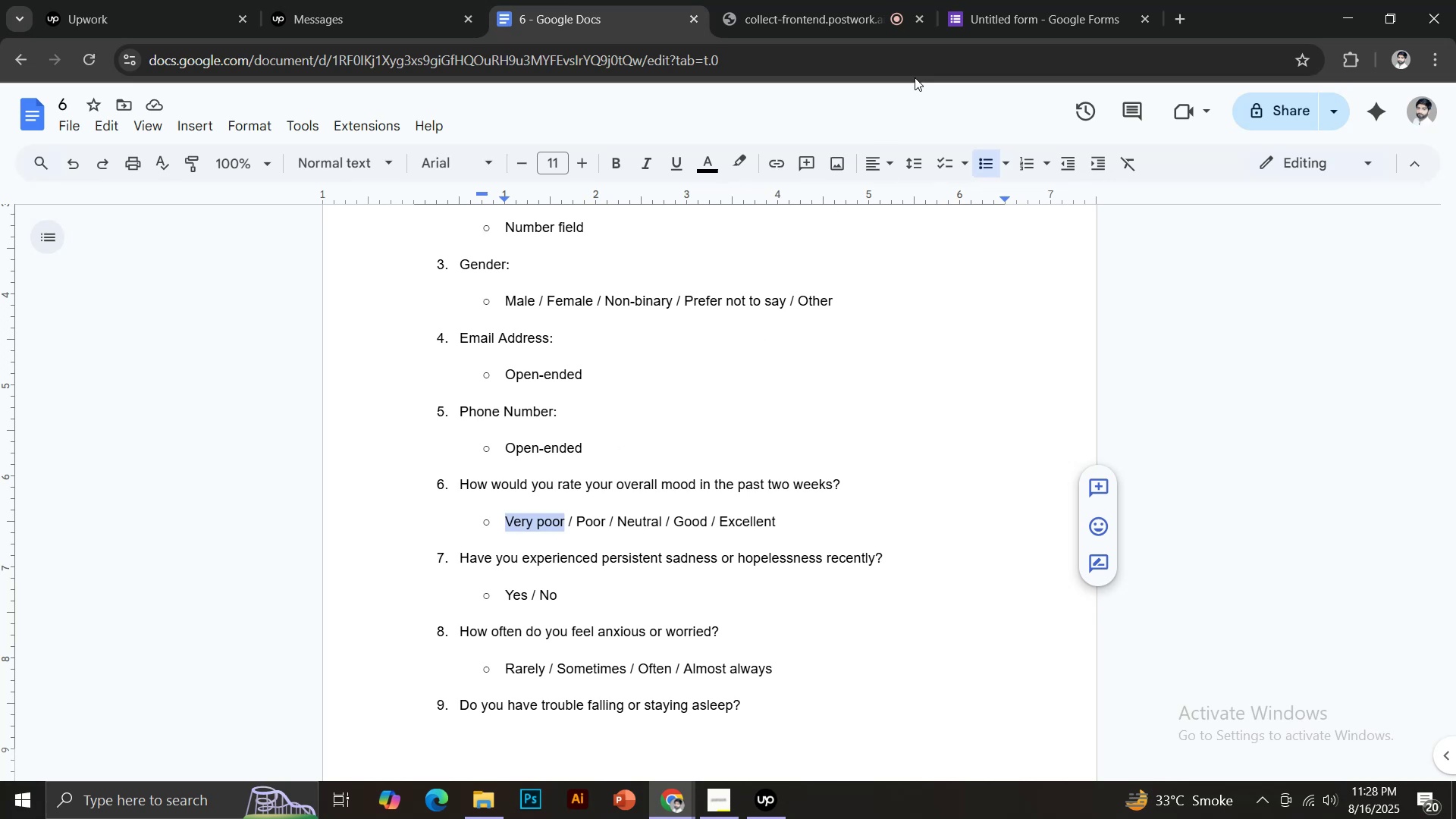 
left_click([1009, 5])
 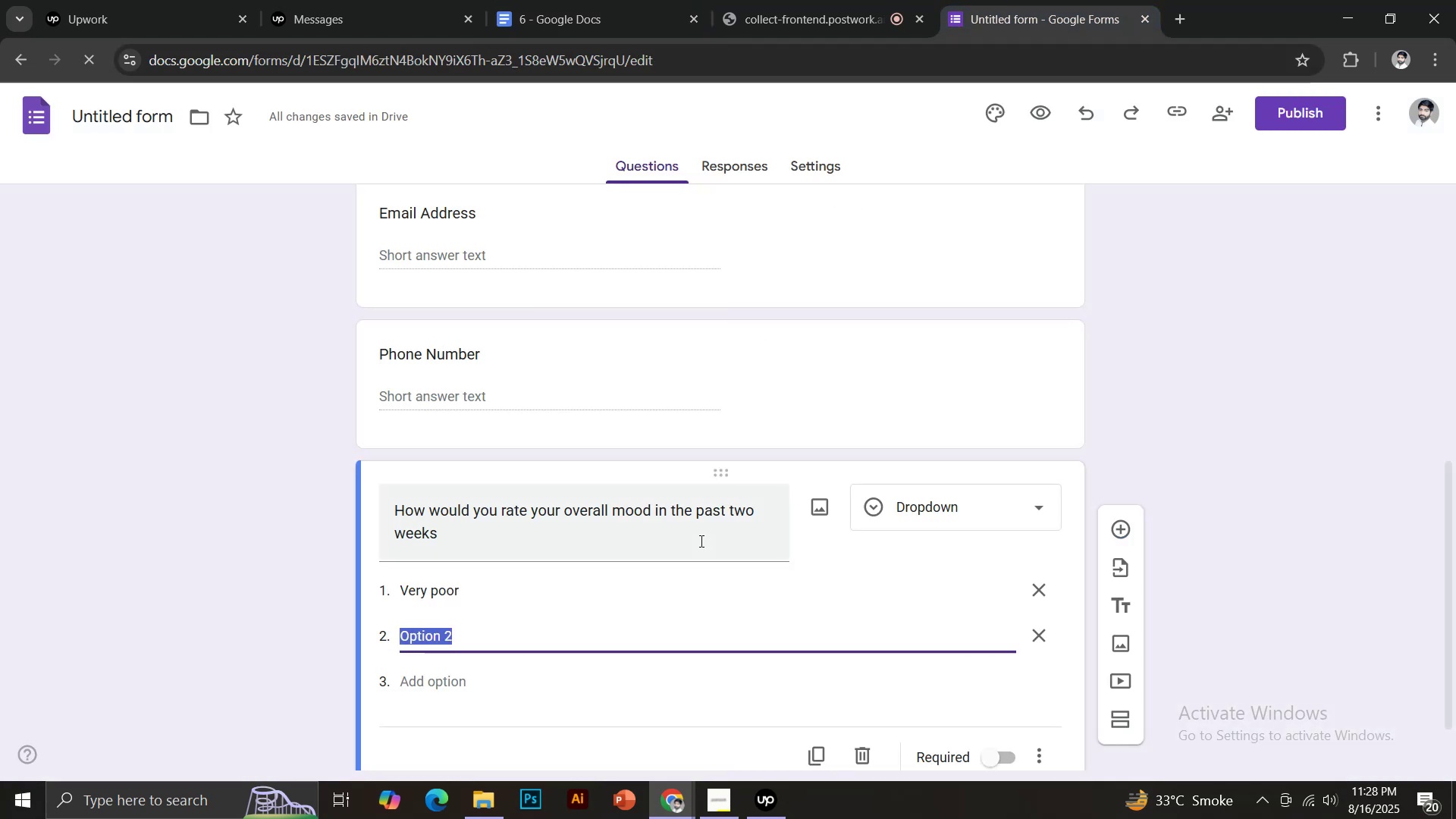 
type(Poor)
 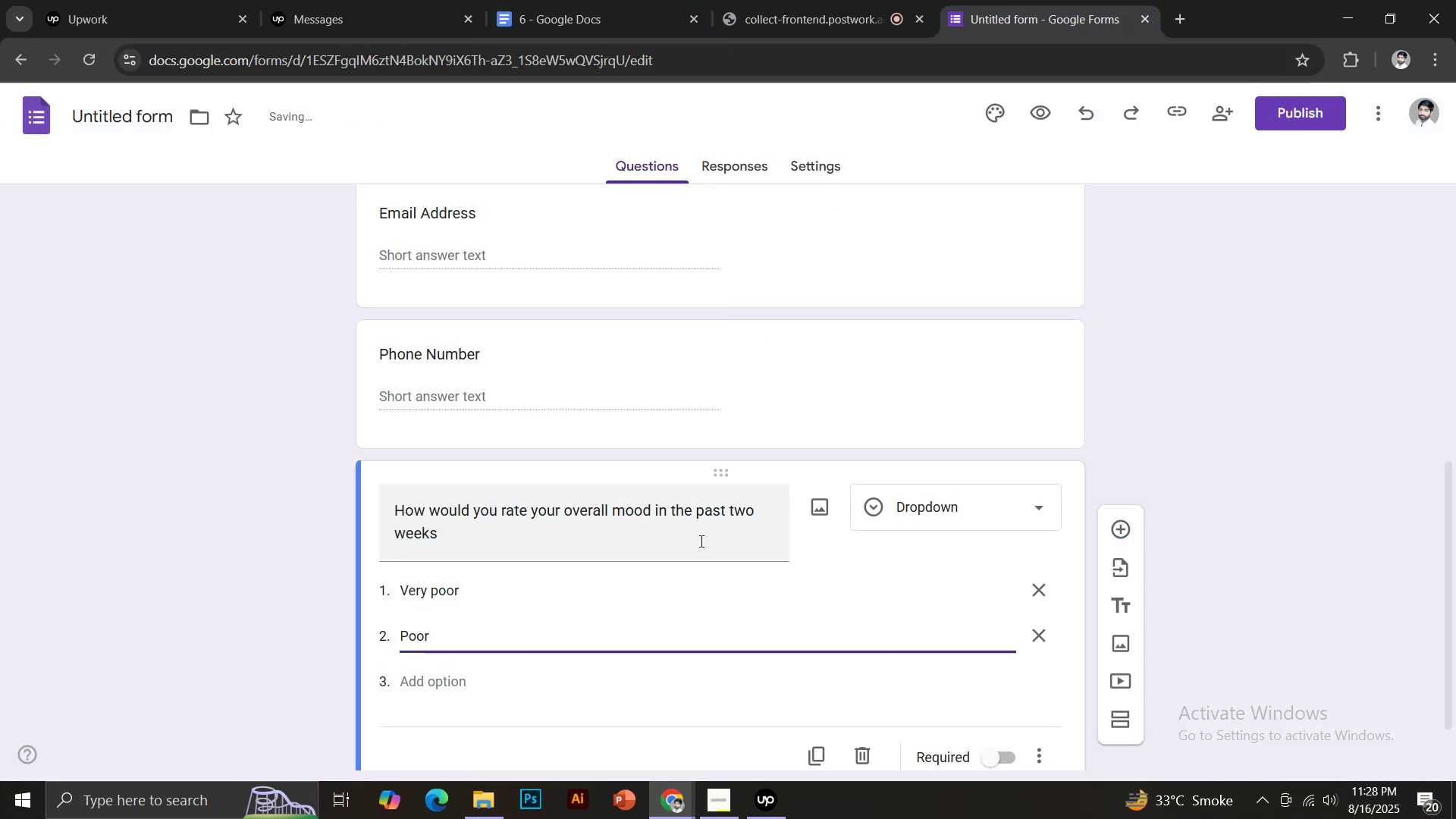 
key(Enter)
 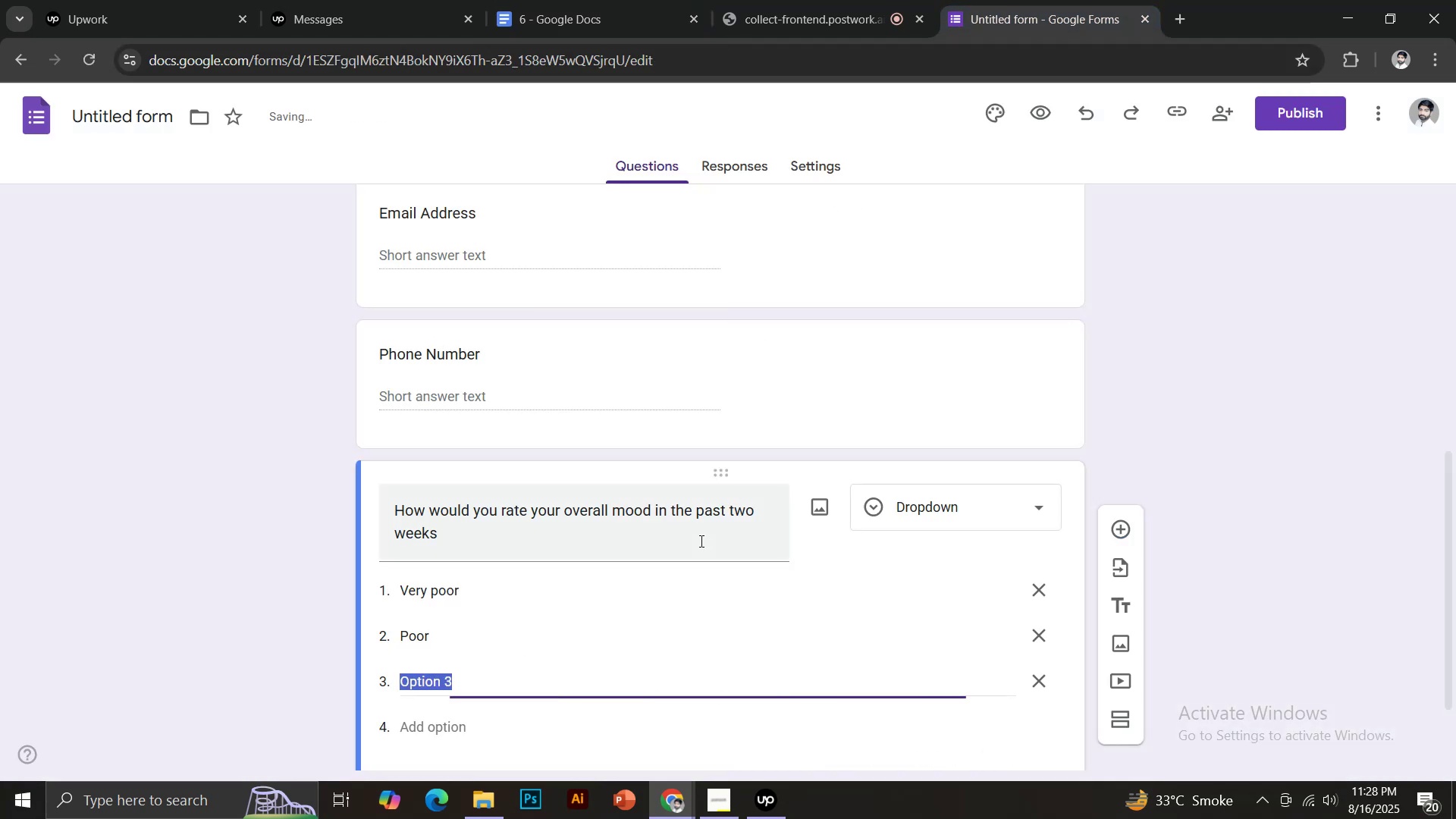 
type(neutr)
key(Backspace)
key(Backspace)
key(Backspace)
key(Backspace)
key(Backspace)
type(Neutral)
 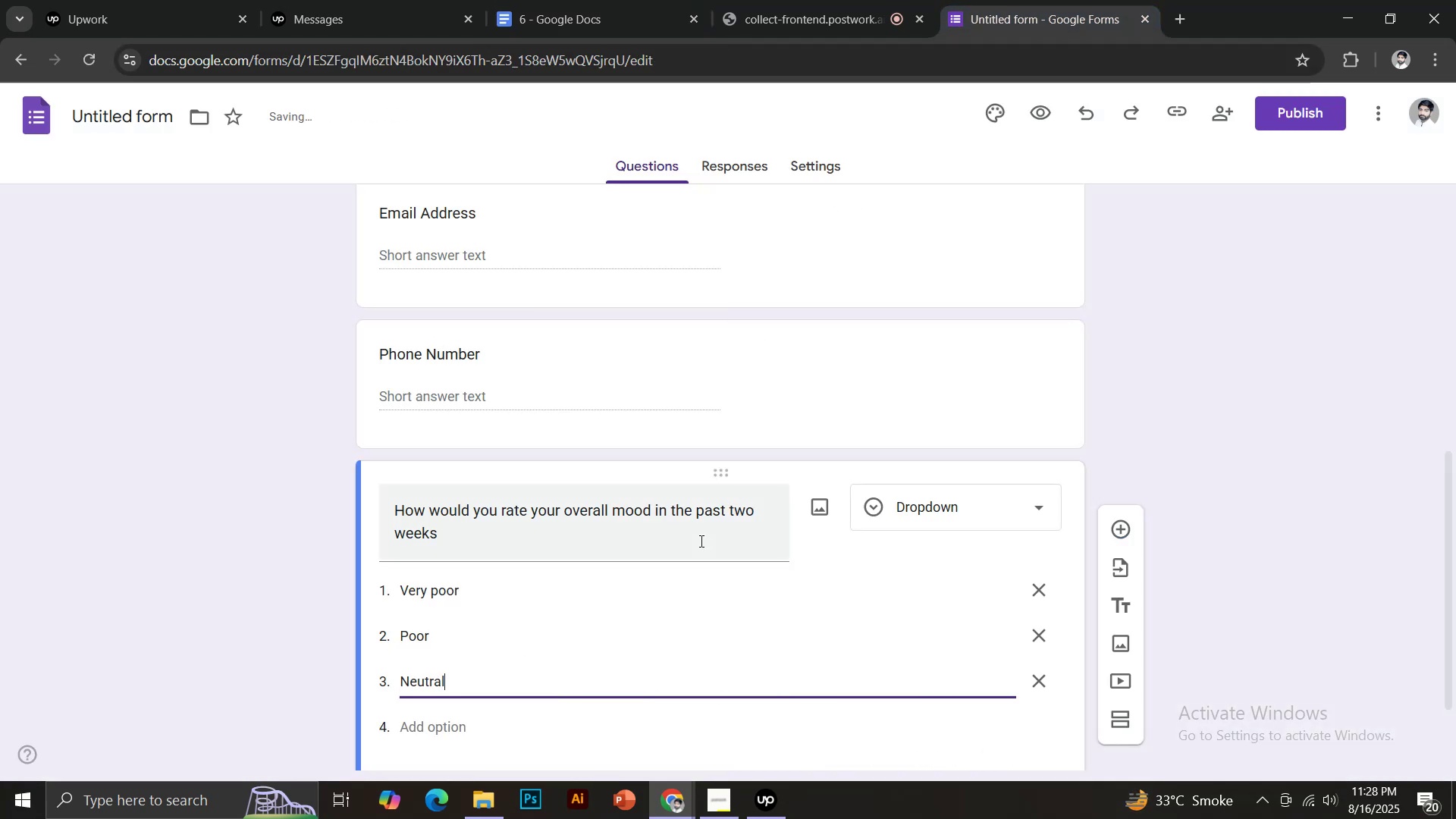 
key(Enter)
 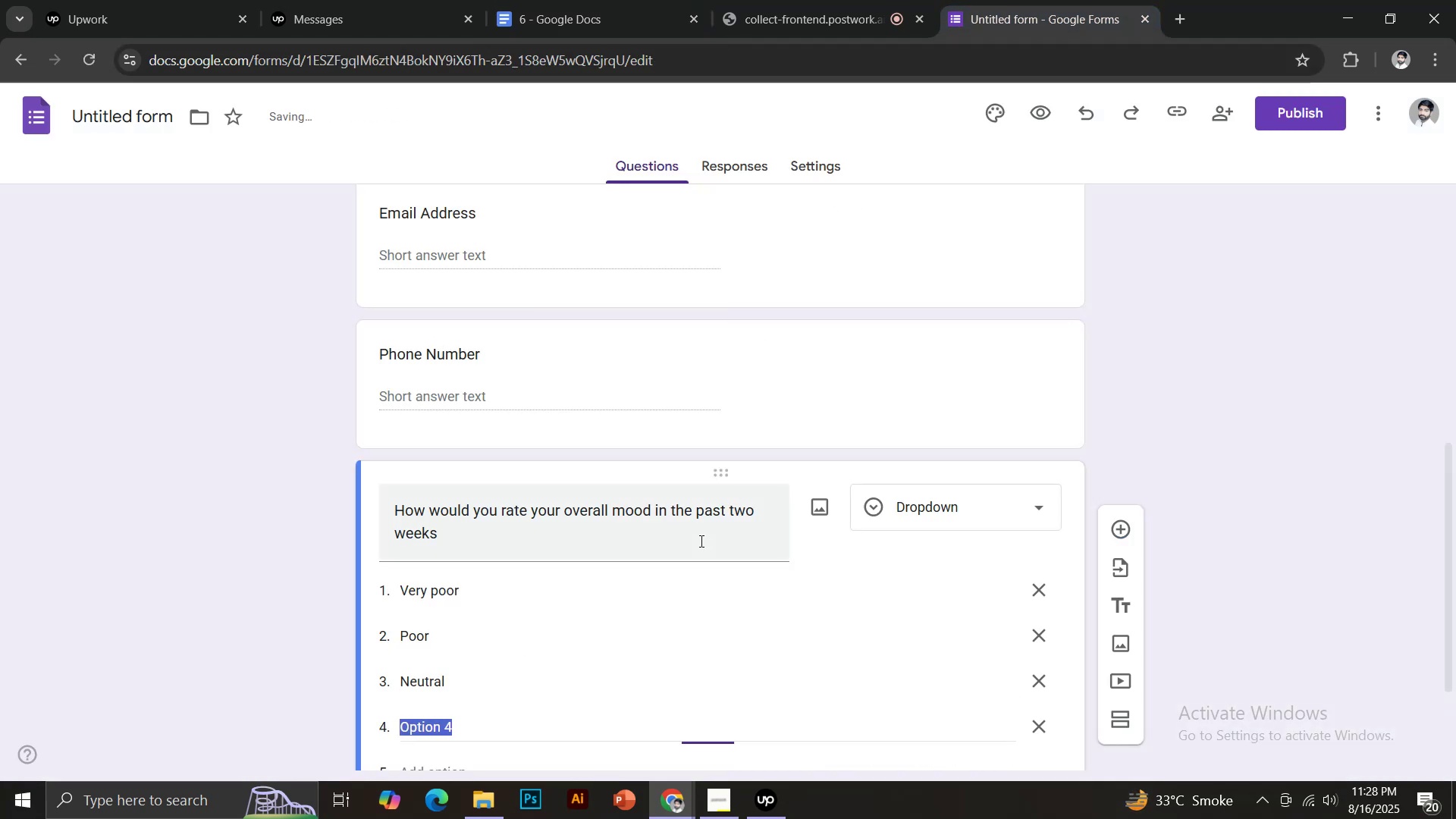 
type(Good)
 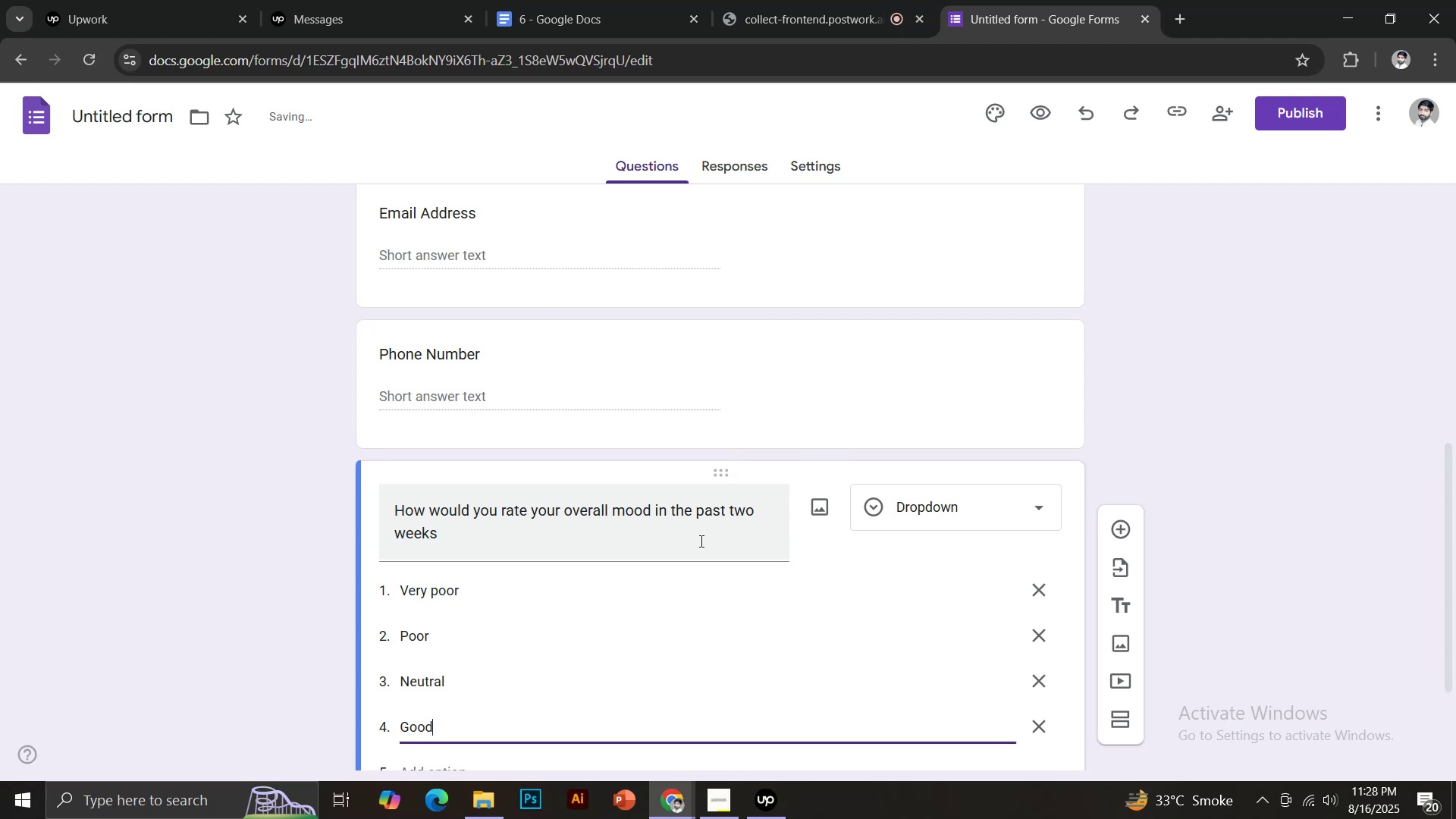 
key(Enter)
 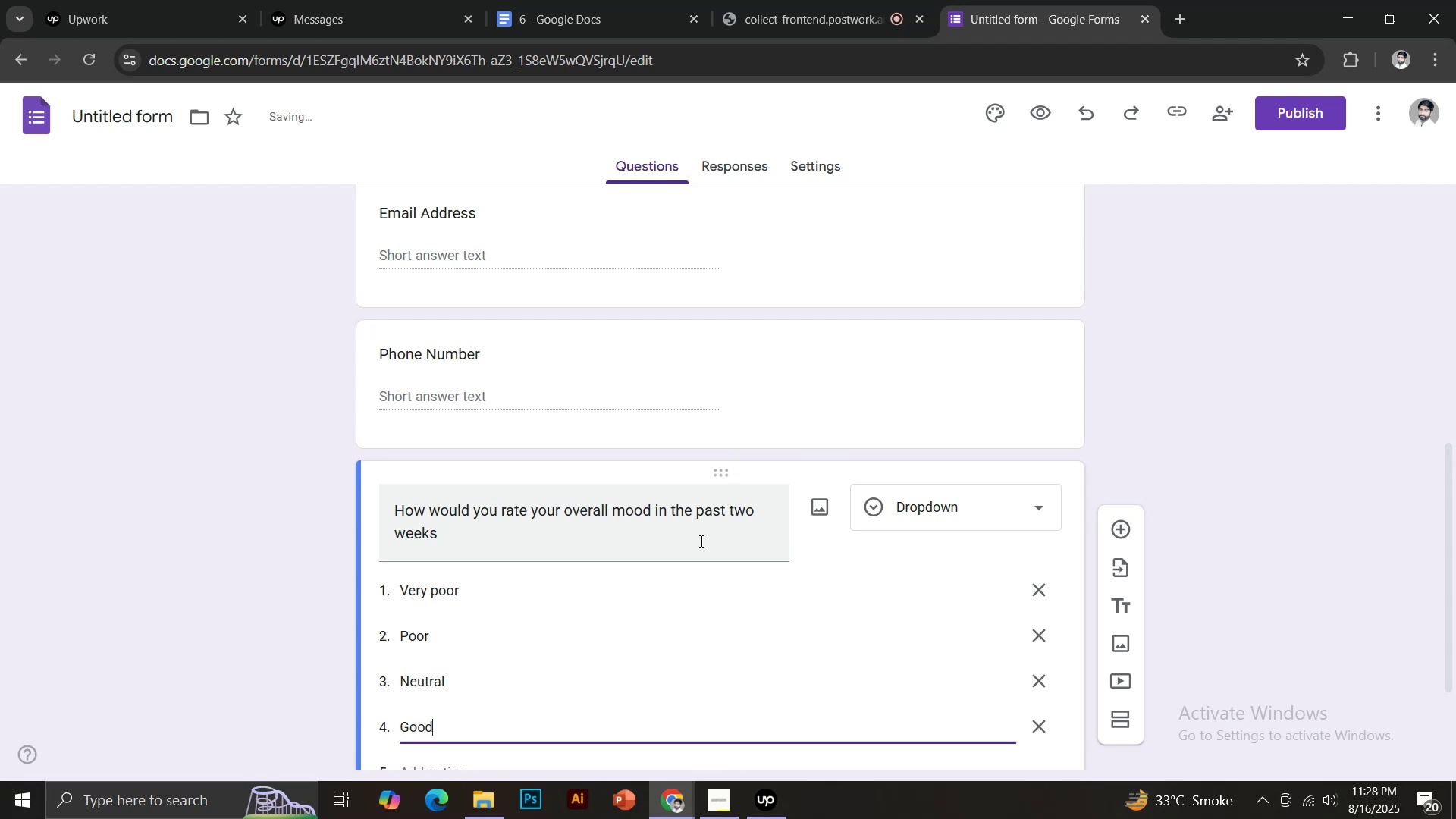 
type(Excellent)
 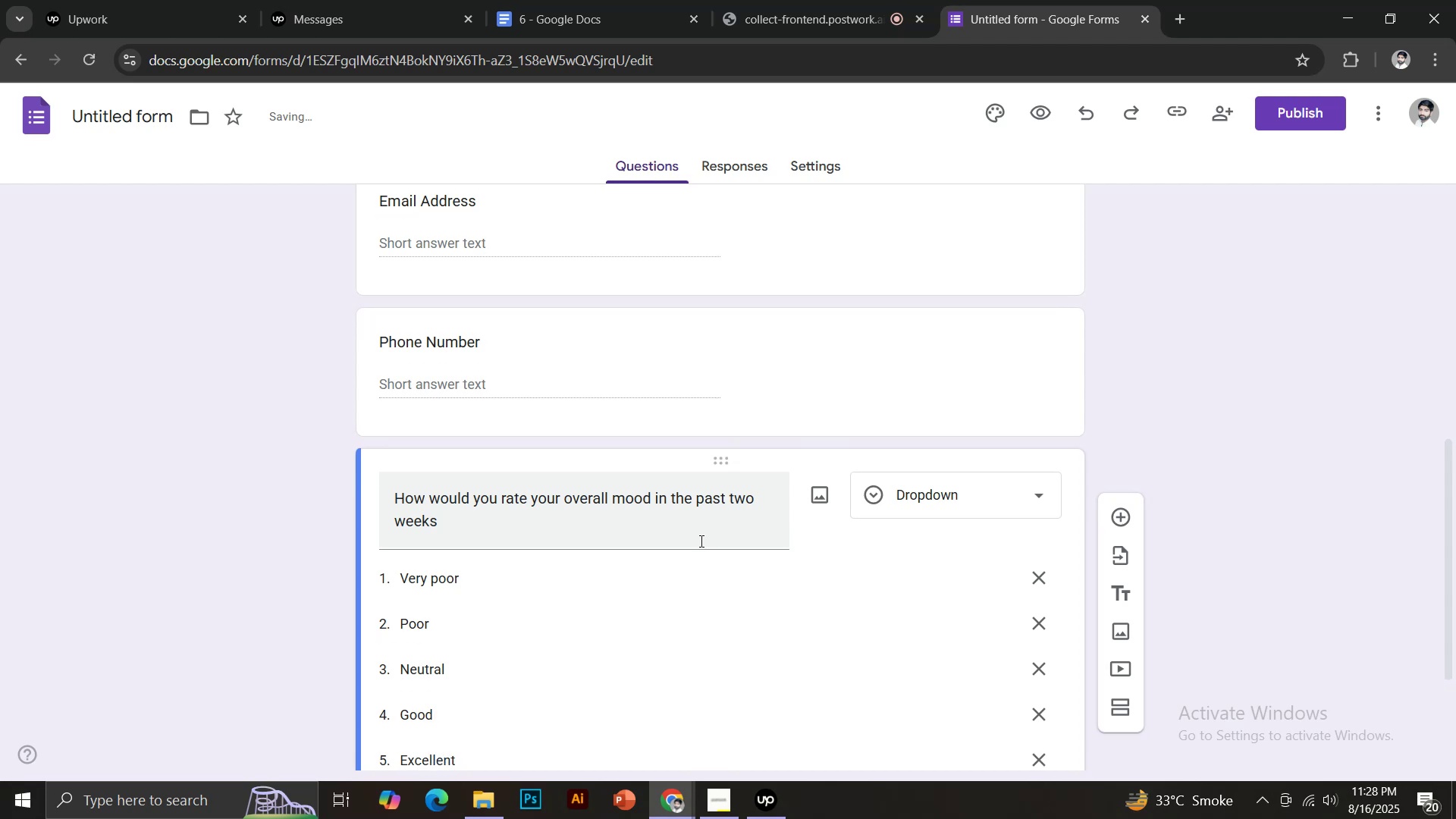 
scroll: coordinate [669, 539], scroll_direction: down, amount: 3.0
 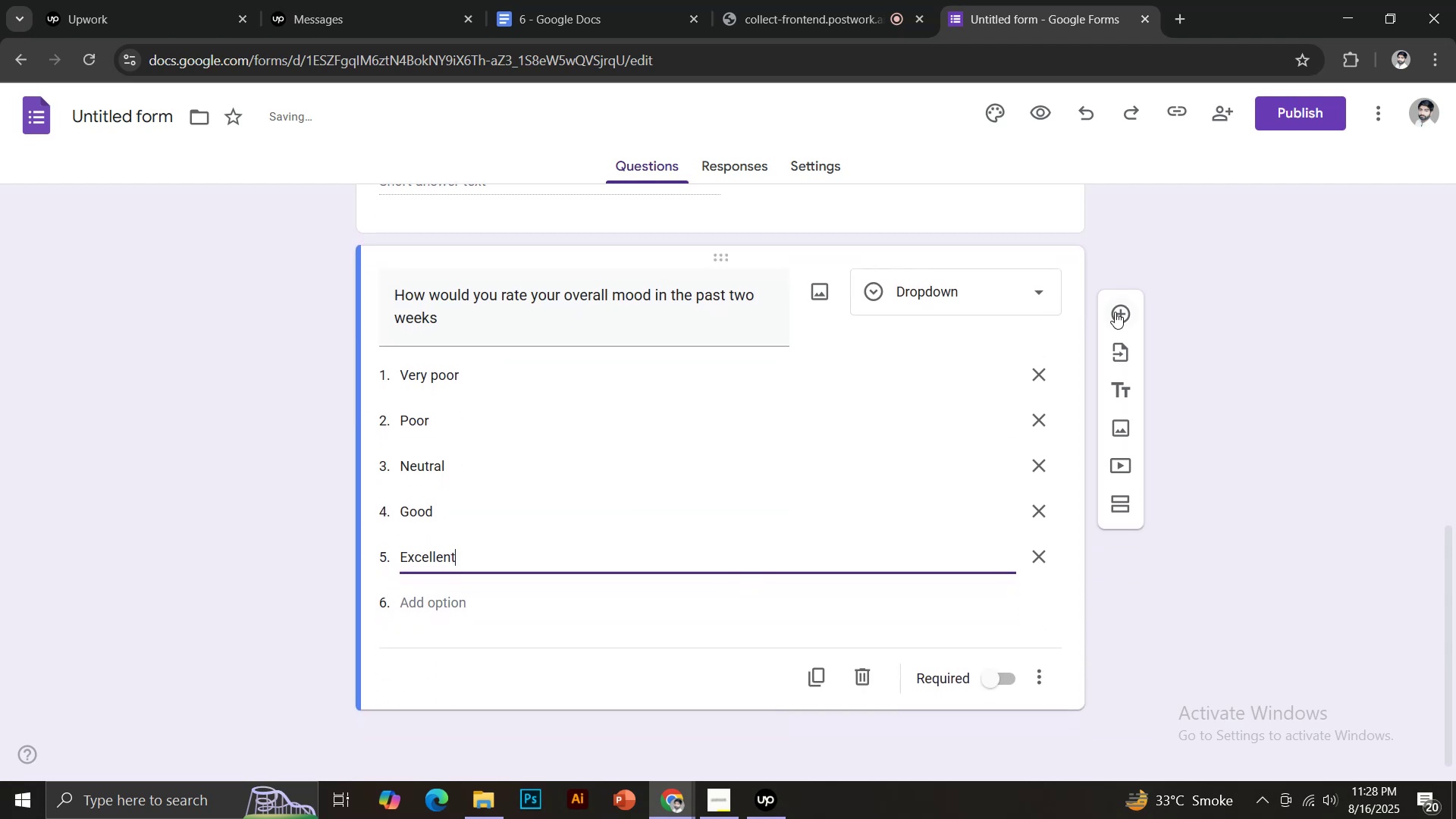 
left_click([1116, 315])
 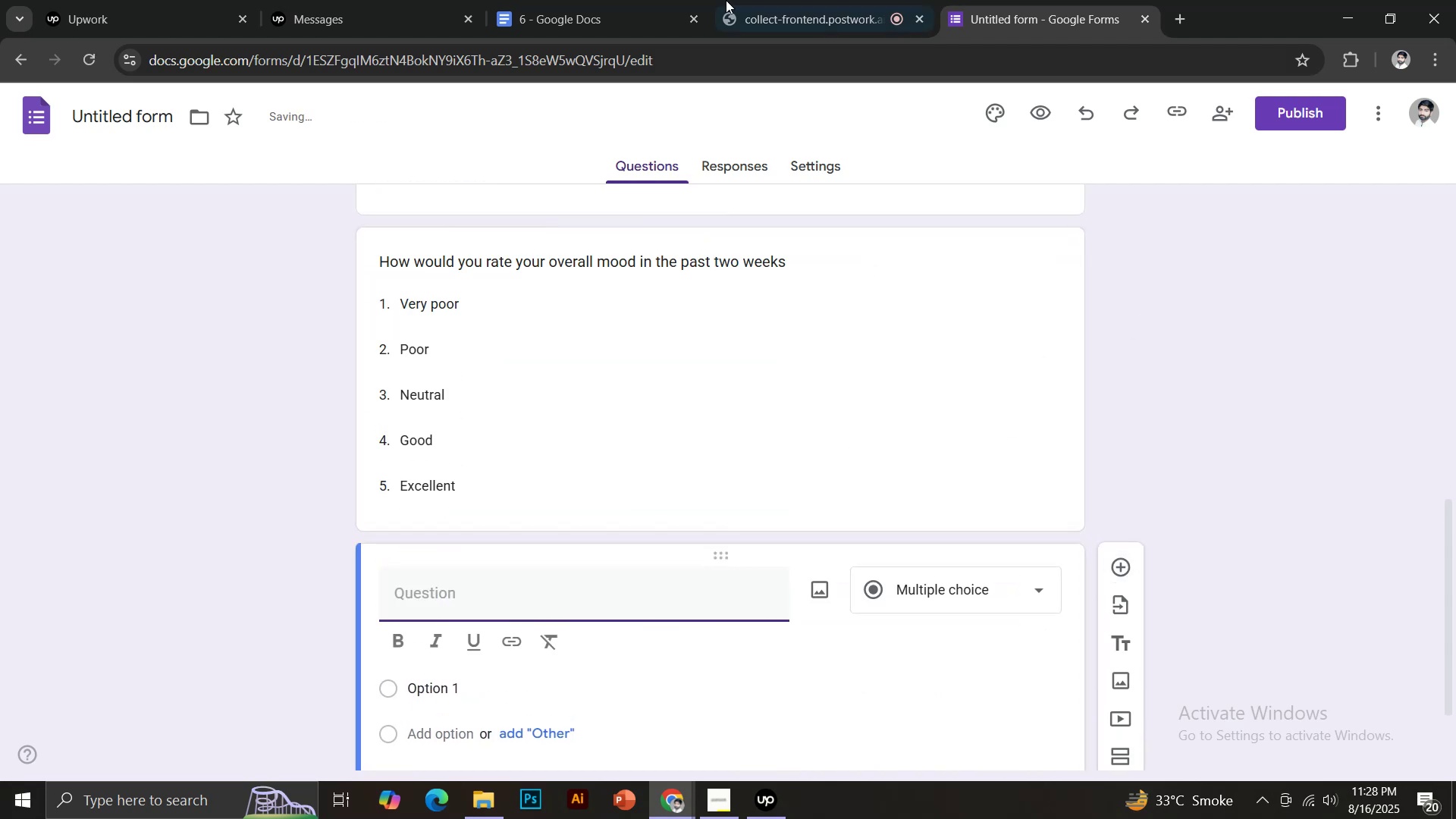 
left_click([632, 0])
 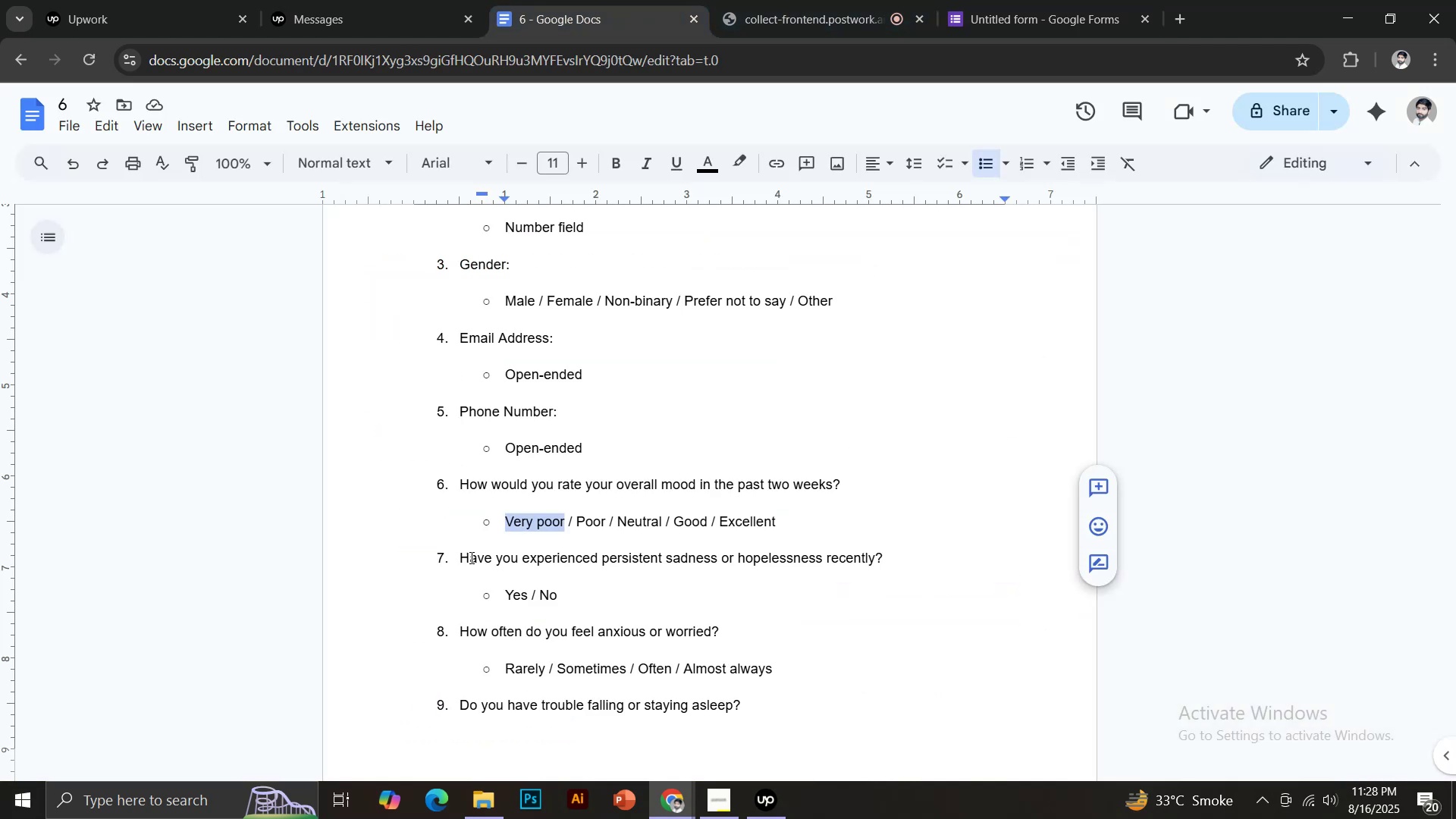 
left_click_drag(start_coordinate=[459, 558], to_coordinate=[872, 563])
 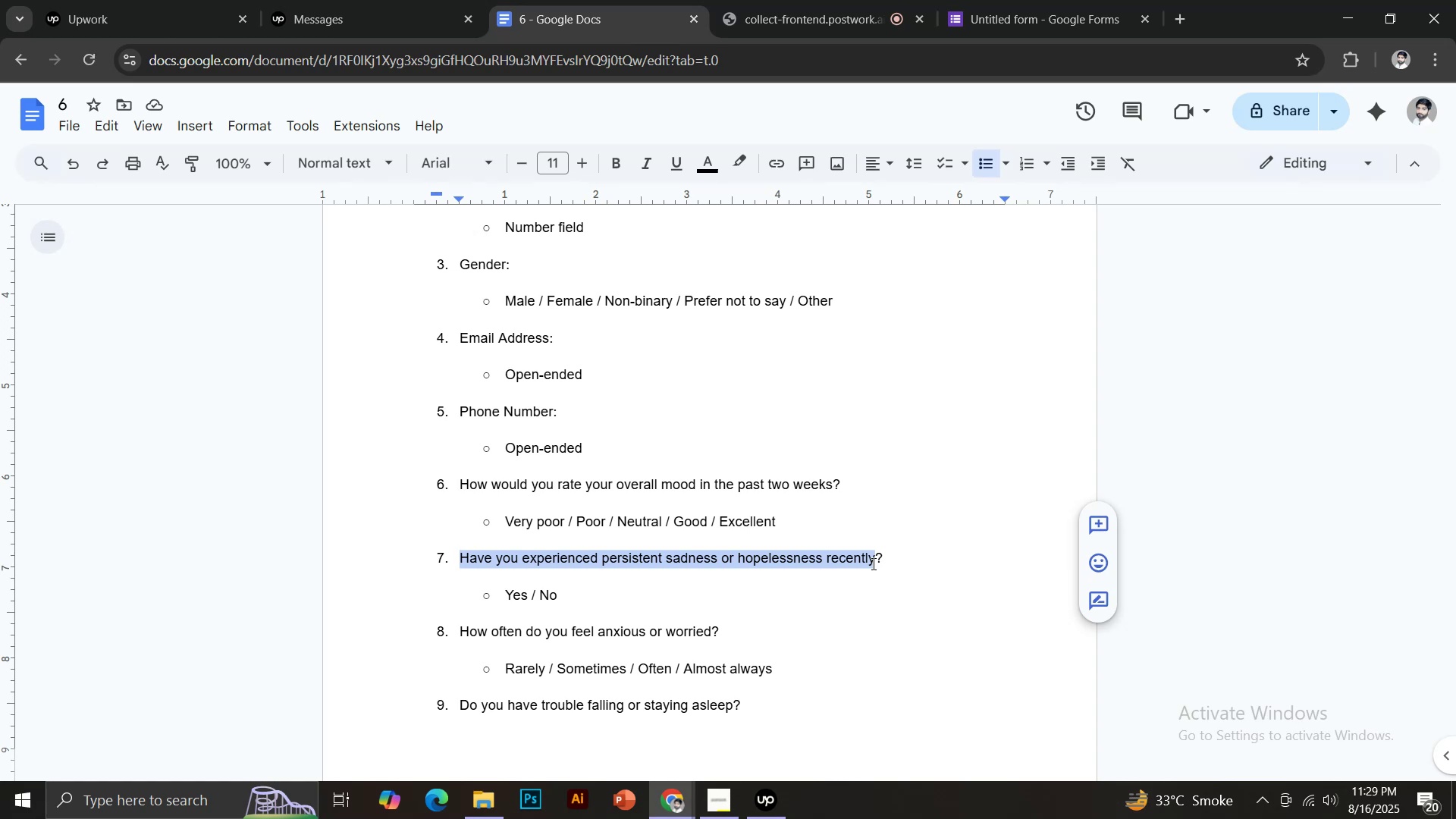 
hold_key(key=ControlLeft, duration=0.54)
 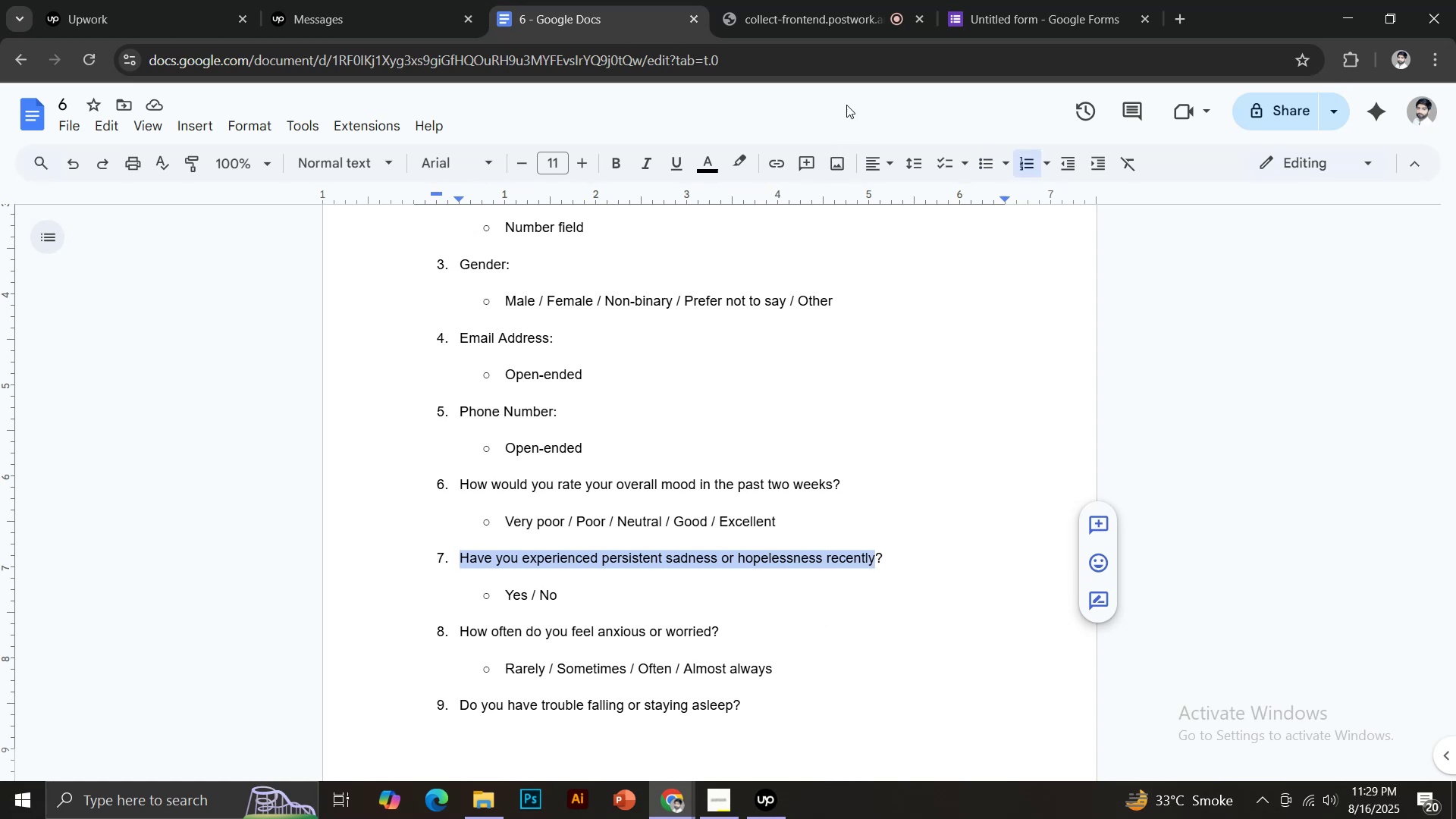 
hold_key(key=C, duration=0.34)
 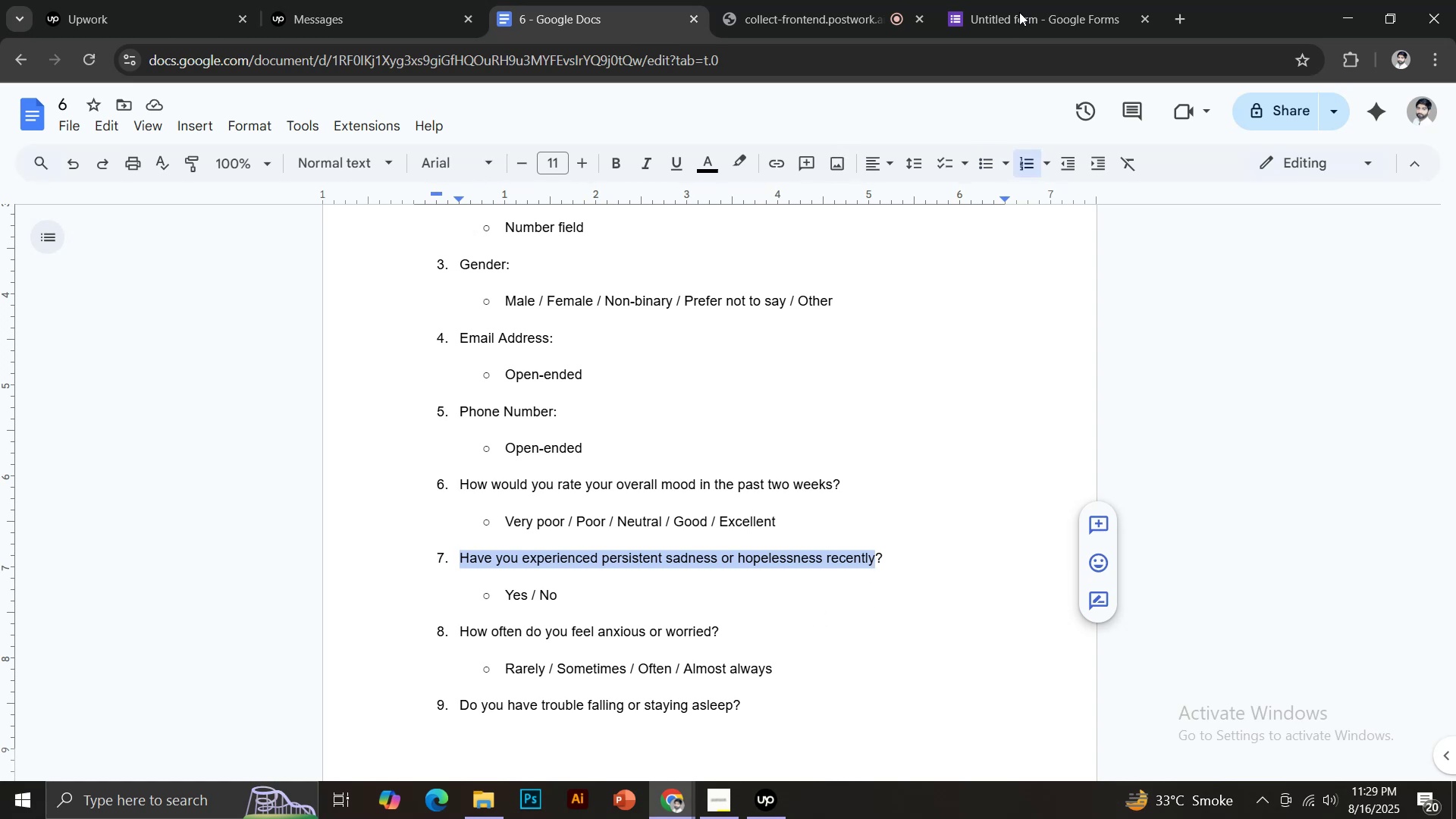 
left_click([1021, 0])
 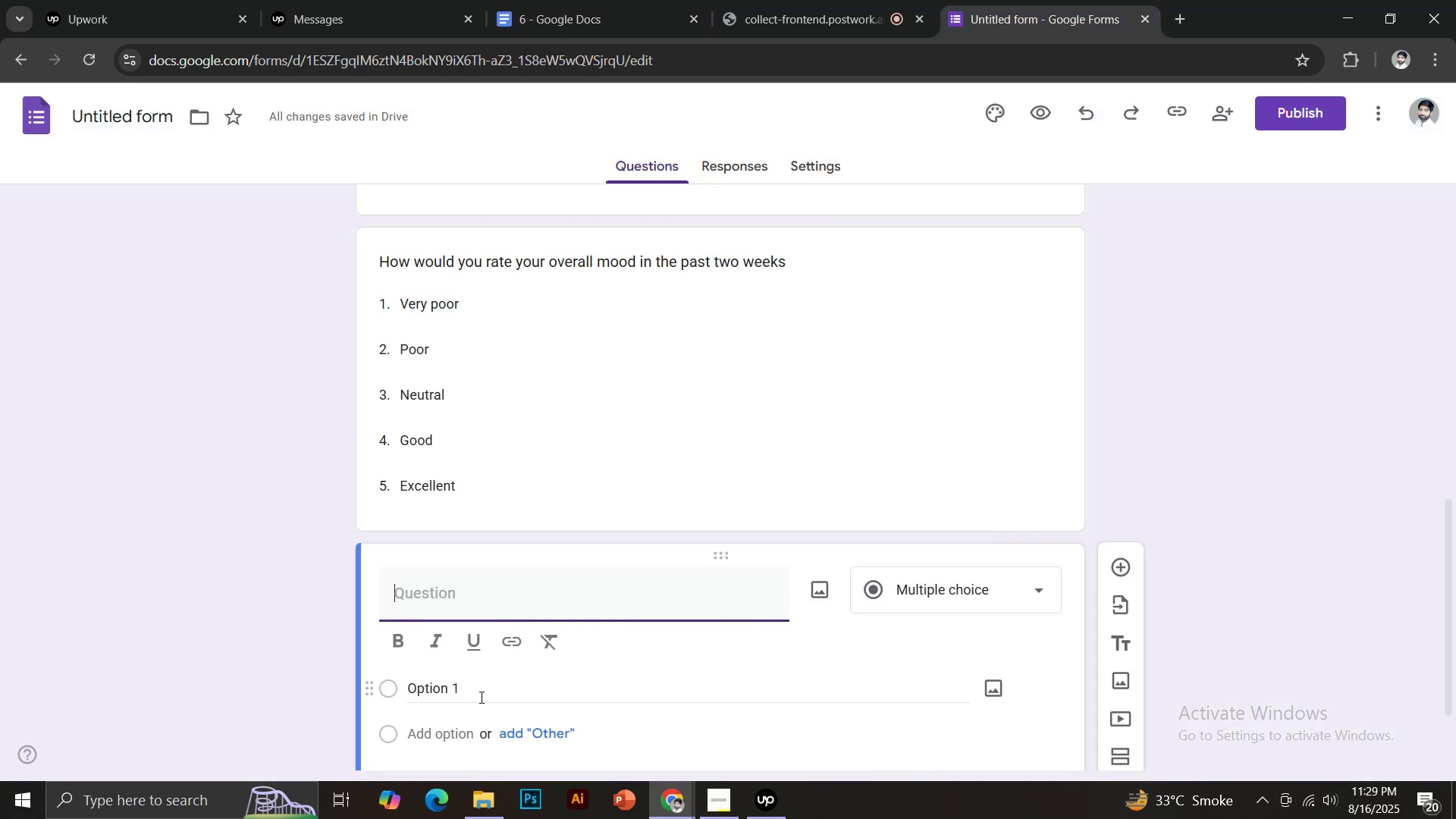 
key(Control+ControlLeft)
 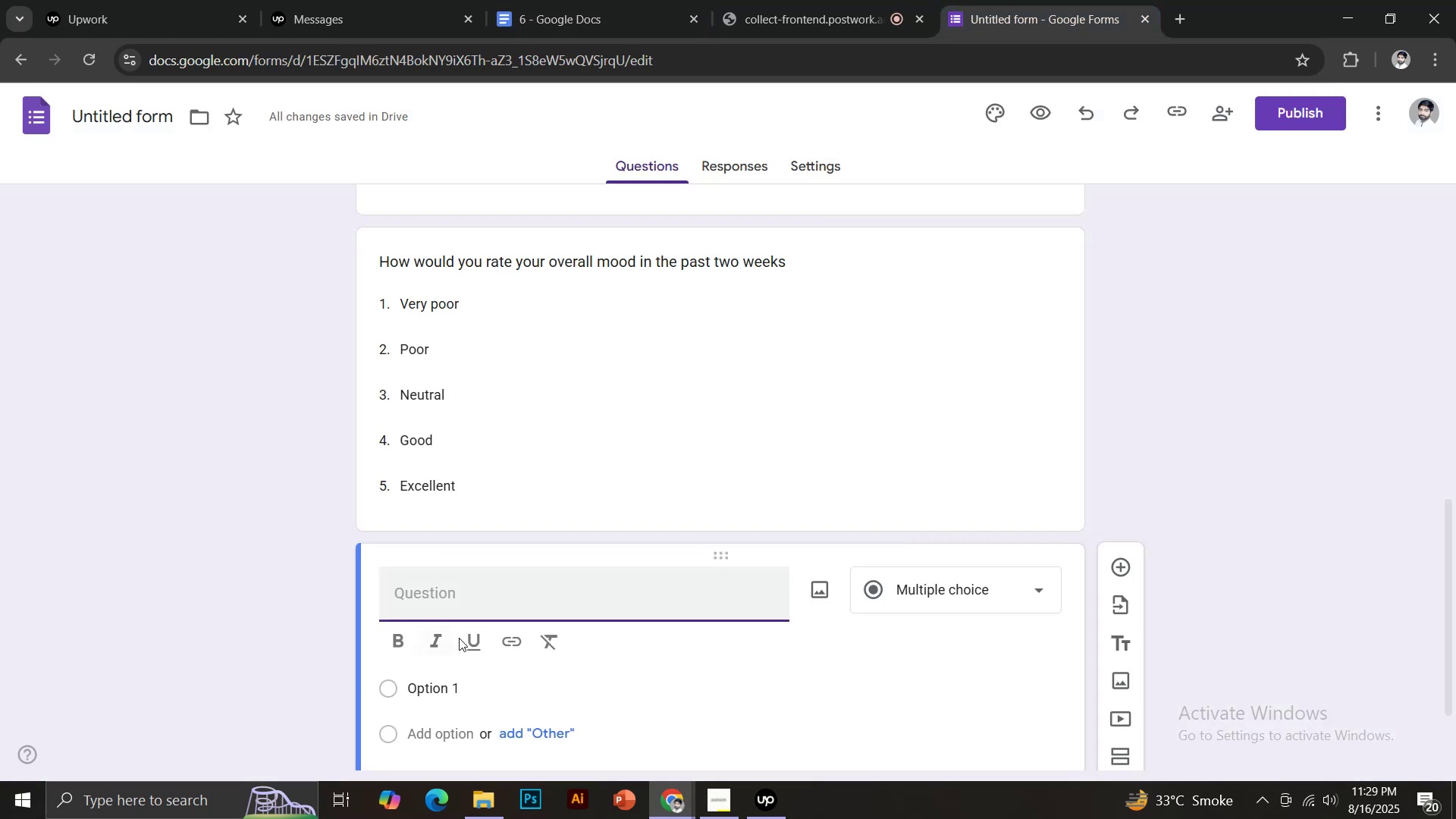 
key(Control+V)
 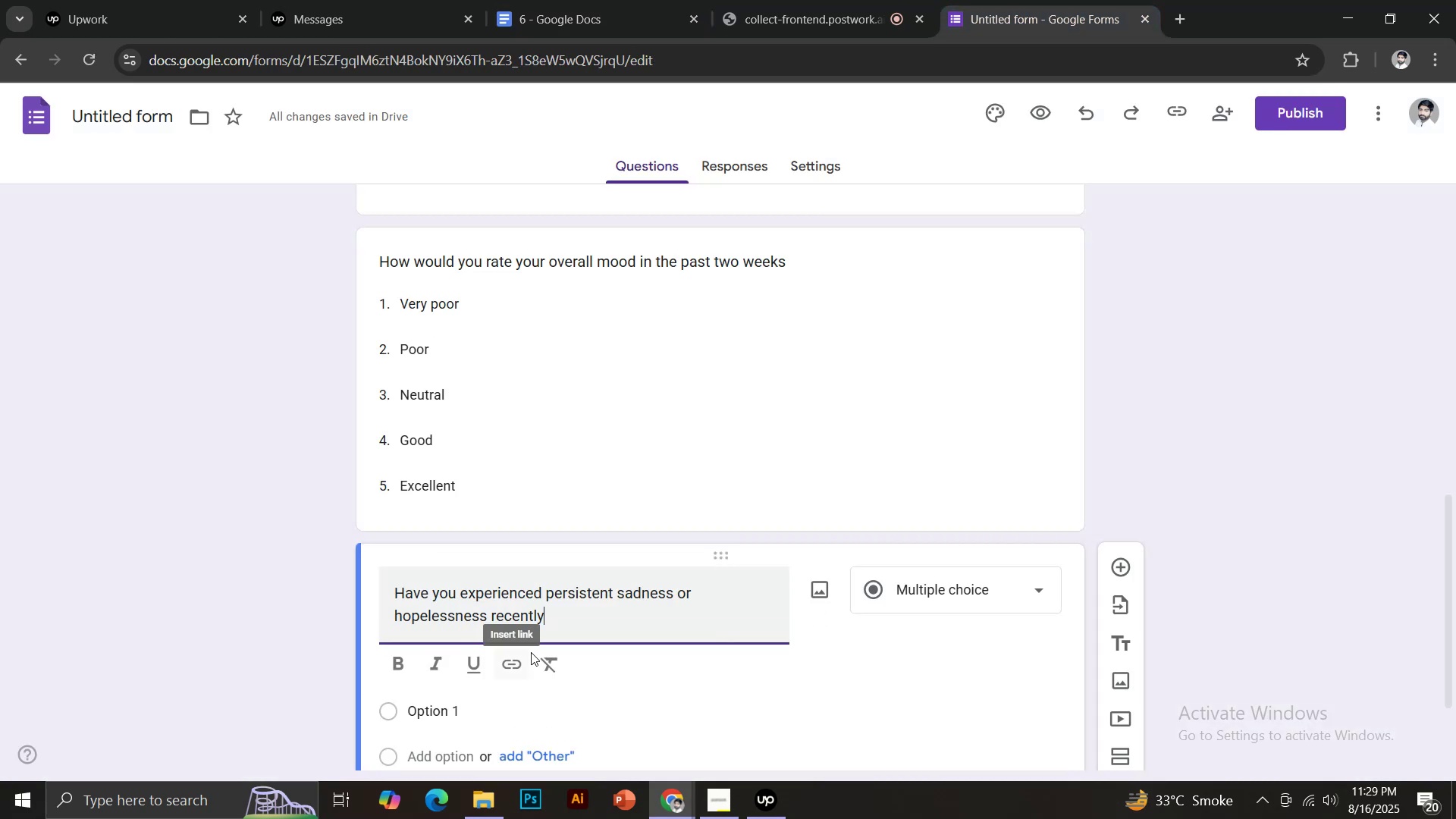 
scroll: coordinate [580, 650], scroll_direction: down, amount: 2.0
 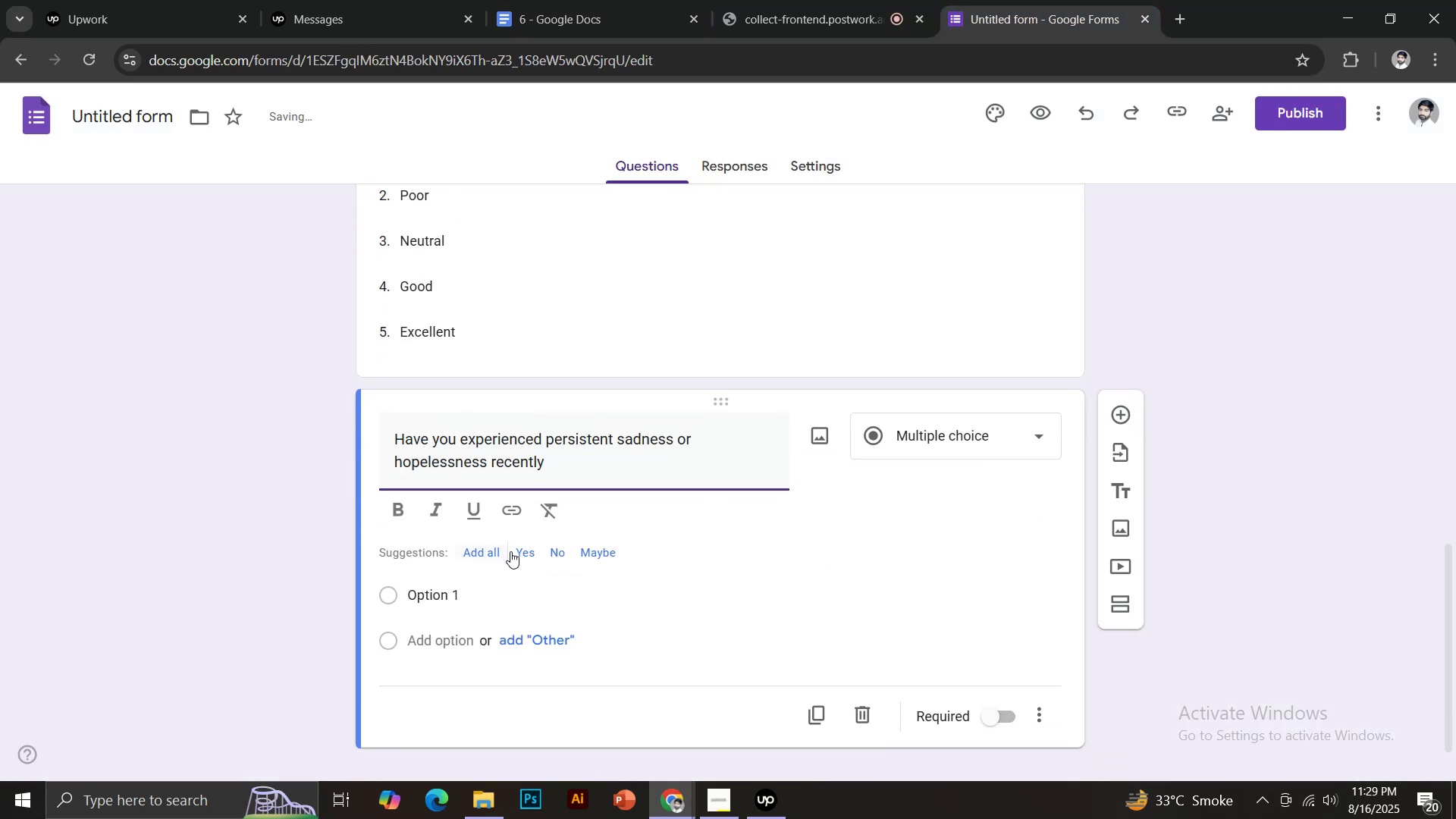 
left_click([524, 553])
 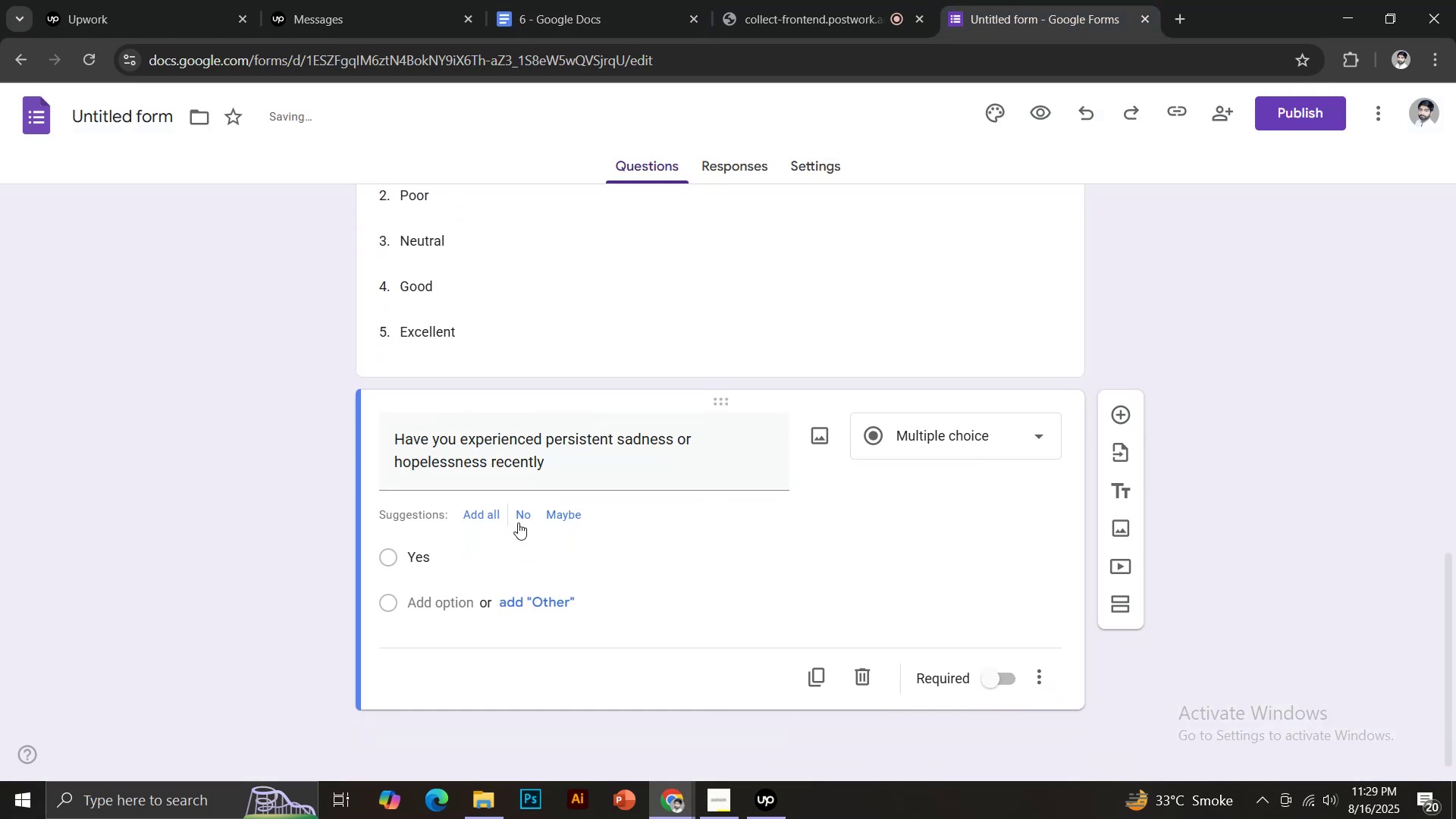 
left_click([518, 519])
 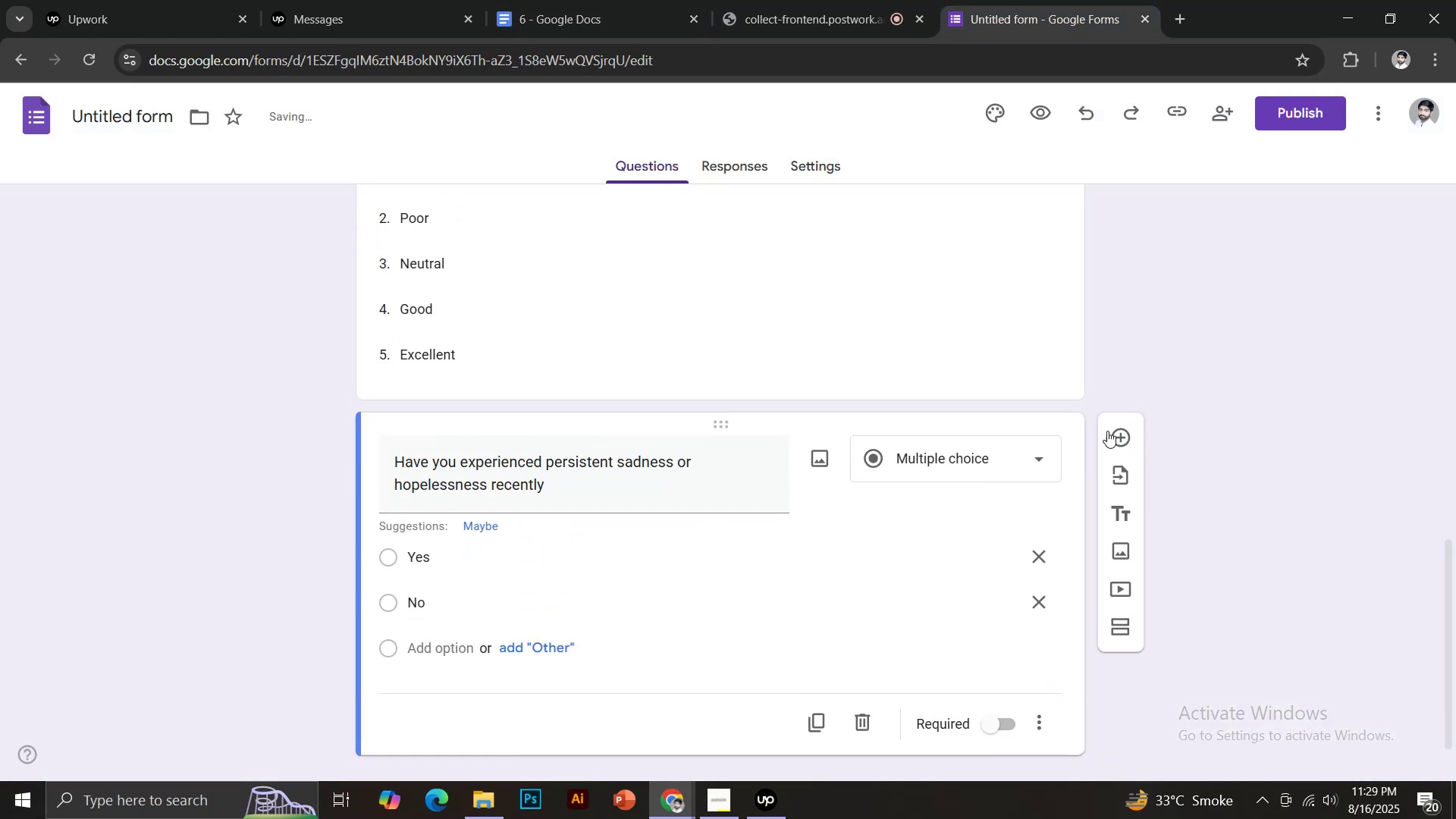 
left_click([1114, 431])
 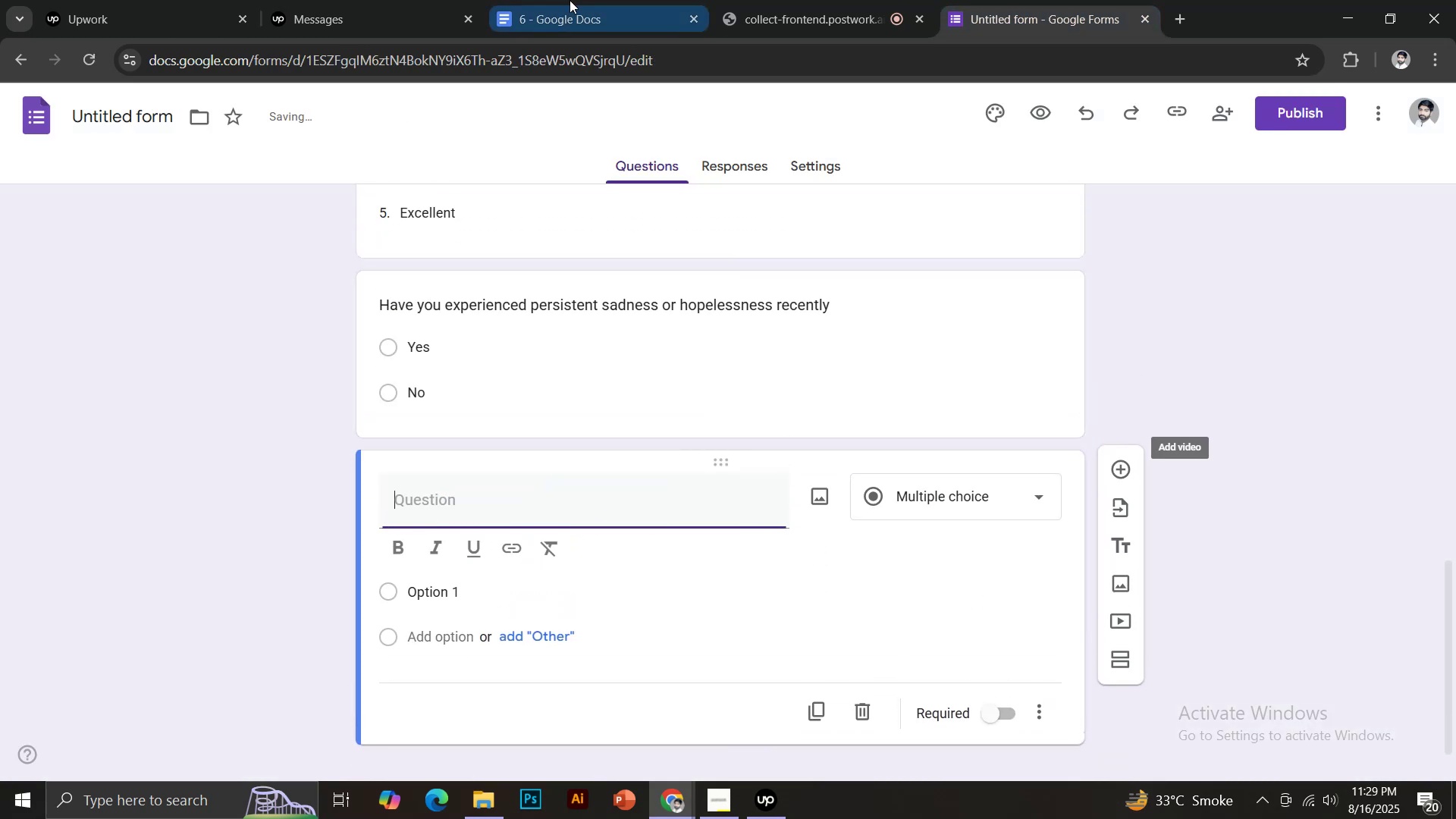 
left_click([581, 0])
 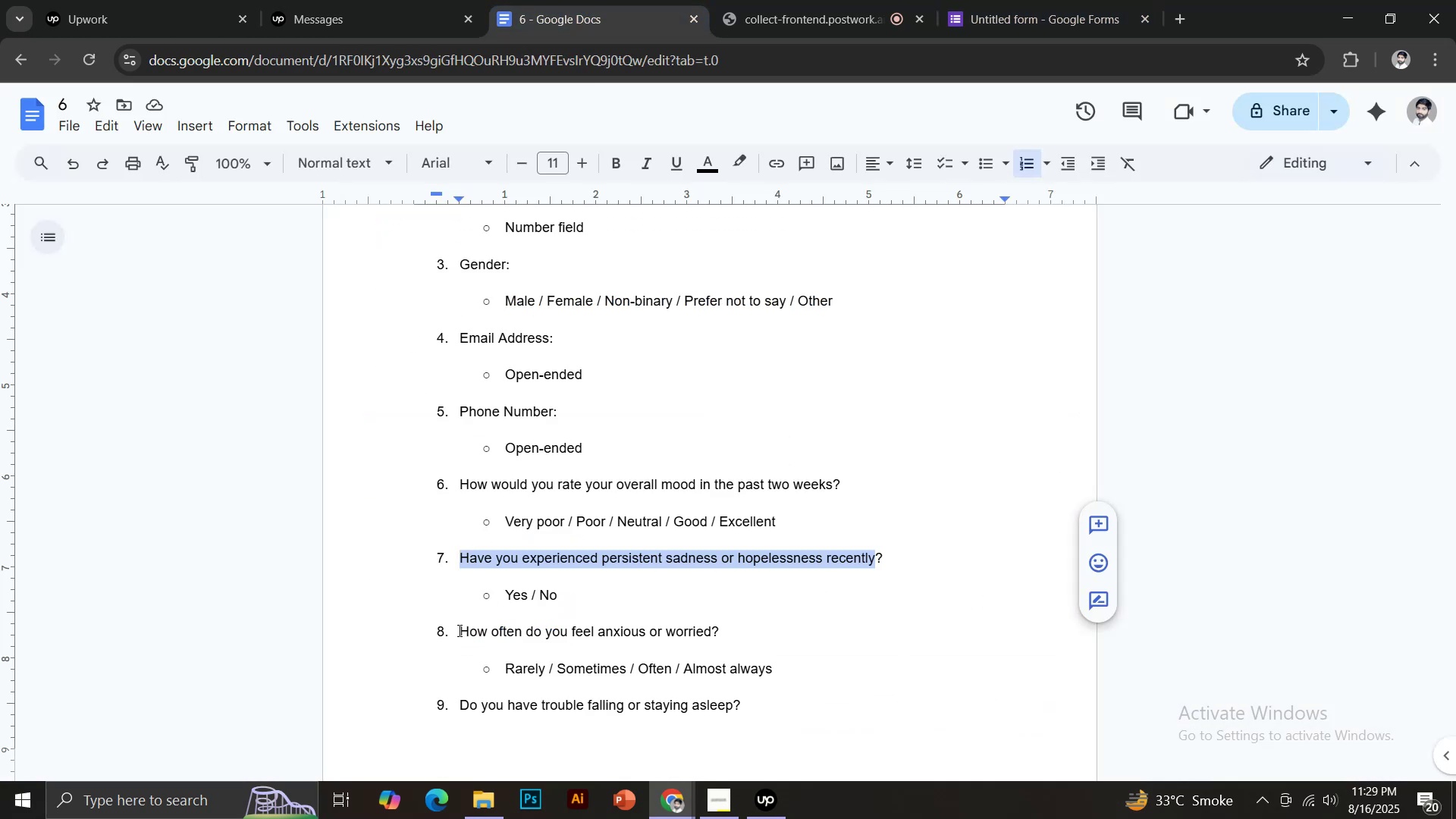 
left_click_drag(start_coordinate=[460, 630], to_coordinate=[712, 635])
 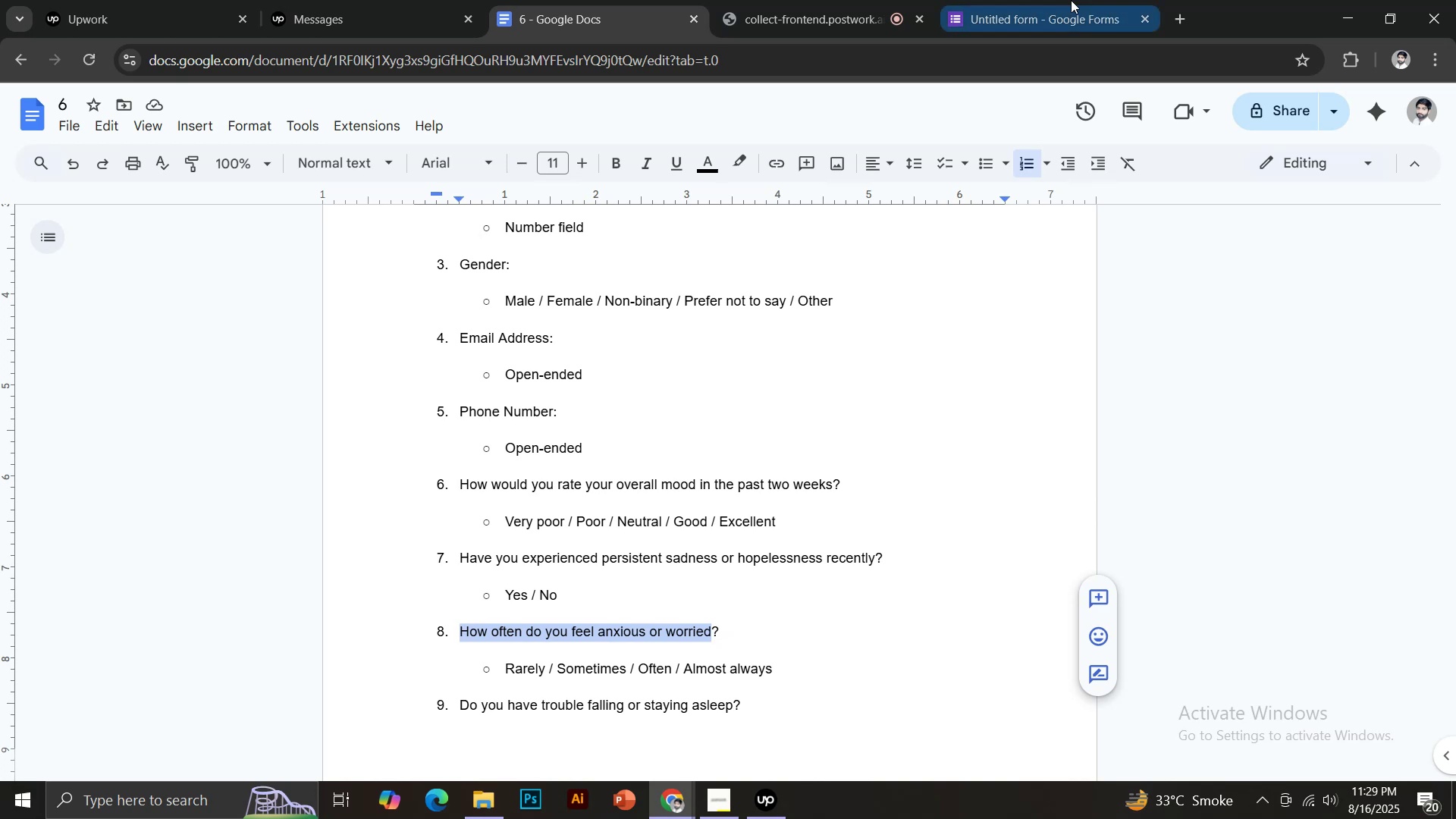 
key(Control+C)
 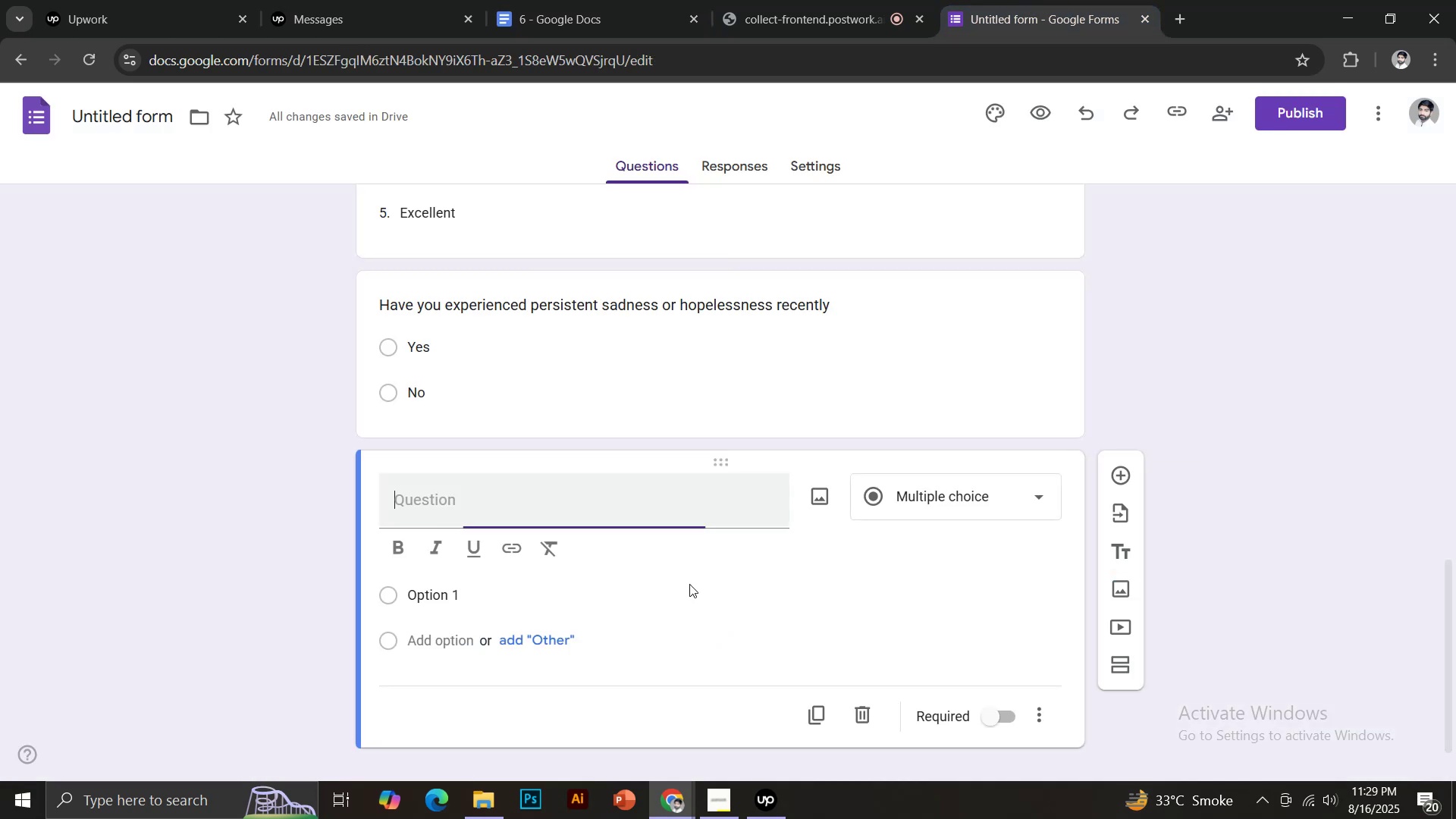 
key(Control+V)
 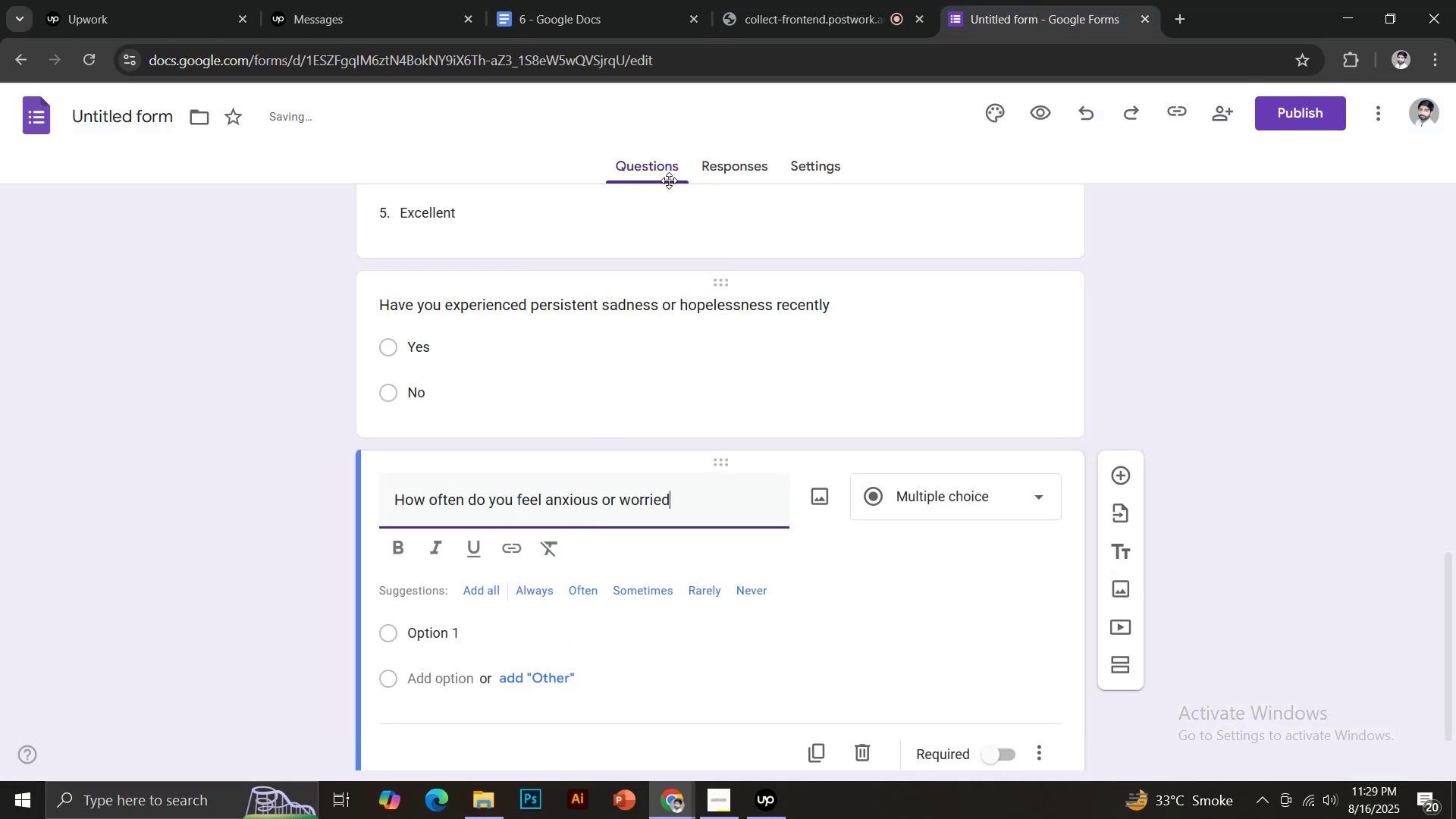 
left_click([601, 0])
 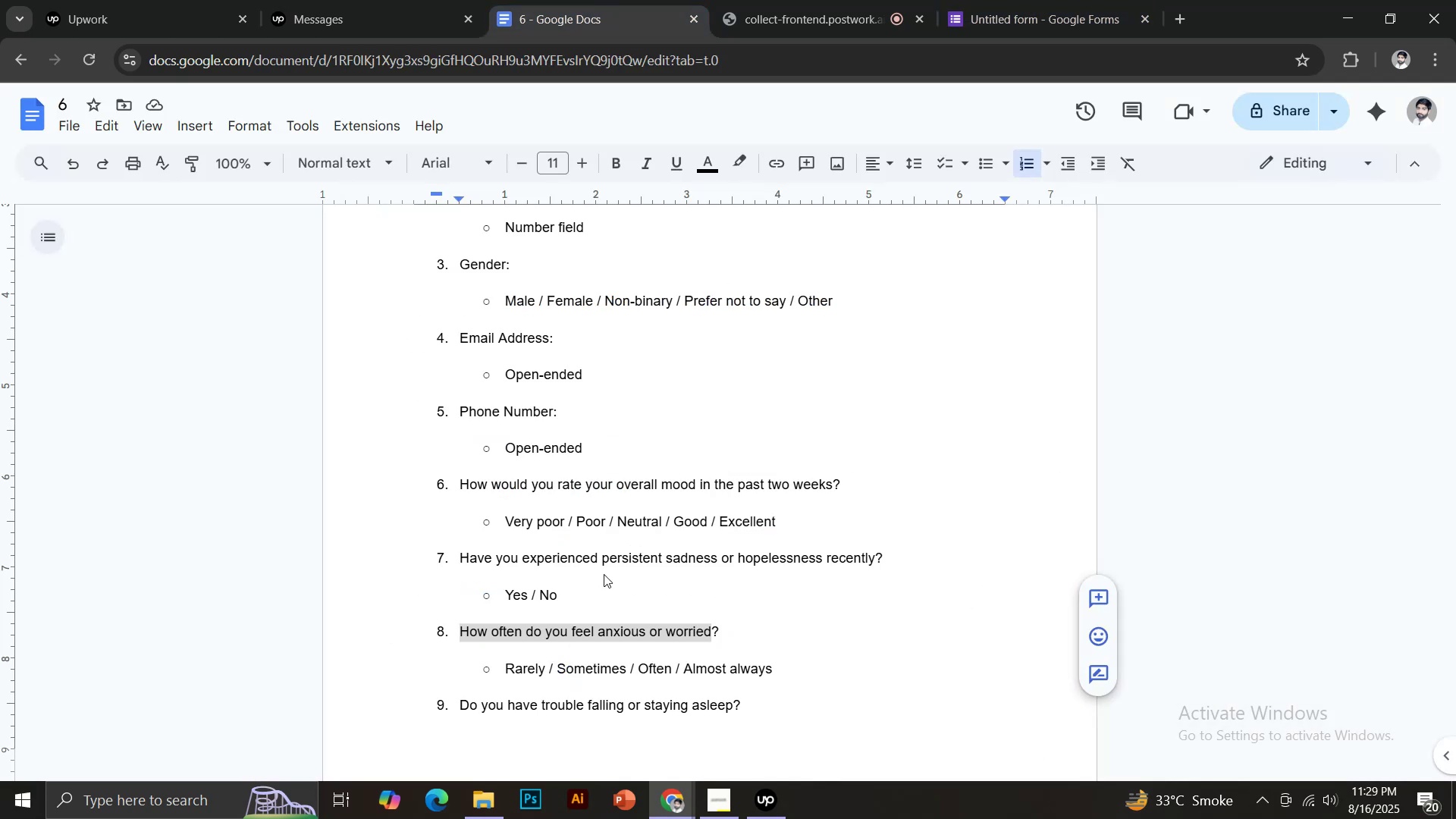 
scroll: coordinate [604, 574], scroll_direction: down, amount: 2.0
 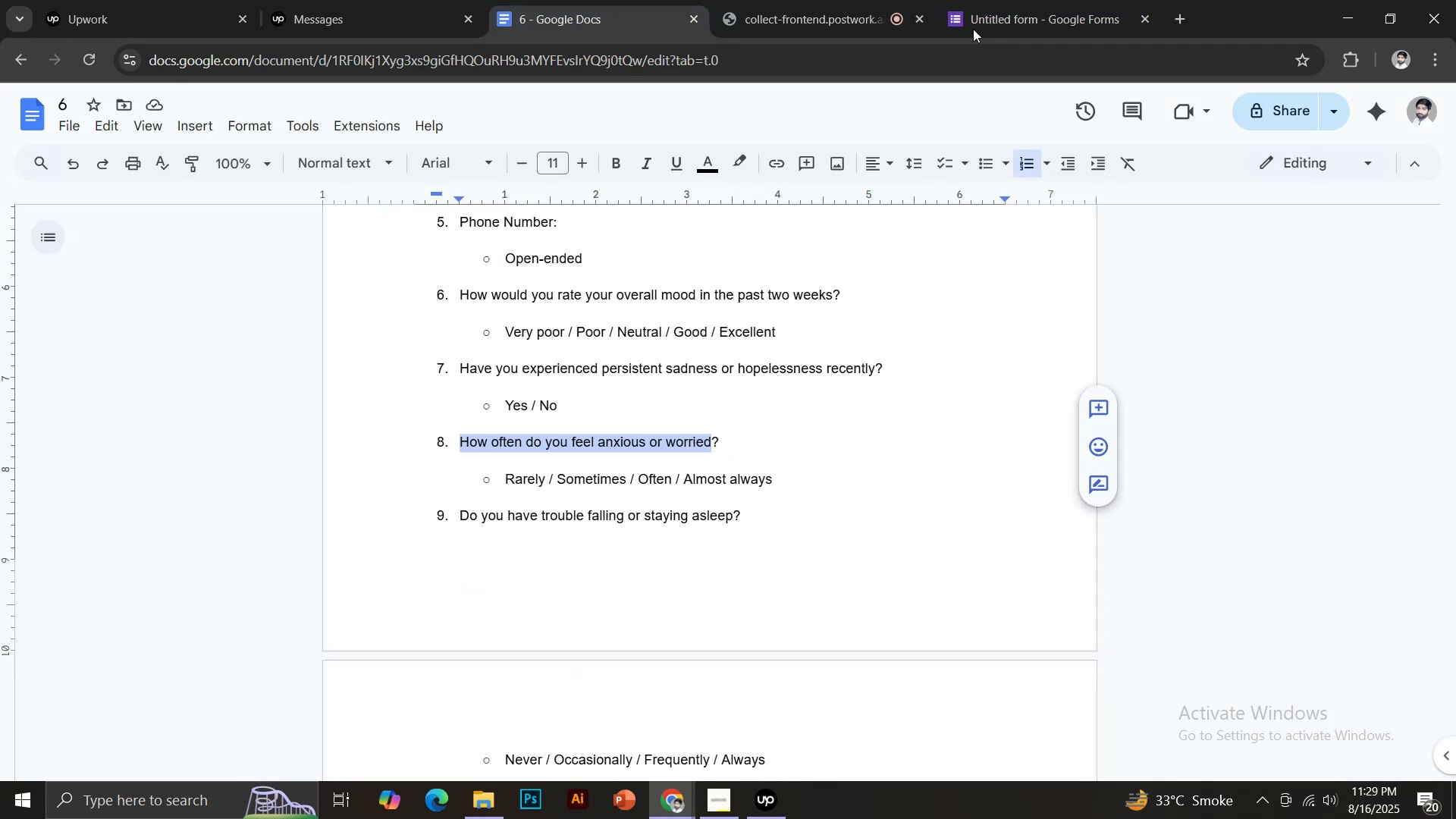 
left_click([988, 0])
 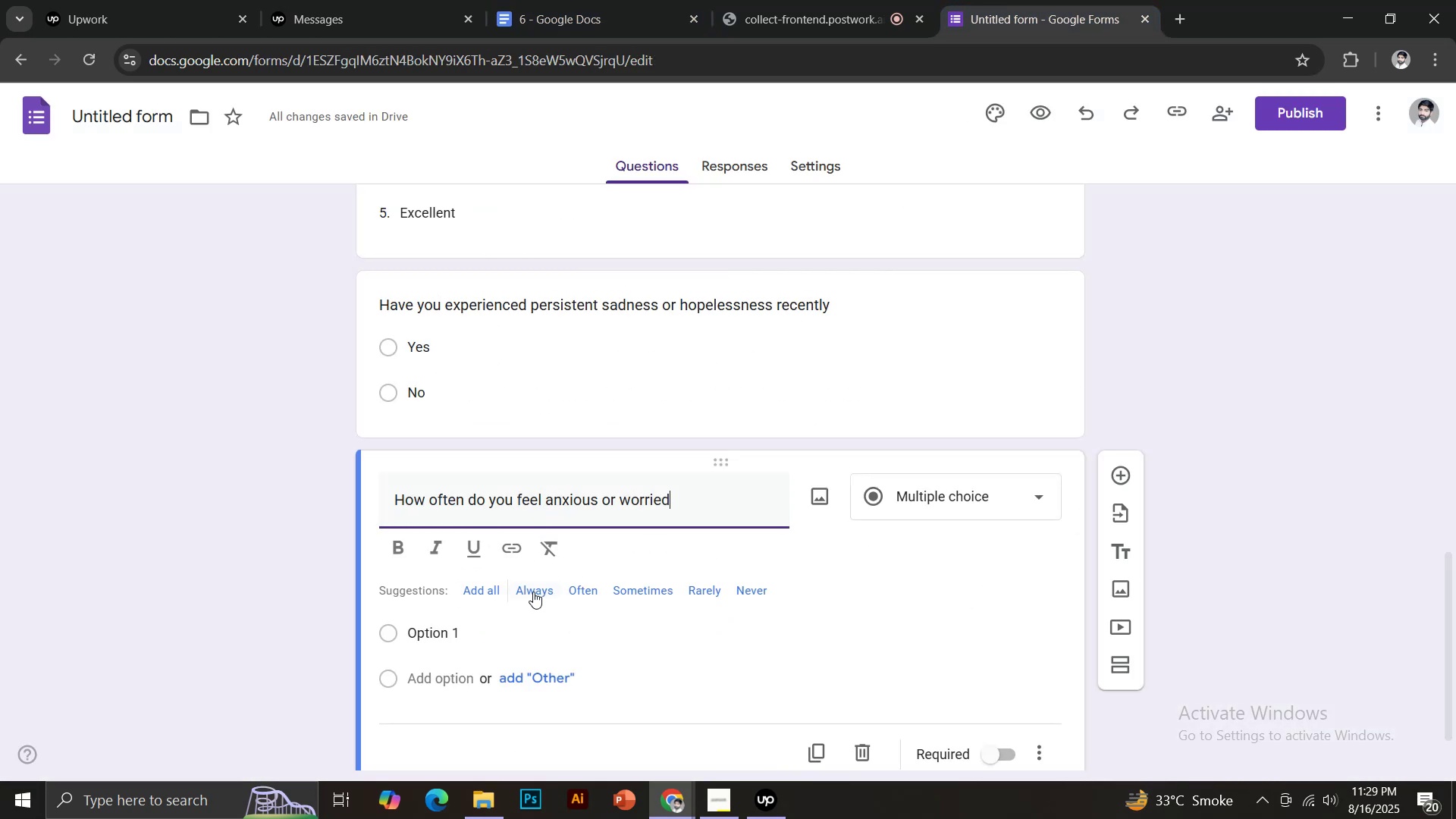 
left_click([698, 593])
 